 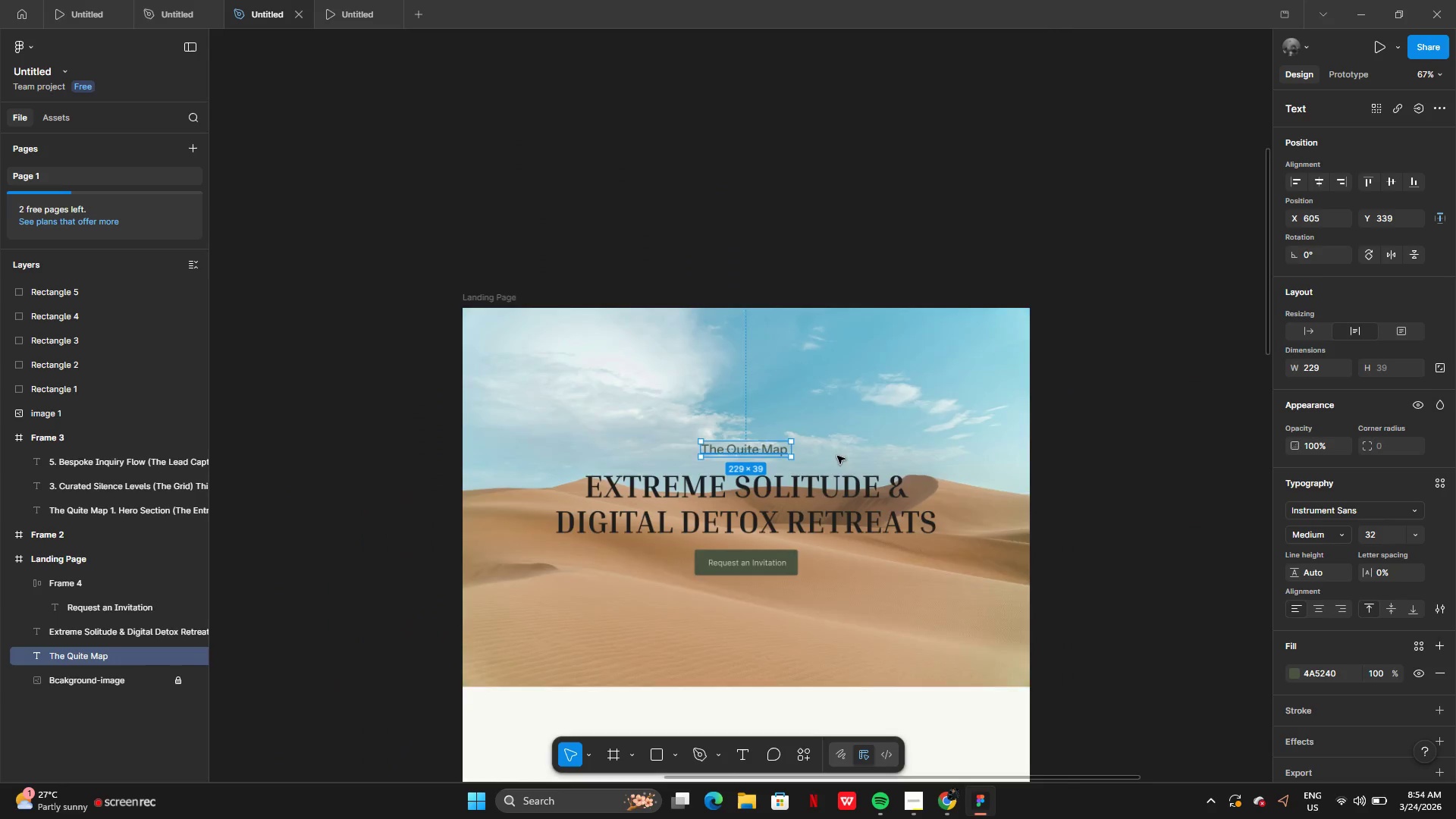 
left_click([1078, 487])
 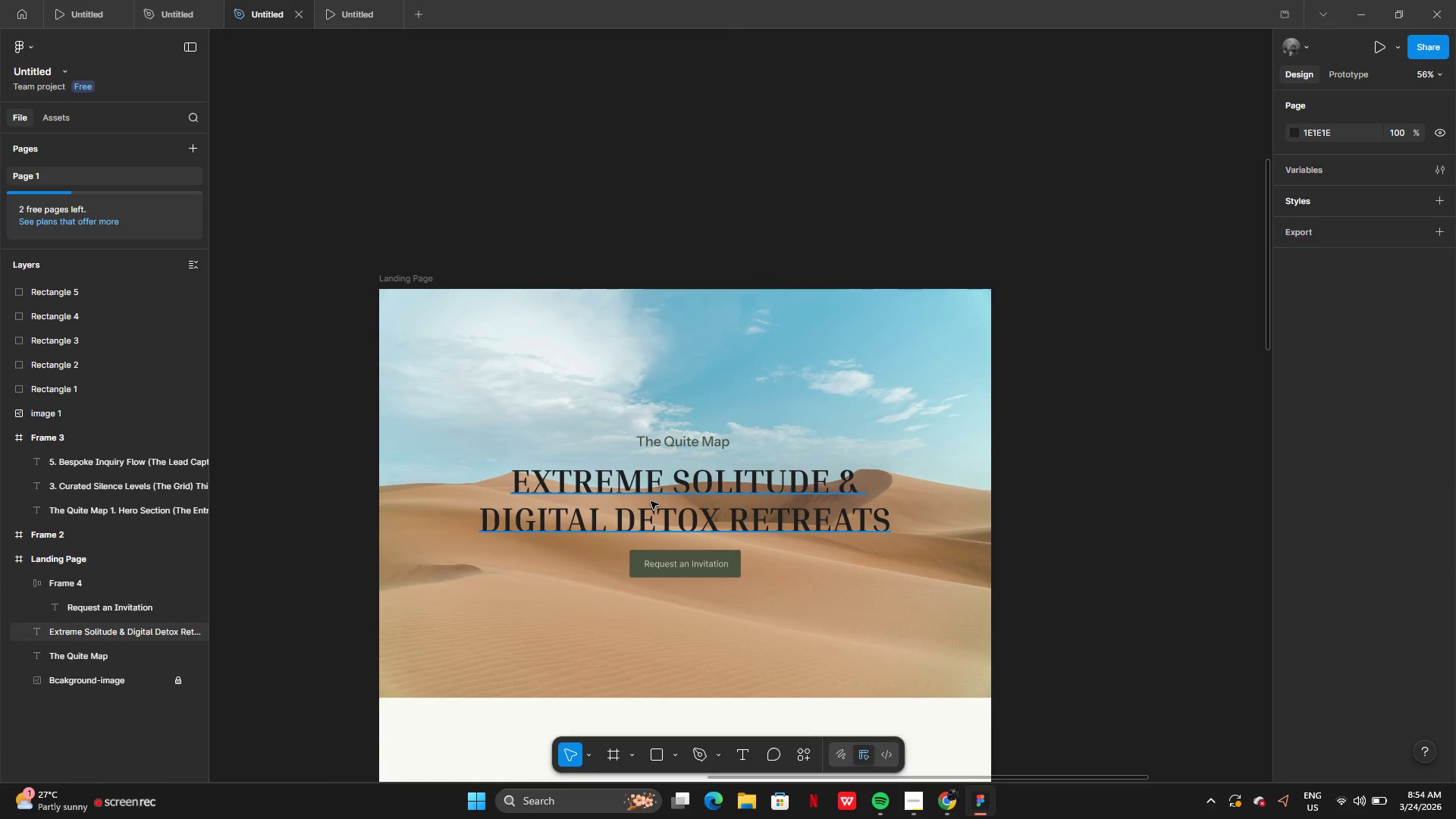 
left_click([651, 501])
 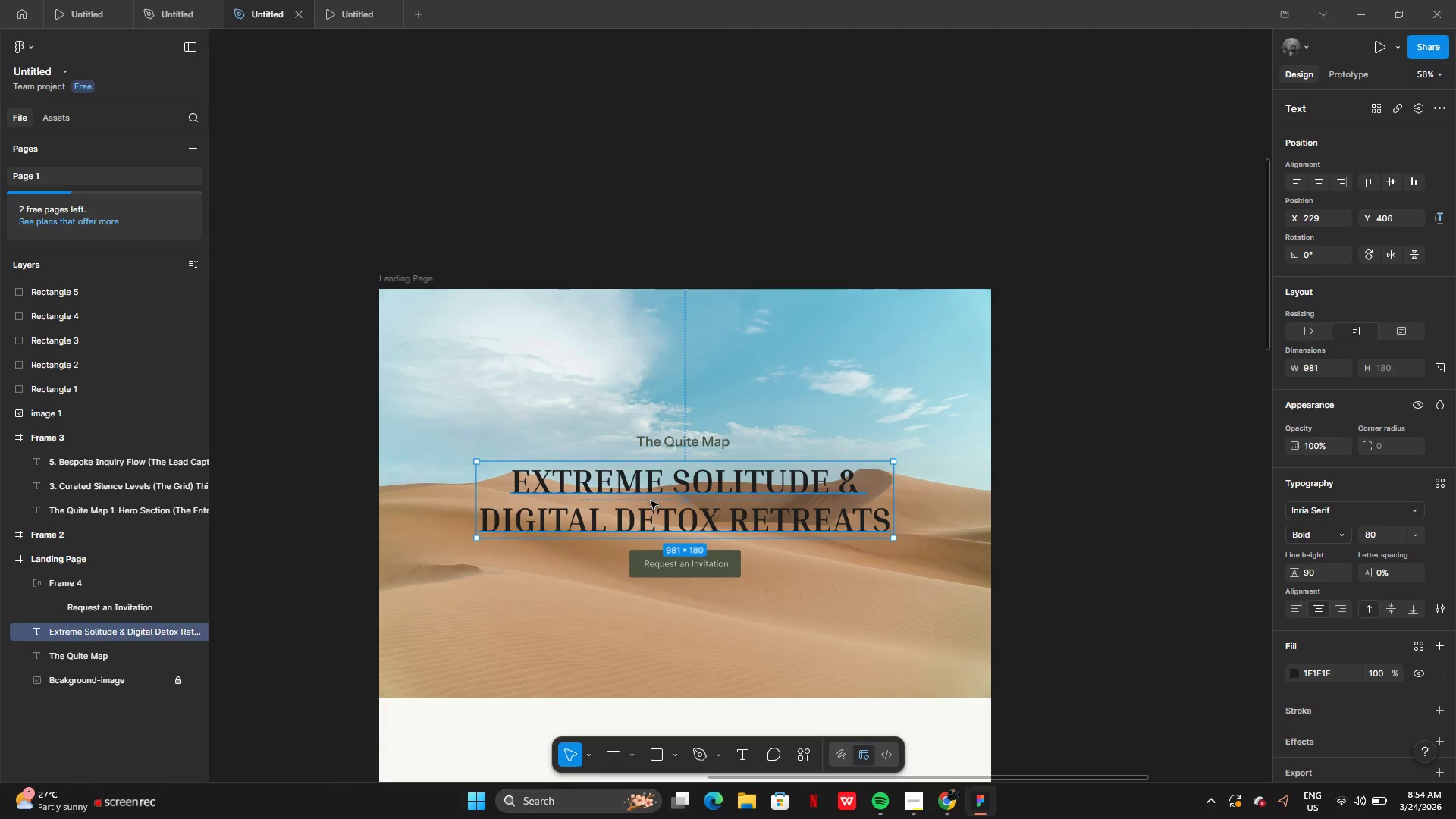 
hold_key(key=ShiftLeft, duration=1.5)
left_click([638, 557])
 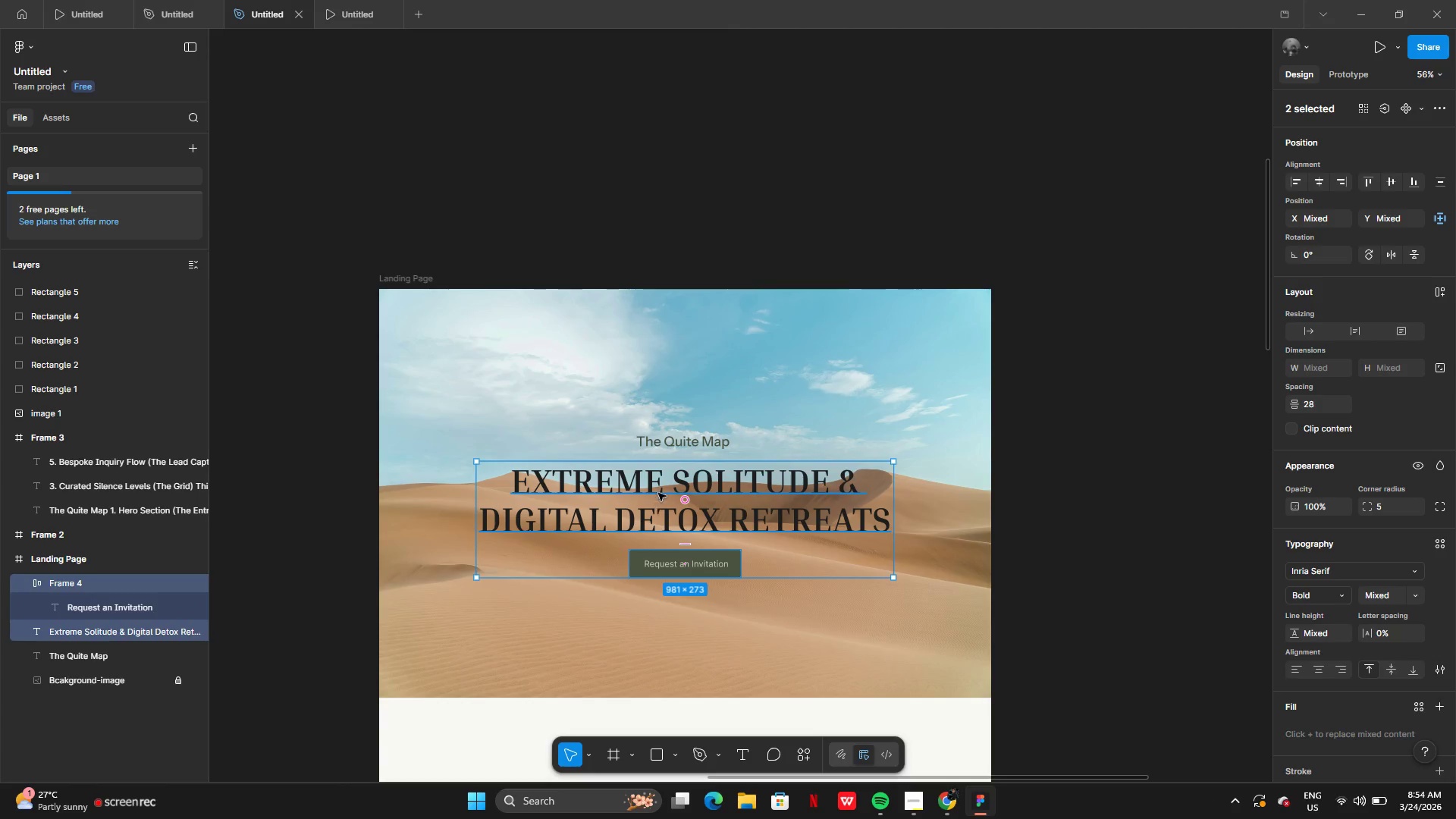 
hold_key(key=ShiftLeft, duration=0.98)
left_click([669, 439])
 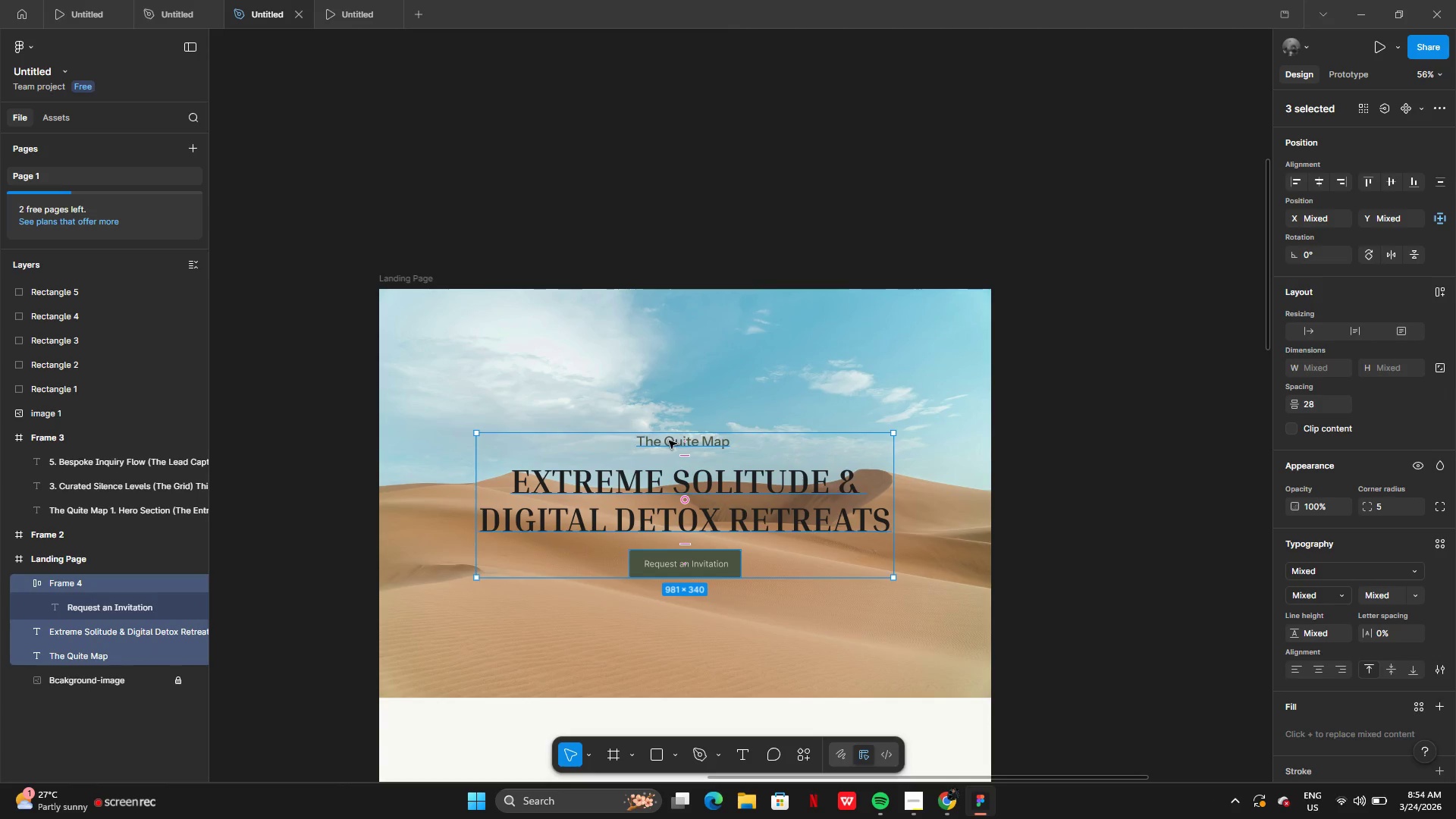 
key(Shift+A)
 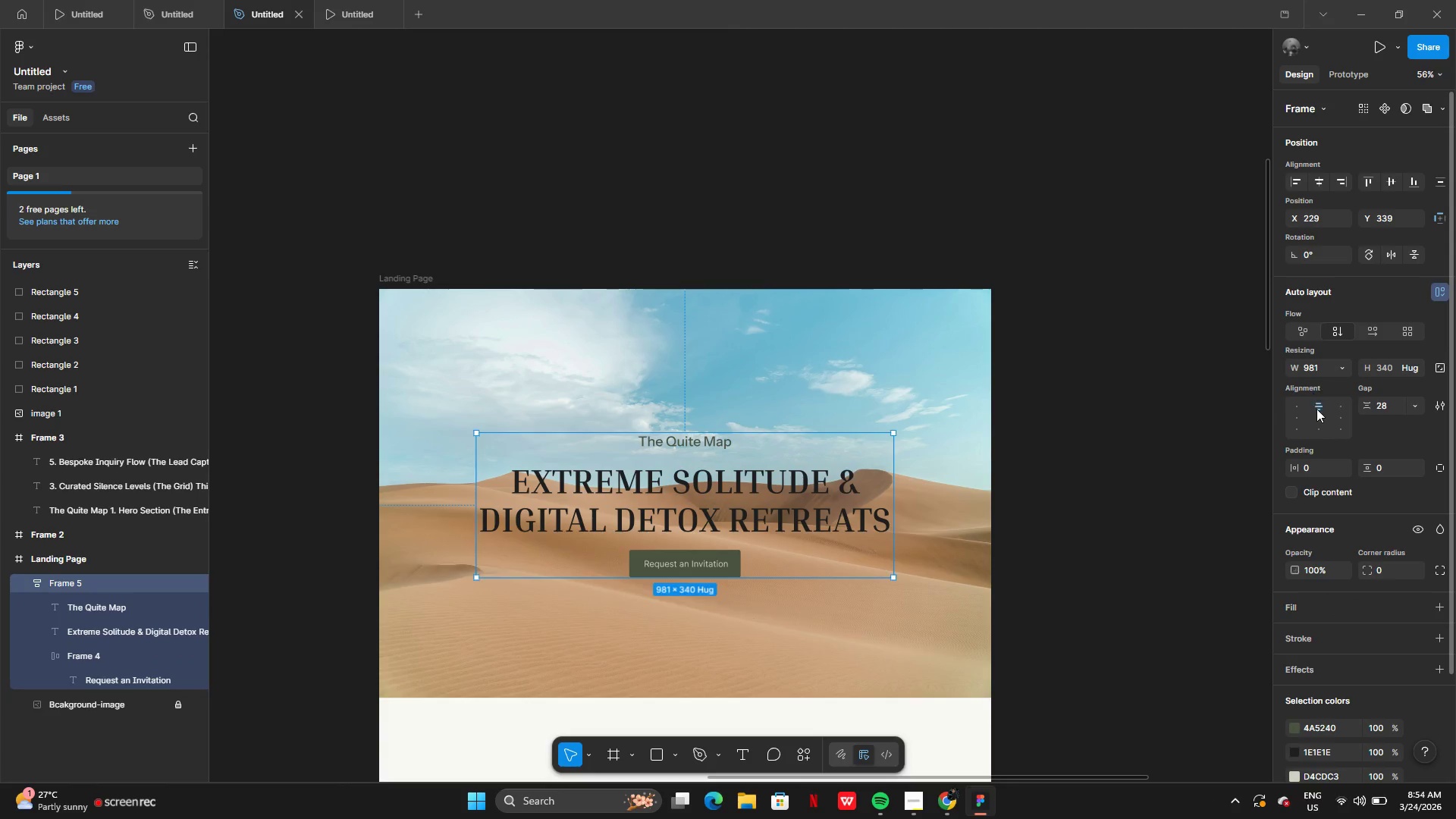 
left_click([1317, 412])
 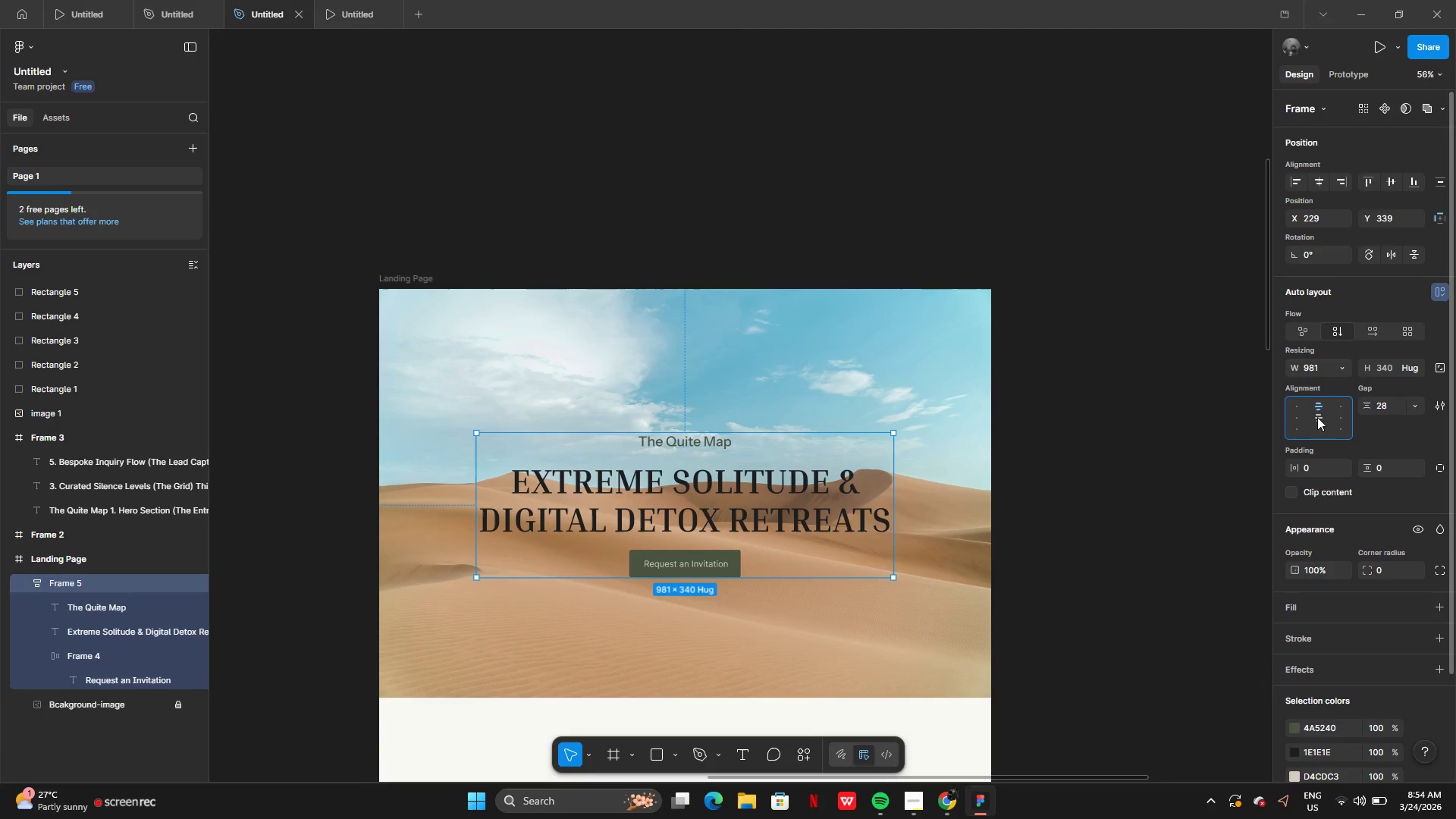 
left_click([1317, 417])
 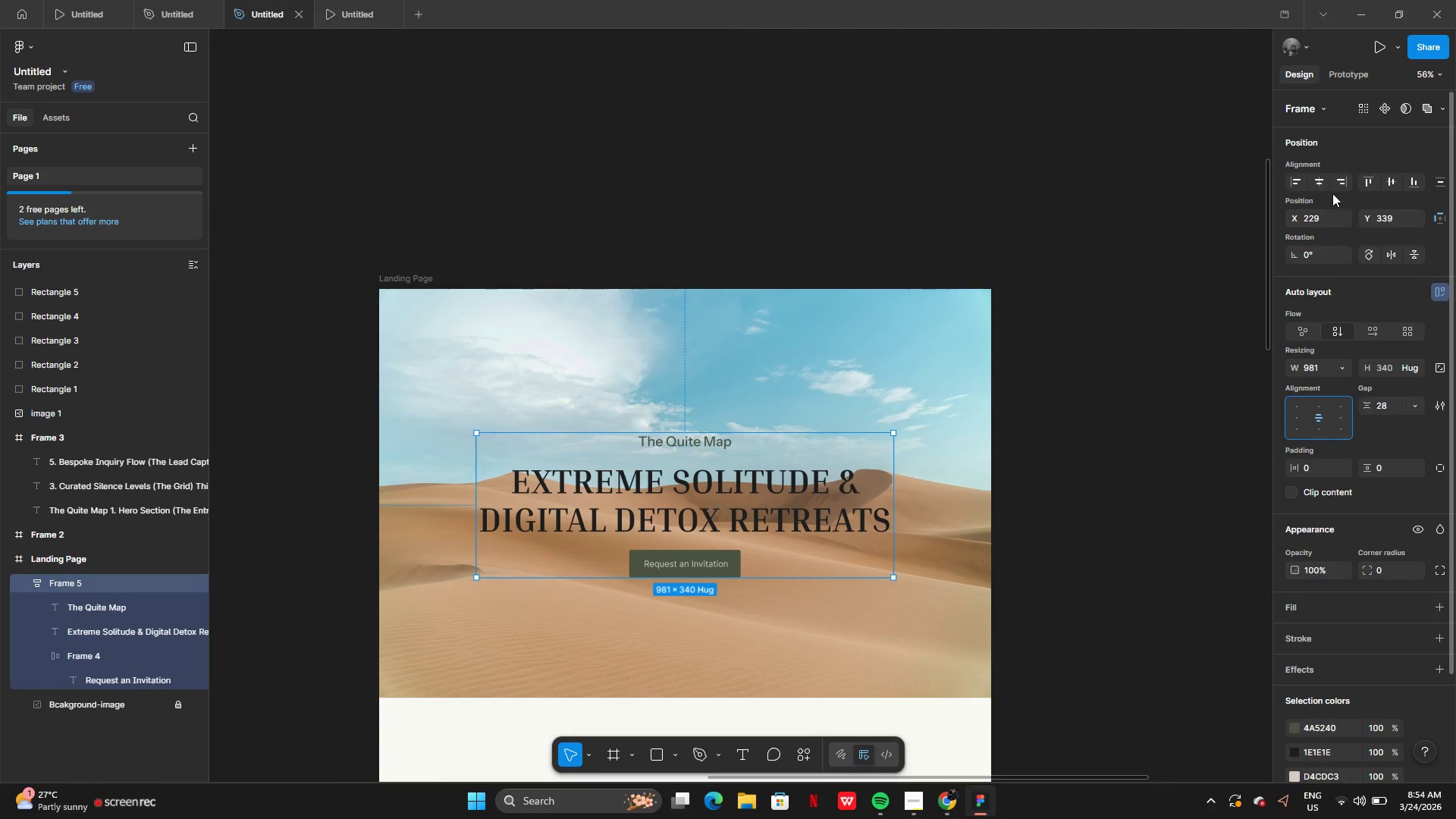 
left_click([1318, 182])
 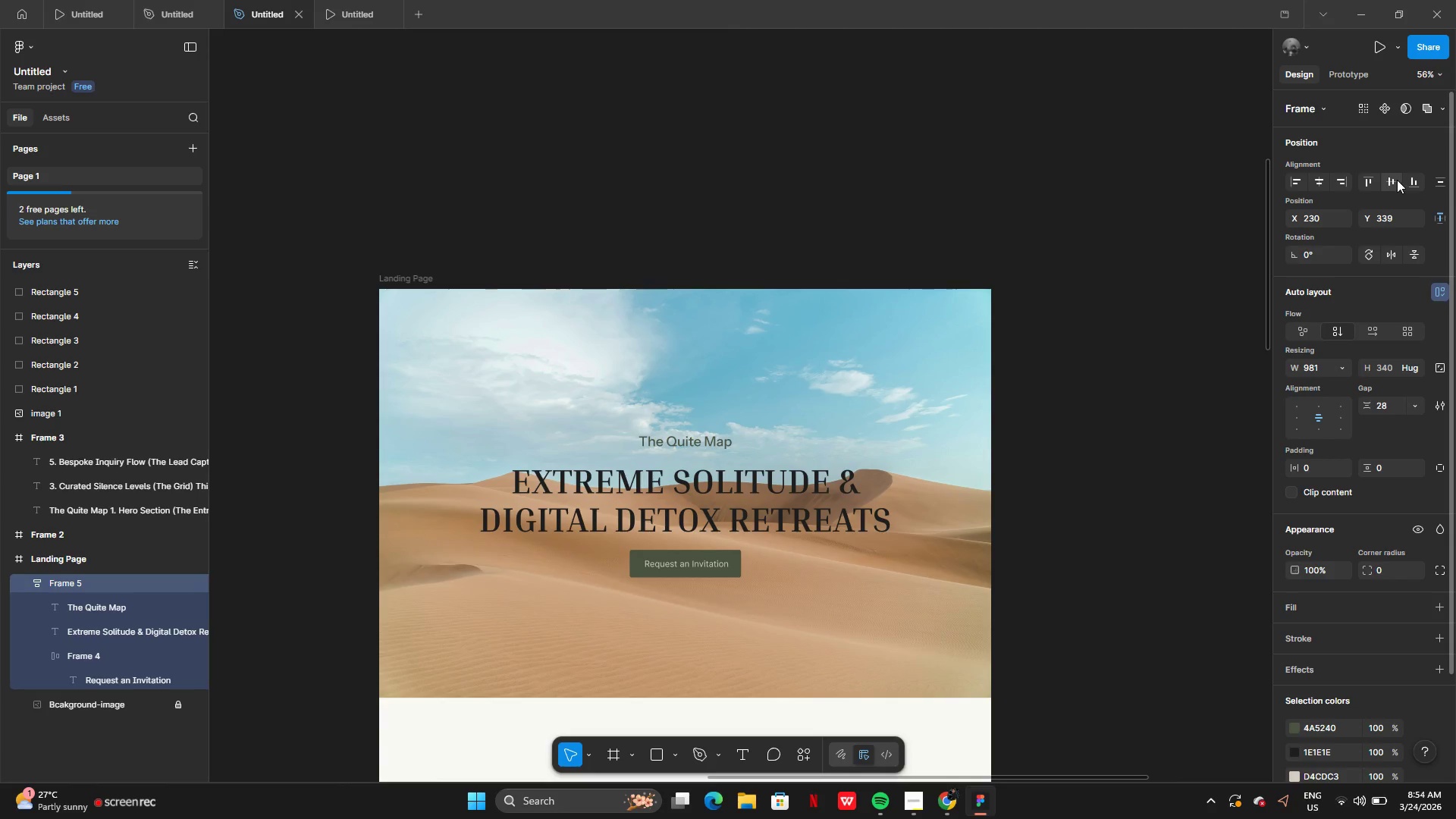 
left_click([1392, 180])
 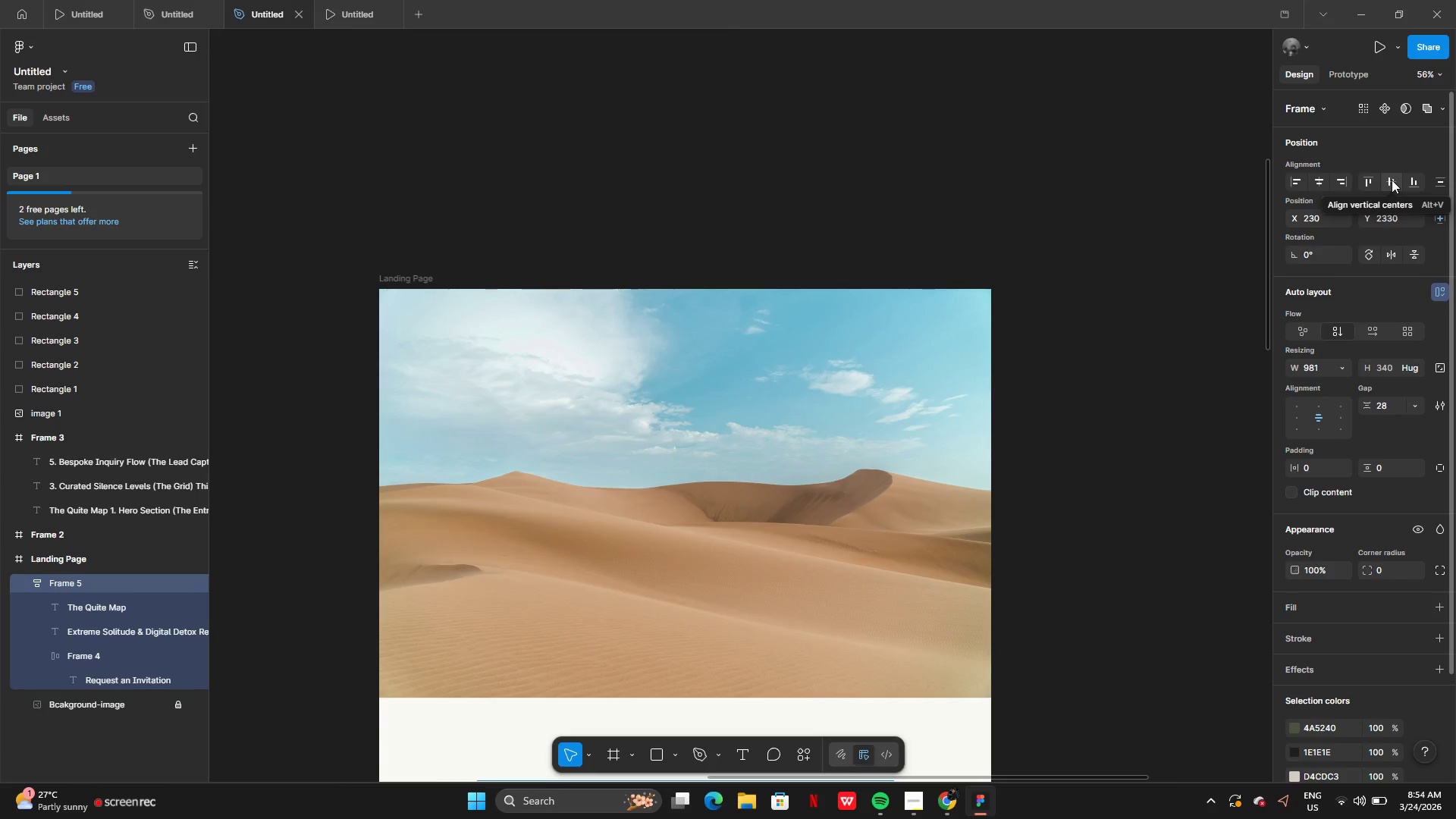 
key(Control+Z)
 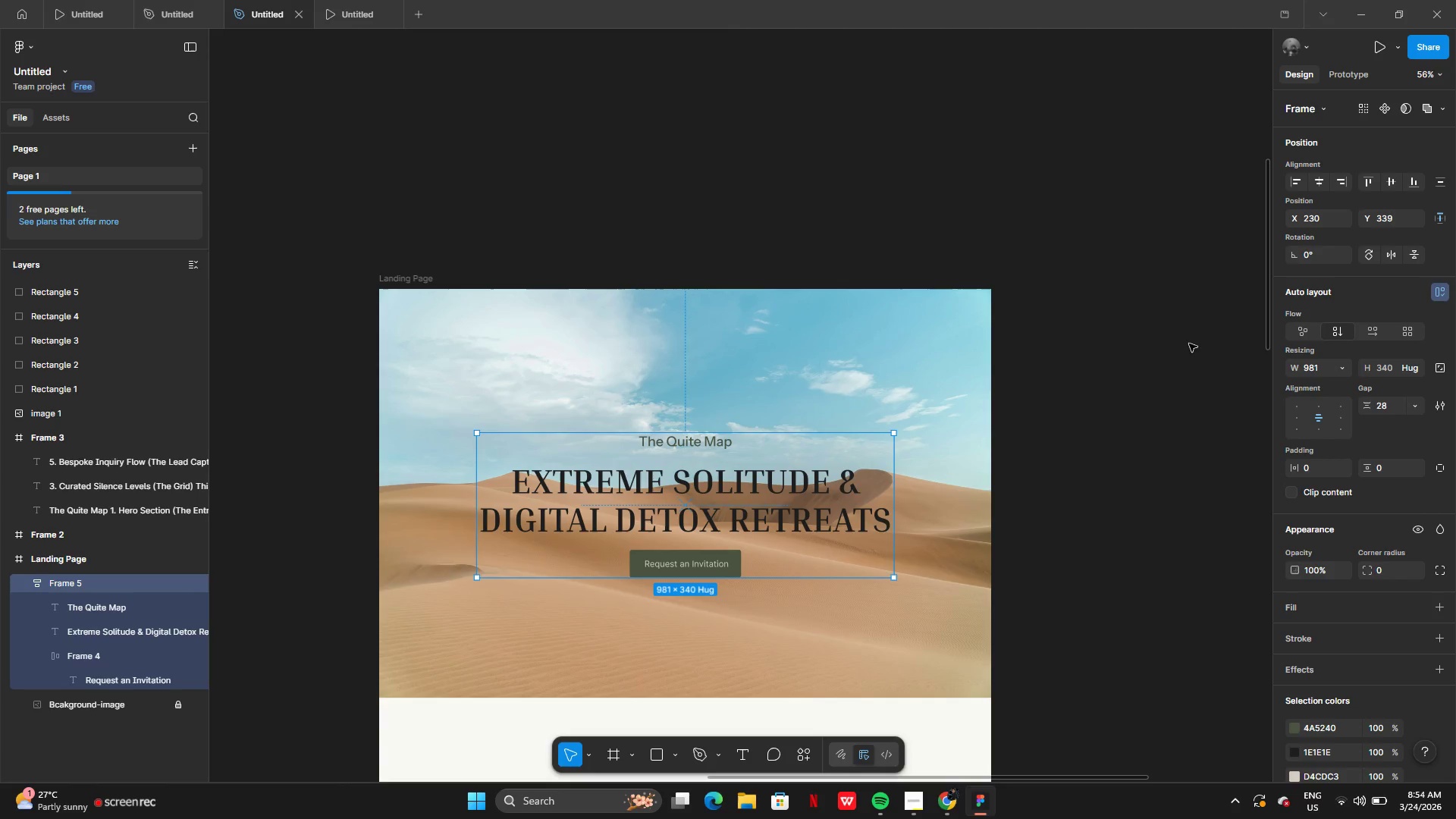 
left_click([1188, 346])
 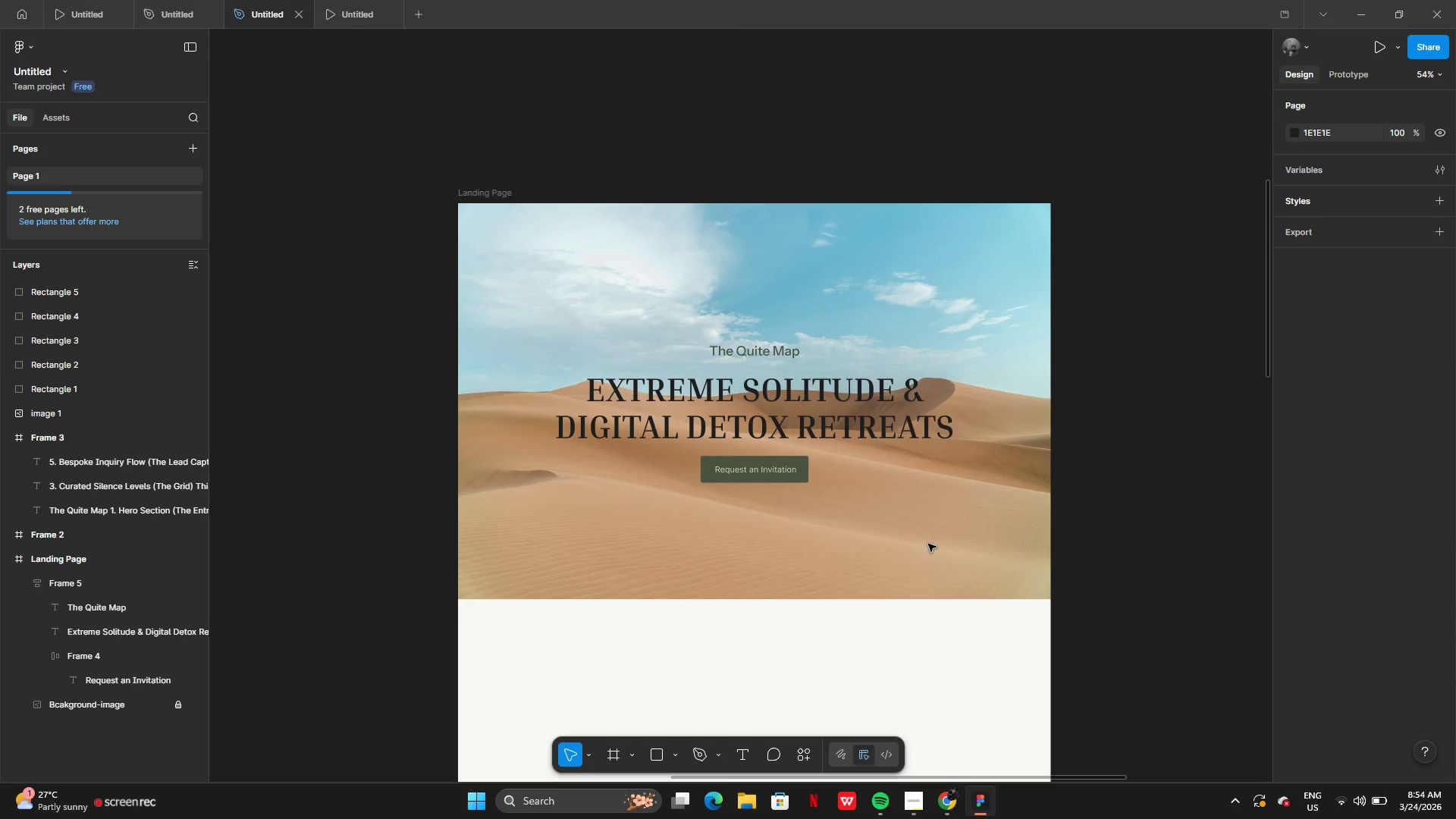 
wait(5.08)
 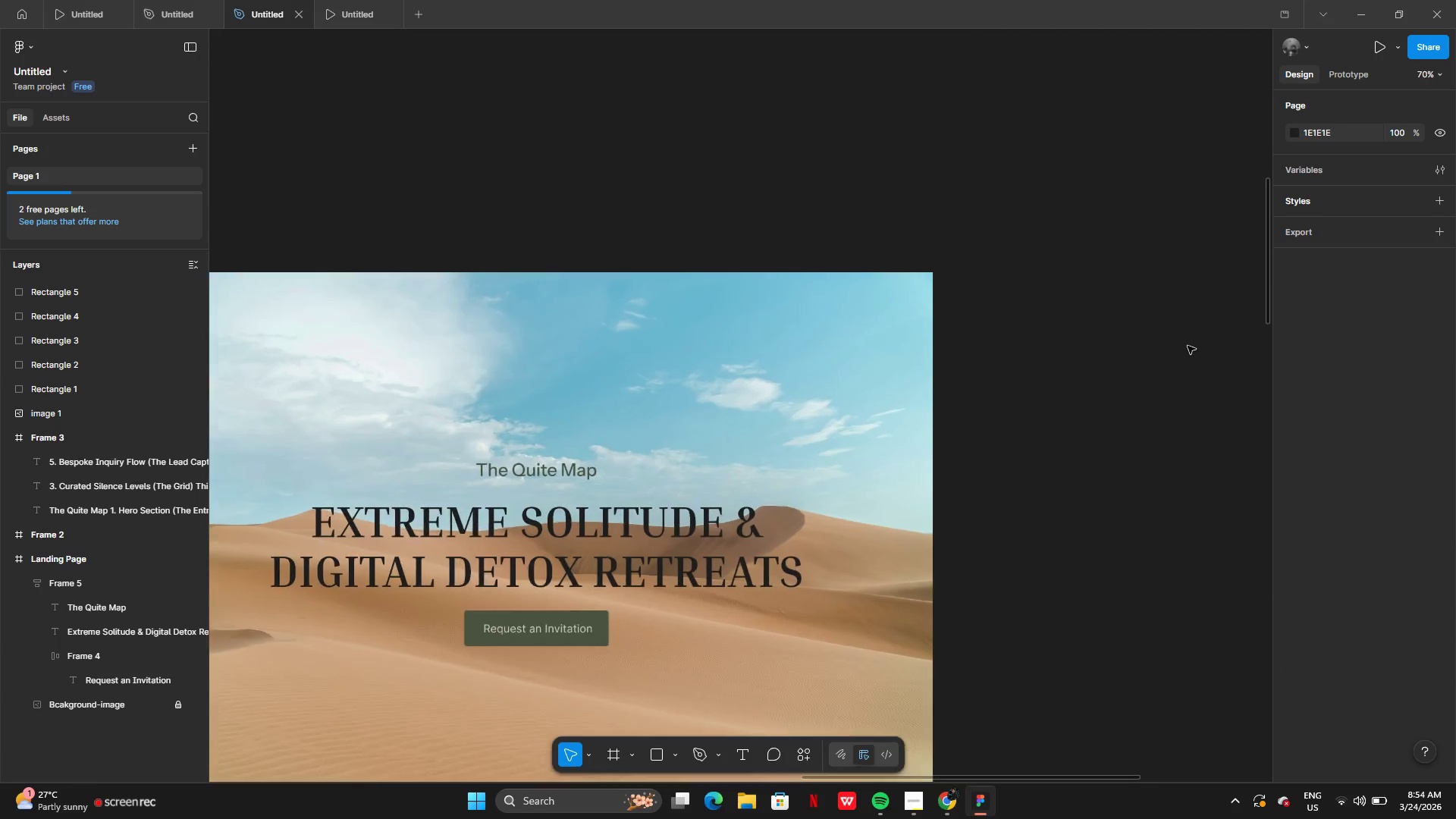 
double_click([928, 544])
 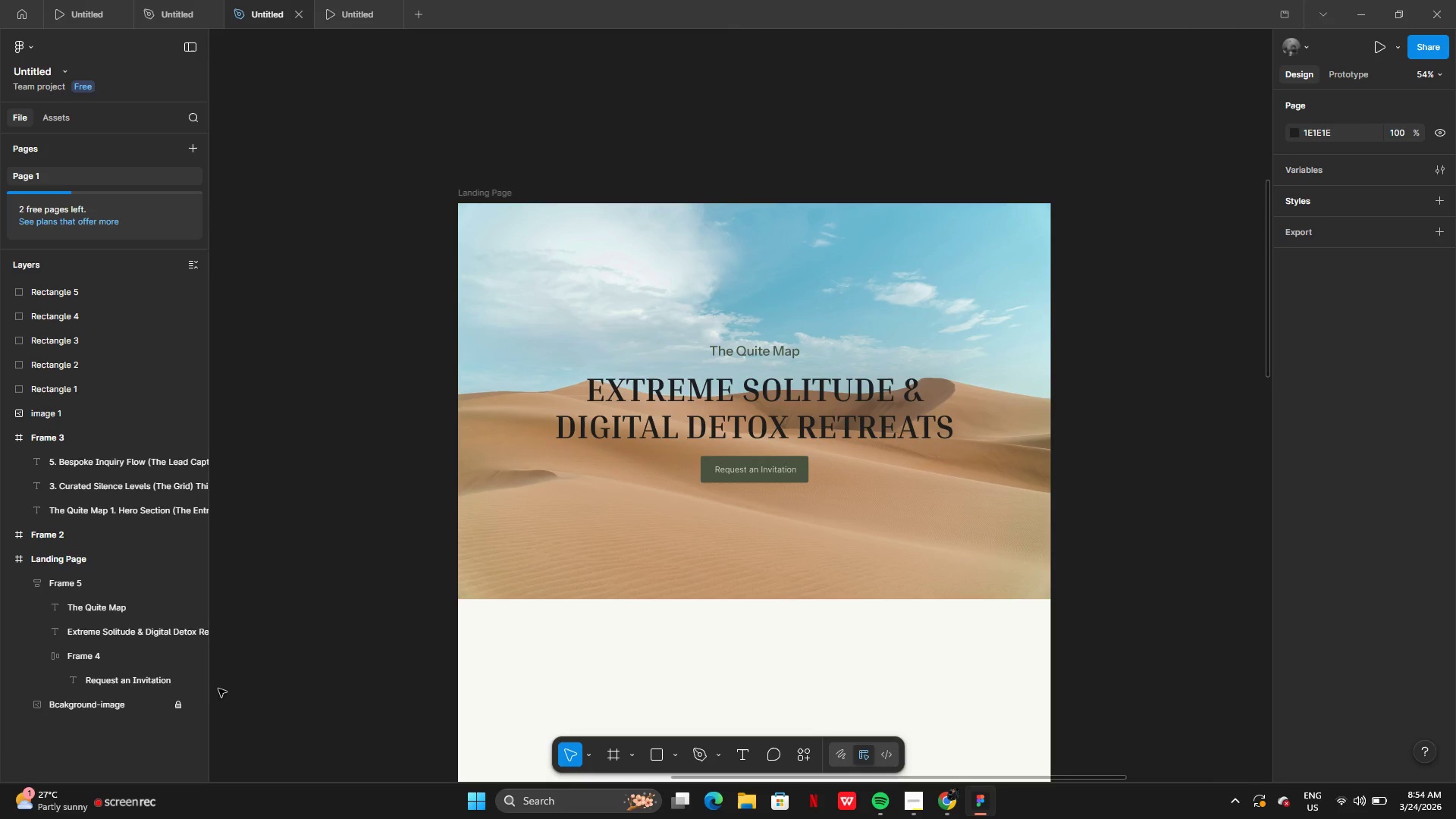 
left_click([181, 708])
 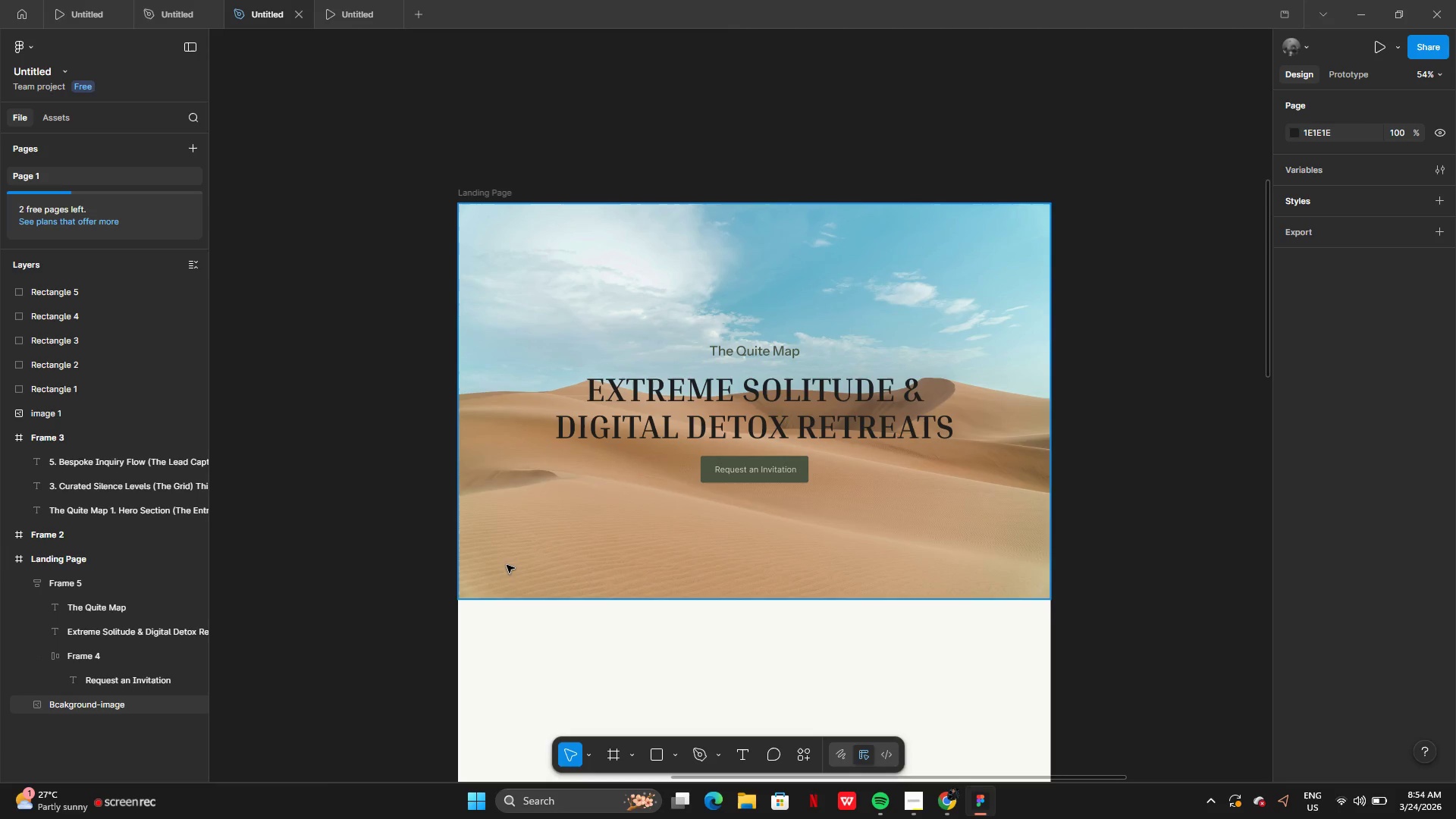 
double_click([507, 565])
 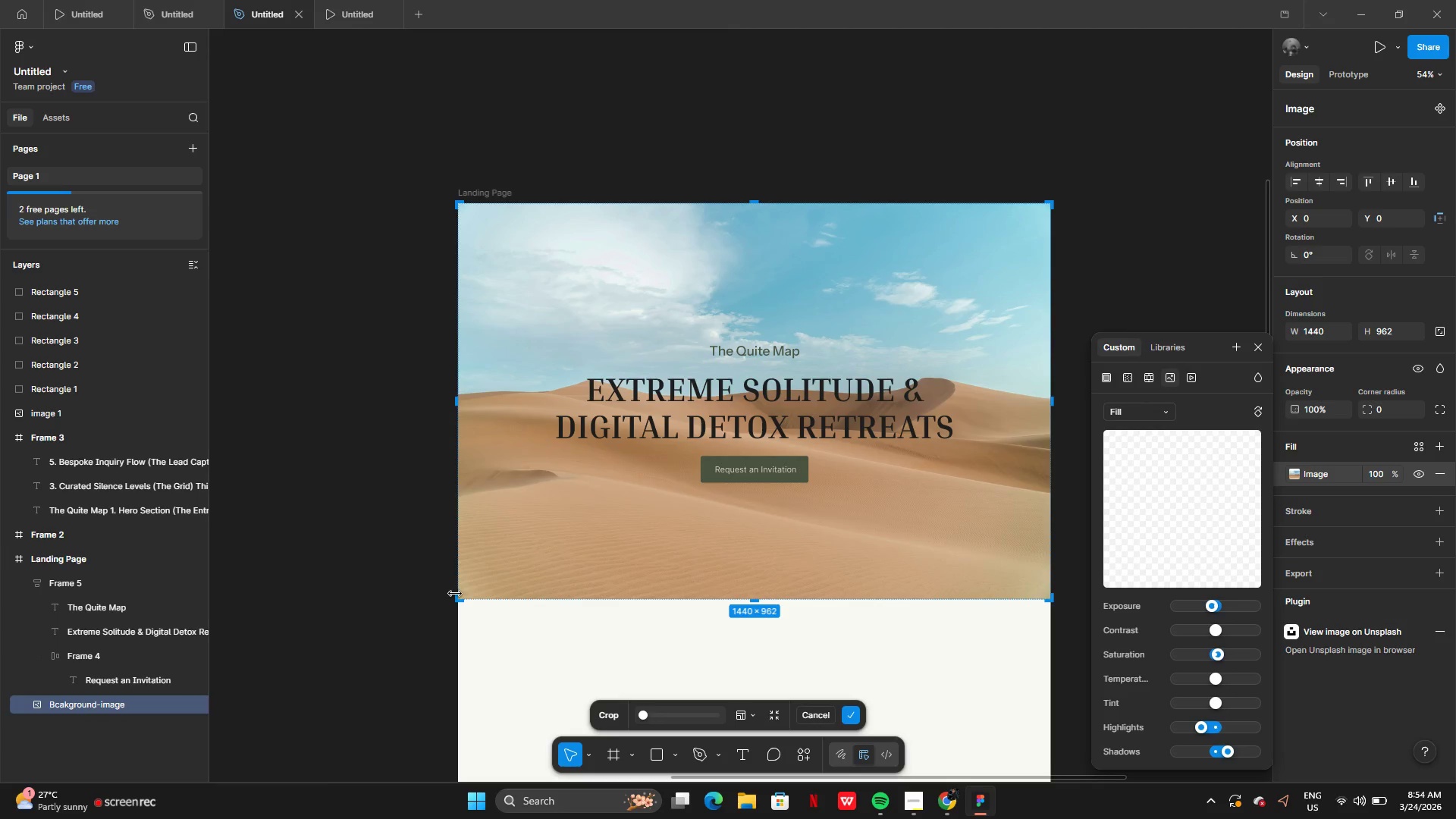 
left_click_drag(start_coordinate=[456, 594], to_coordinate=[459, 601])
 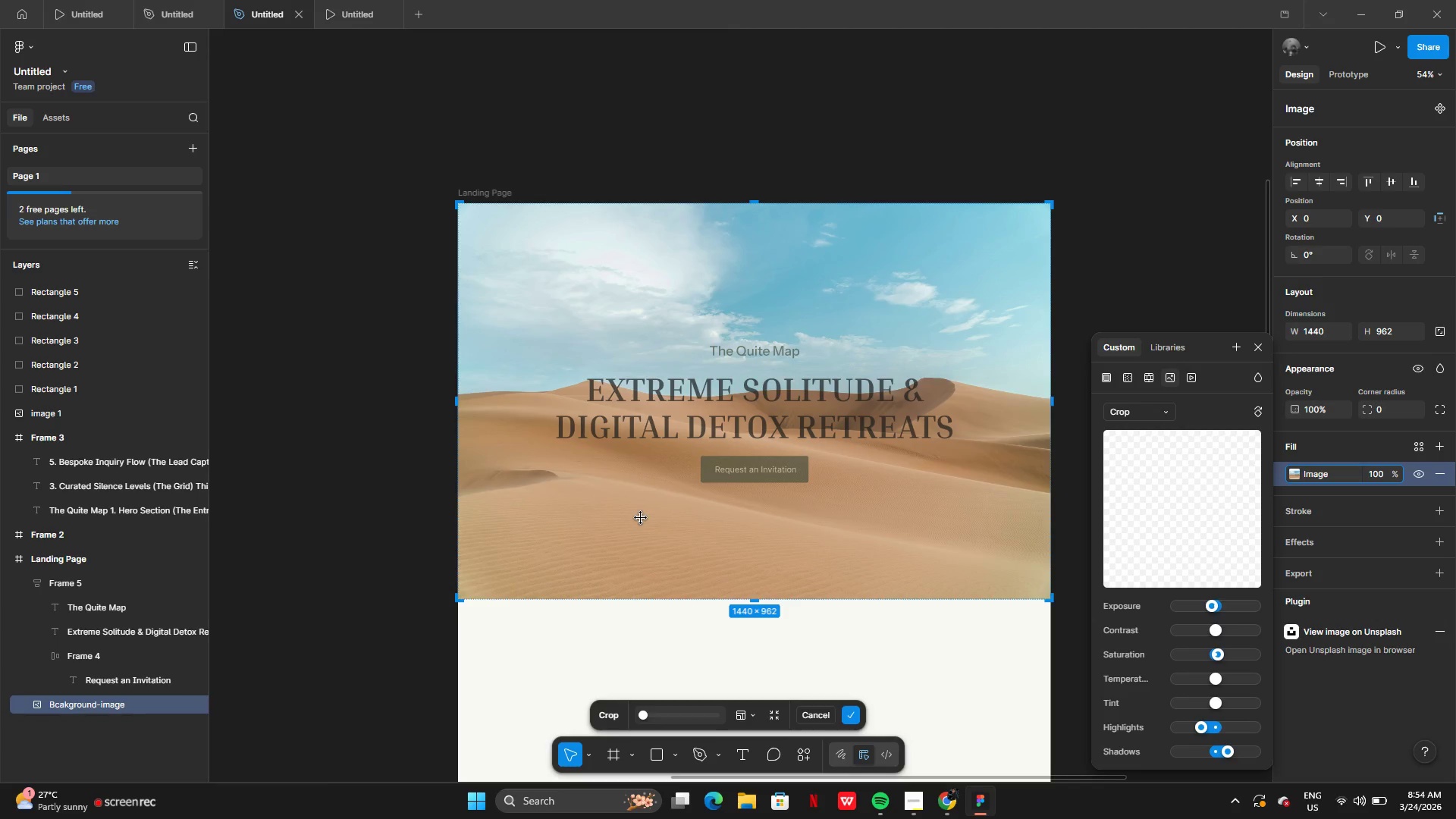 
wait(5.38)
 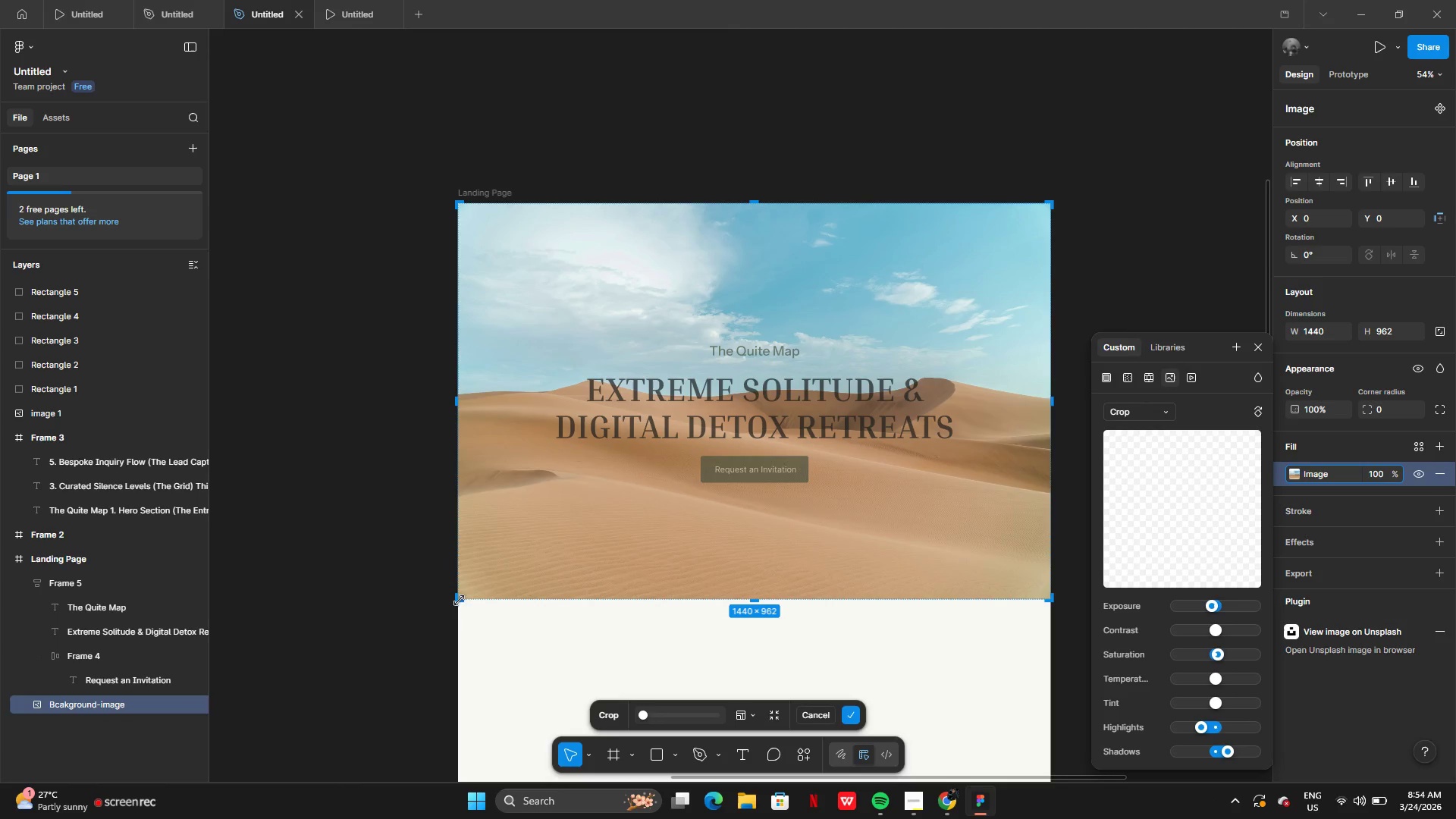 
left_click_drag(start_coordinate=[557, 520], to_coordinate=[551, 568])
 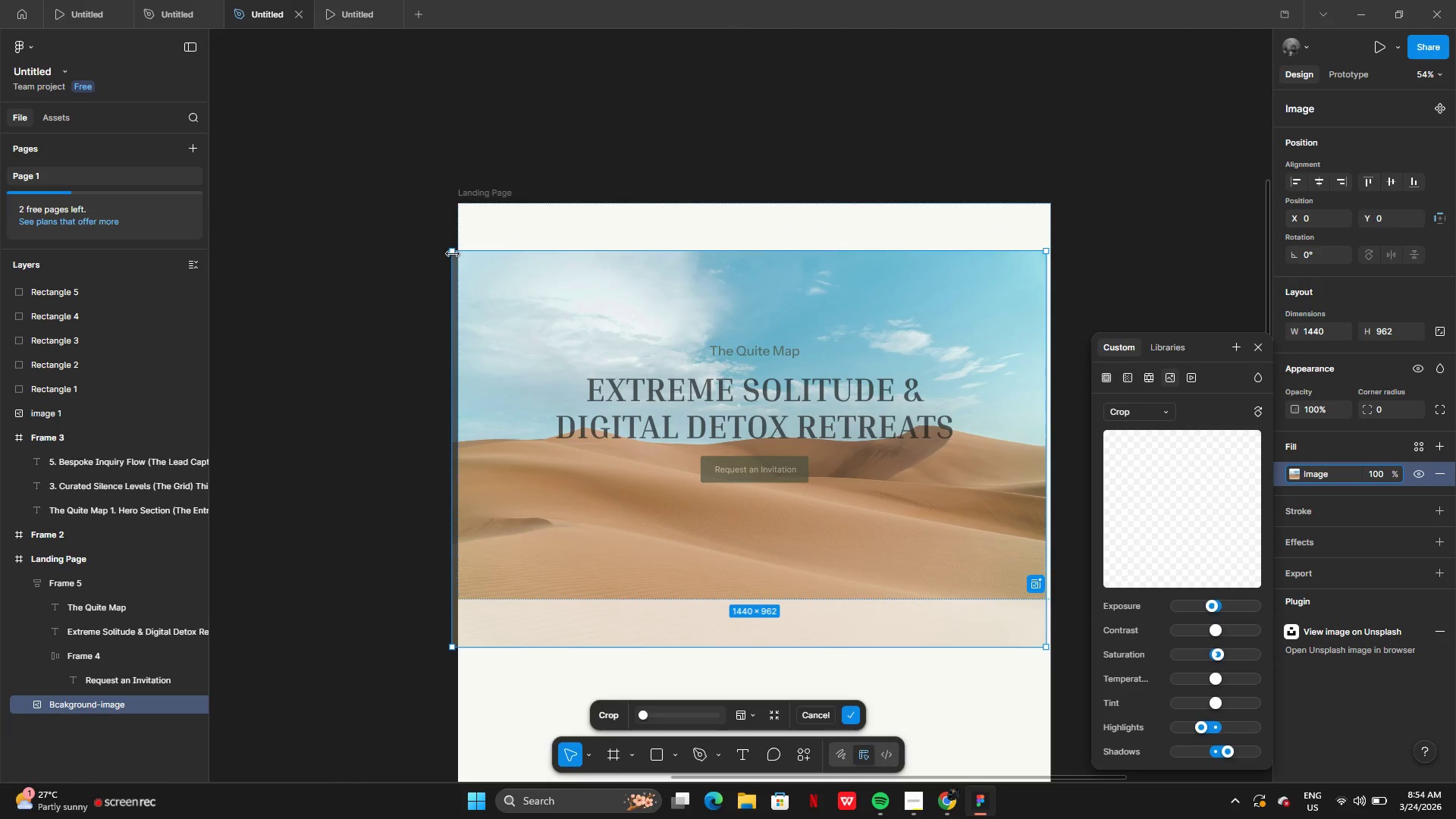 
left_click([452, 252])
 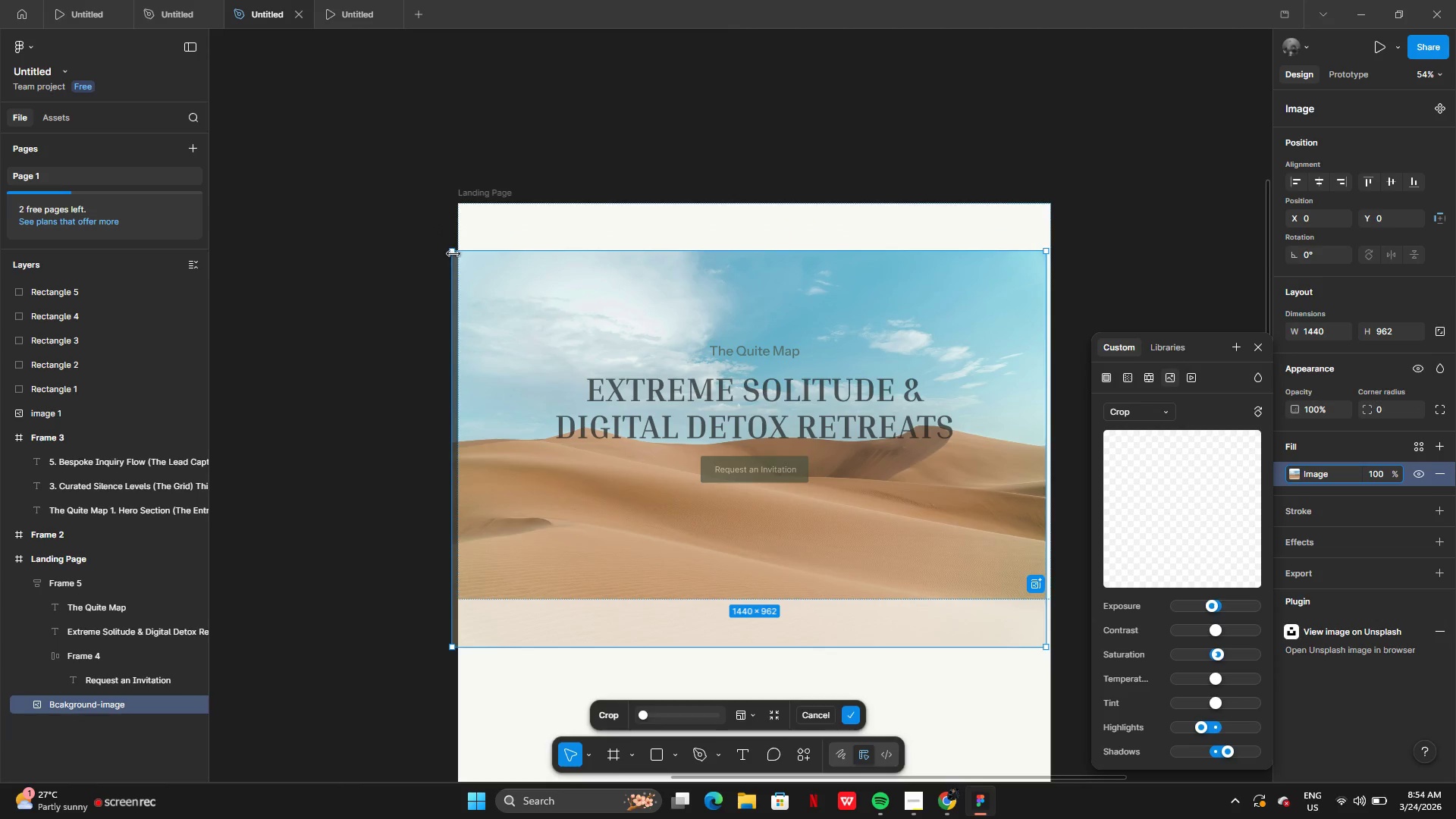 
left_click_drag(start_coordinate=[447, 249], to_coordinate=[405, 167])
 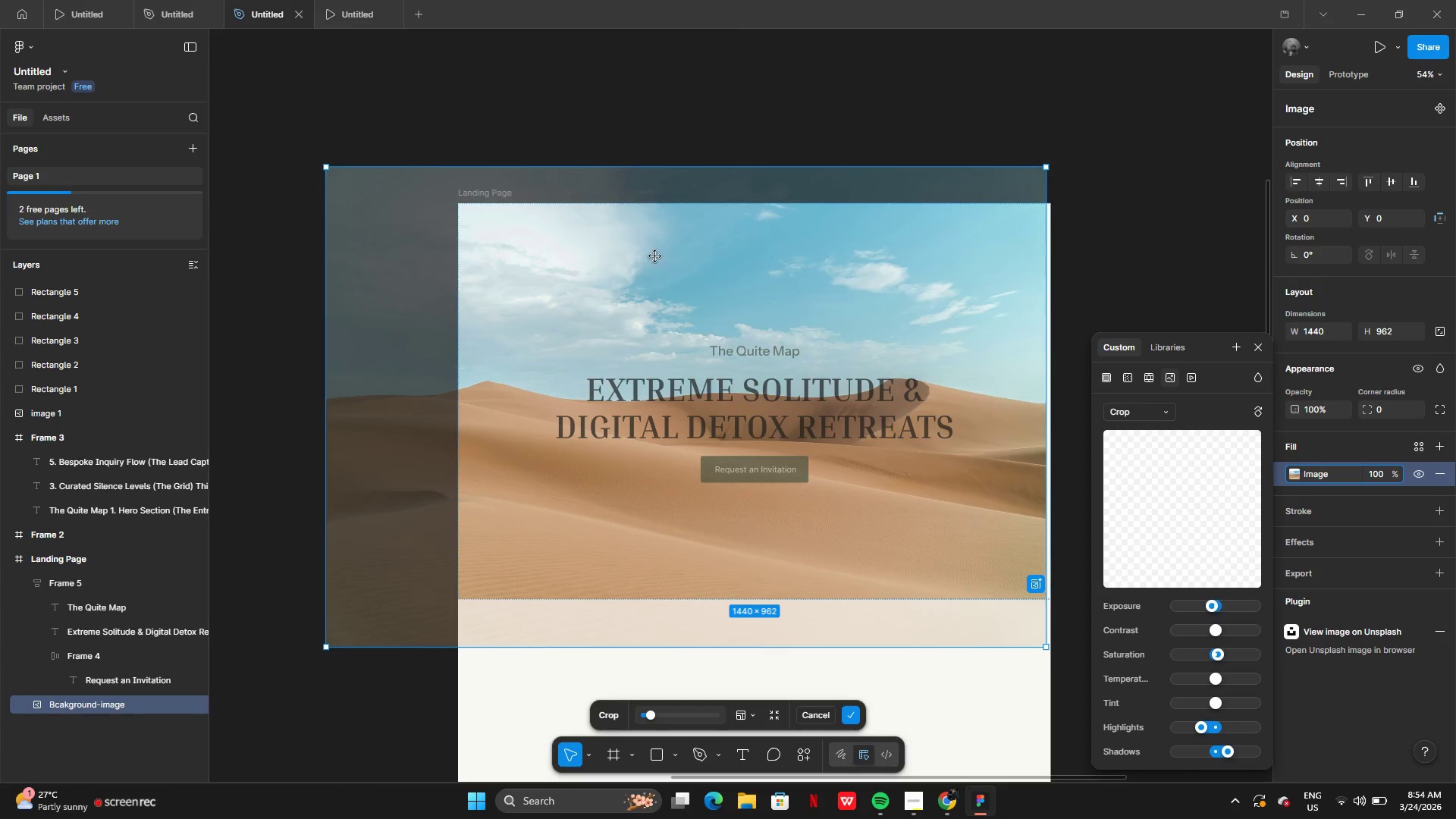 
left_click_drag(start_coordinate=[641, 246], to_coordinate=[704, 309])
 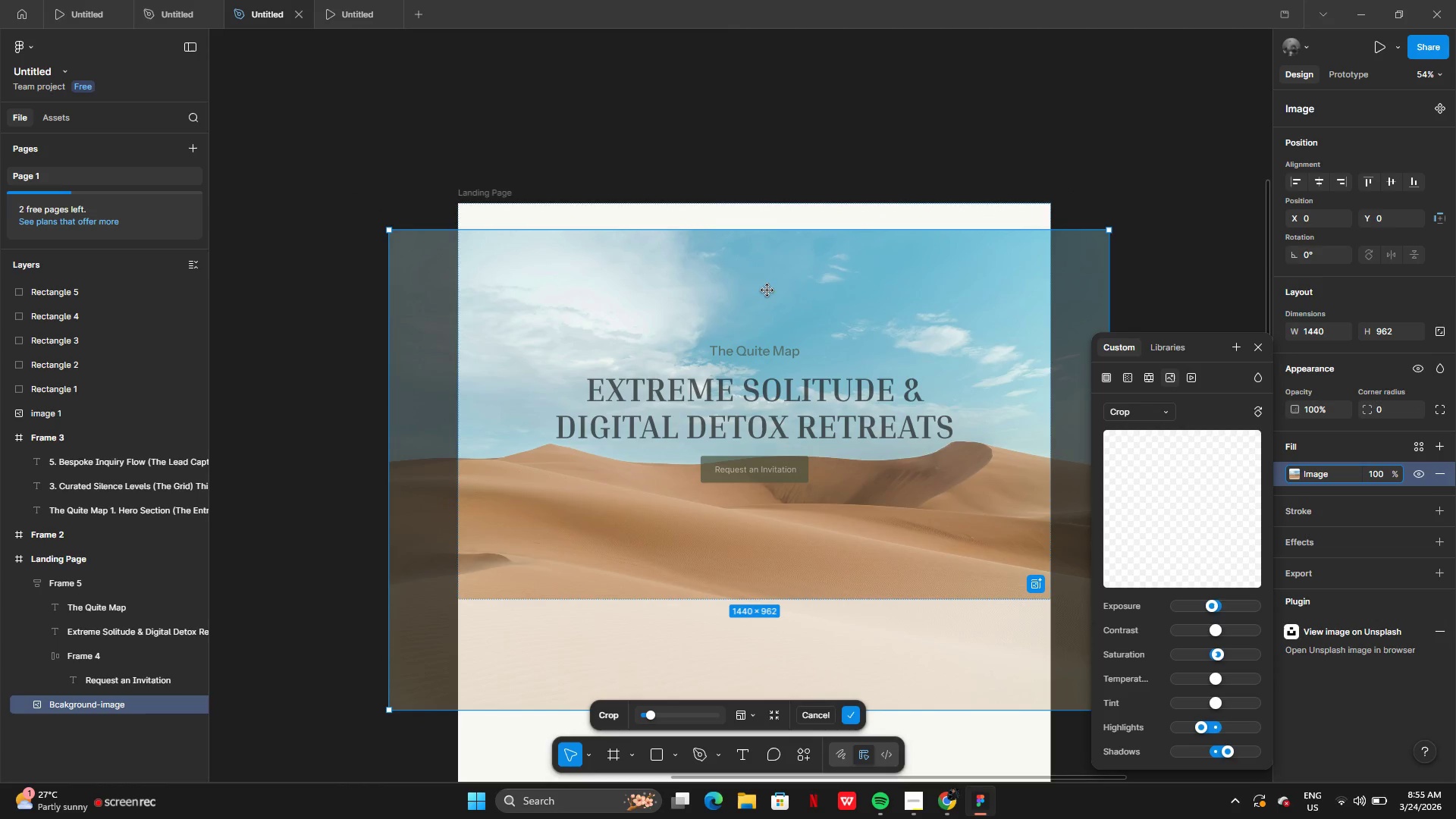 
left_click_drag(start_coordinate=[768, 290], to_coordinate=[773, 305])
 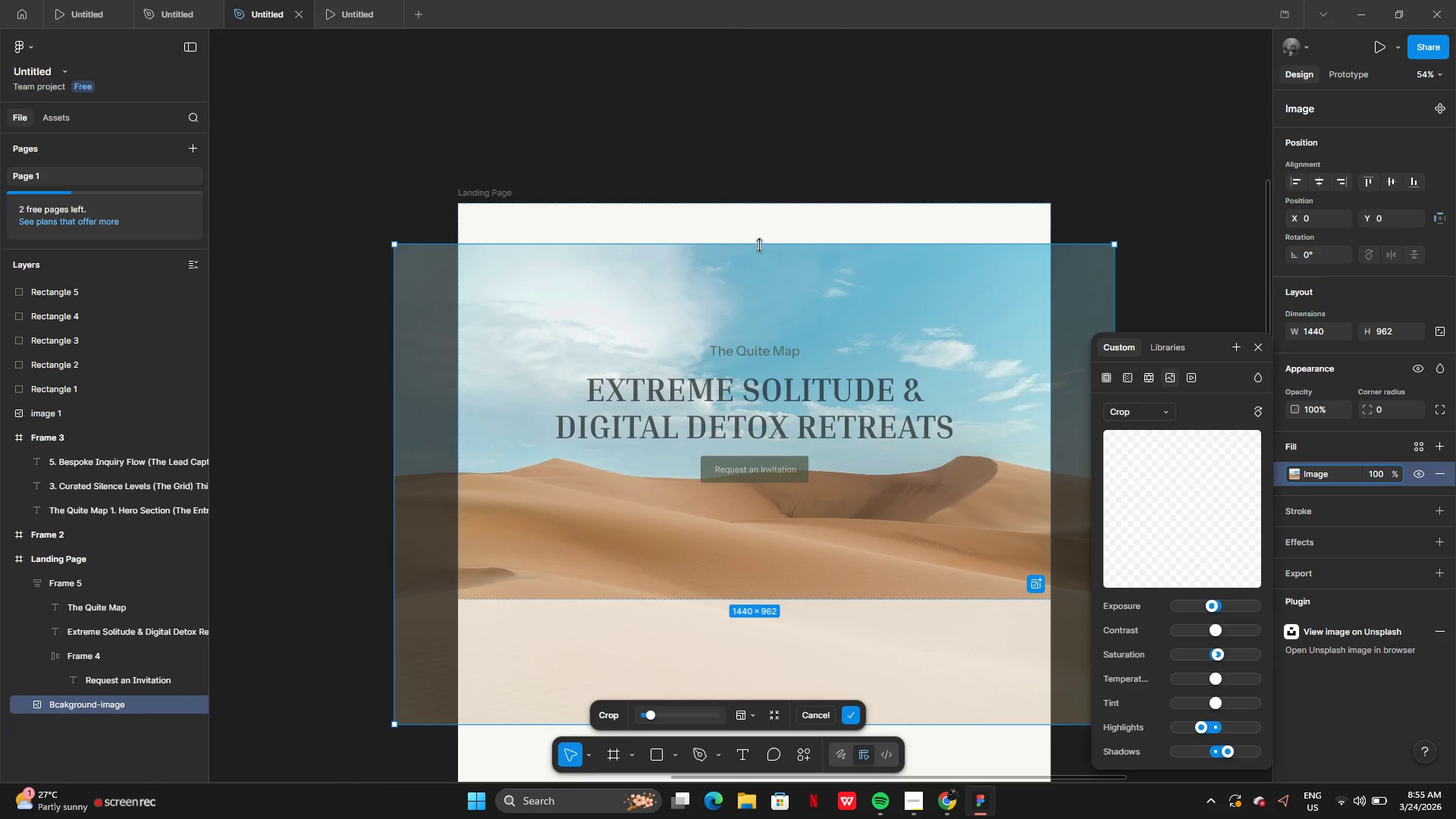 
left_click_drag(start_coordinate=[760, 245], to_coordinate=[761, 201])
 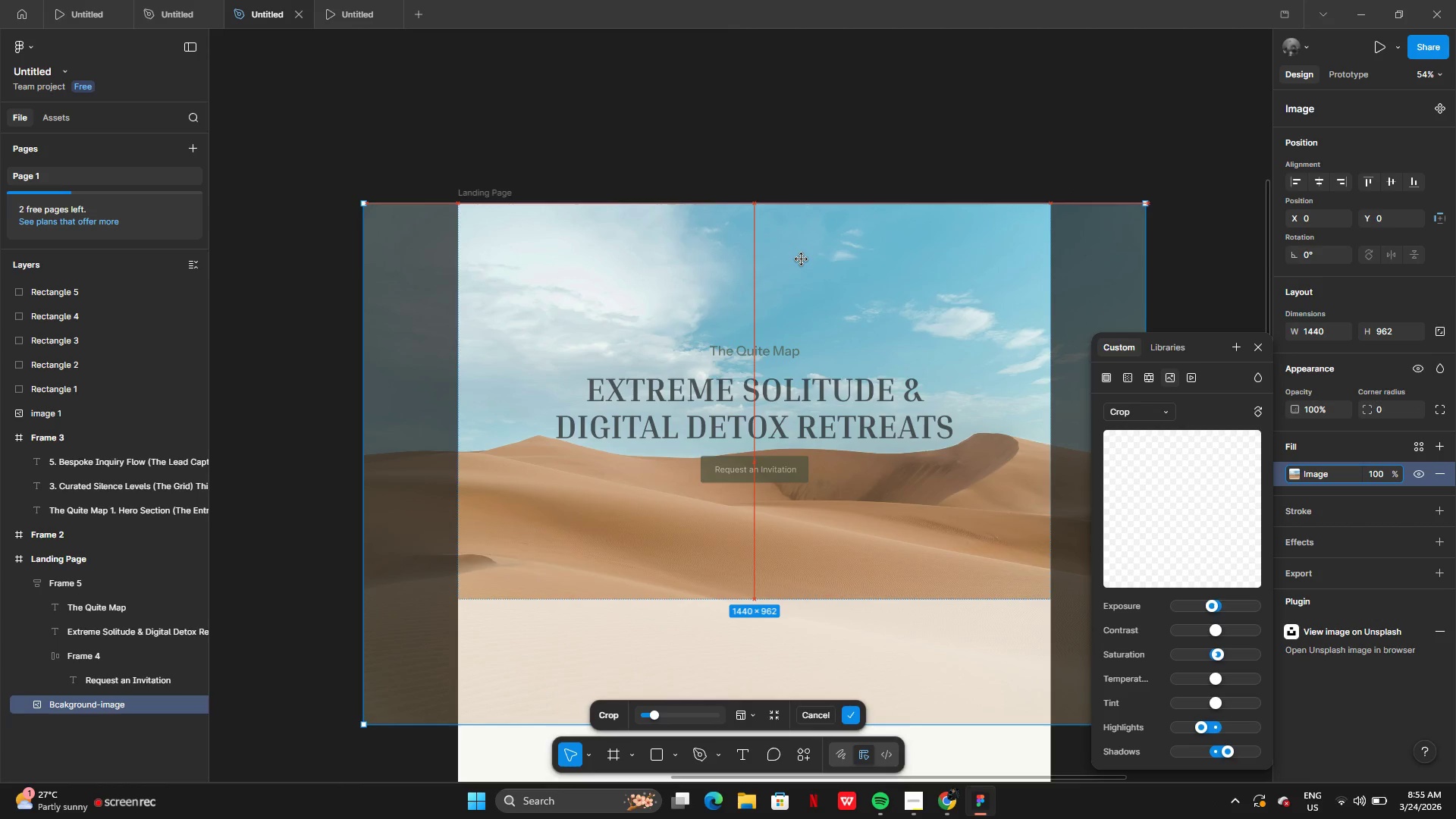 
left_click([816, 146])
 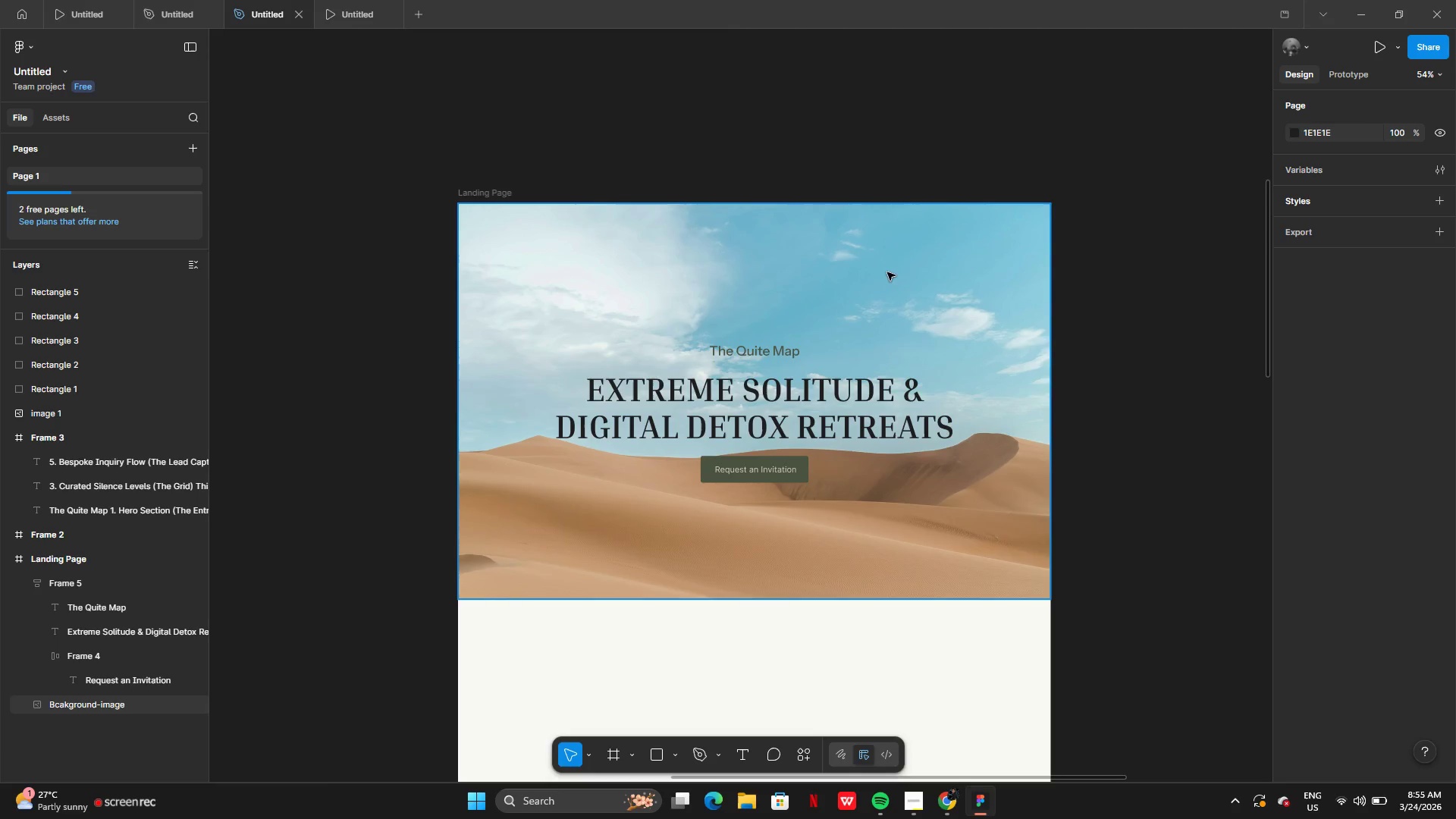 
left_click([782, 369])
 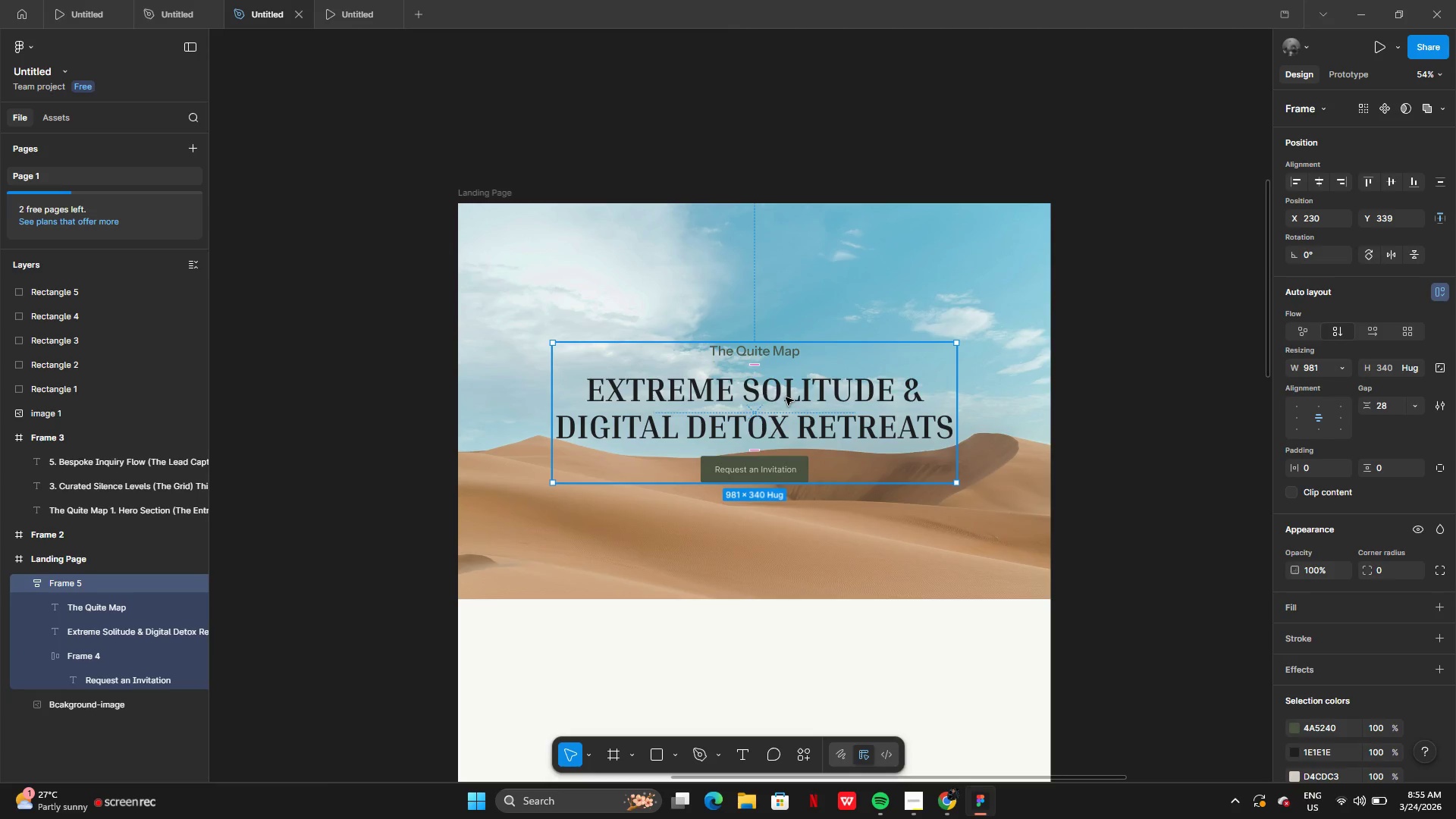 
left_click_drag(start_coordinate=[786, 397], to_coordinate=[786, 383])
 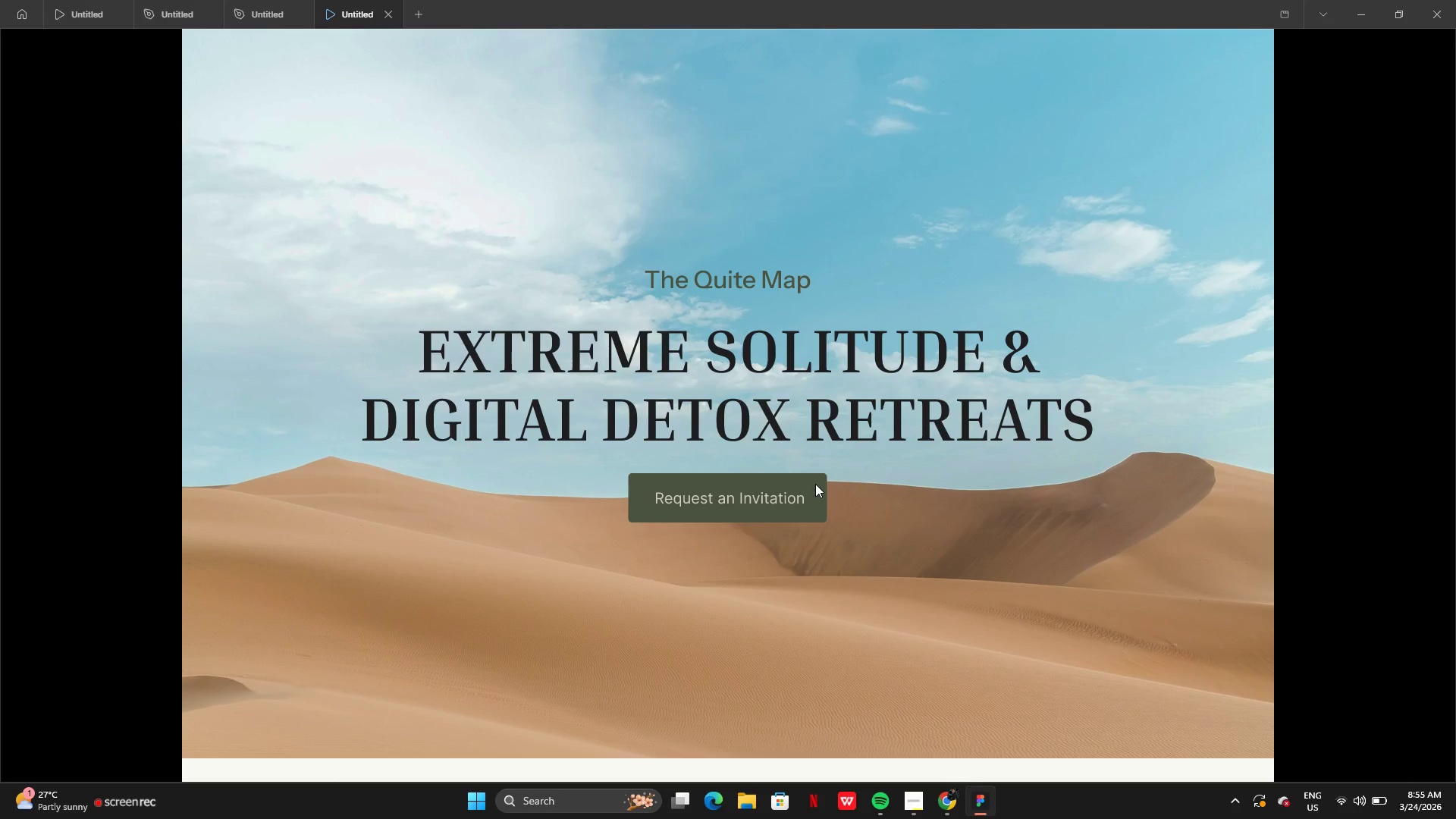 
wait(19.61)
 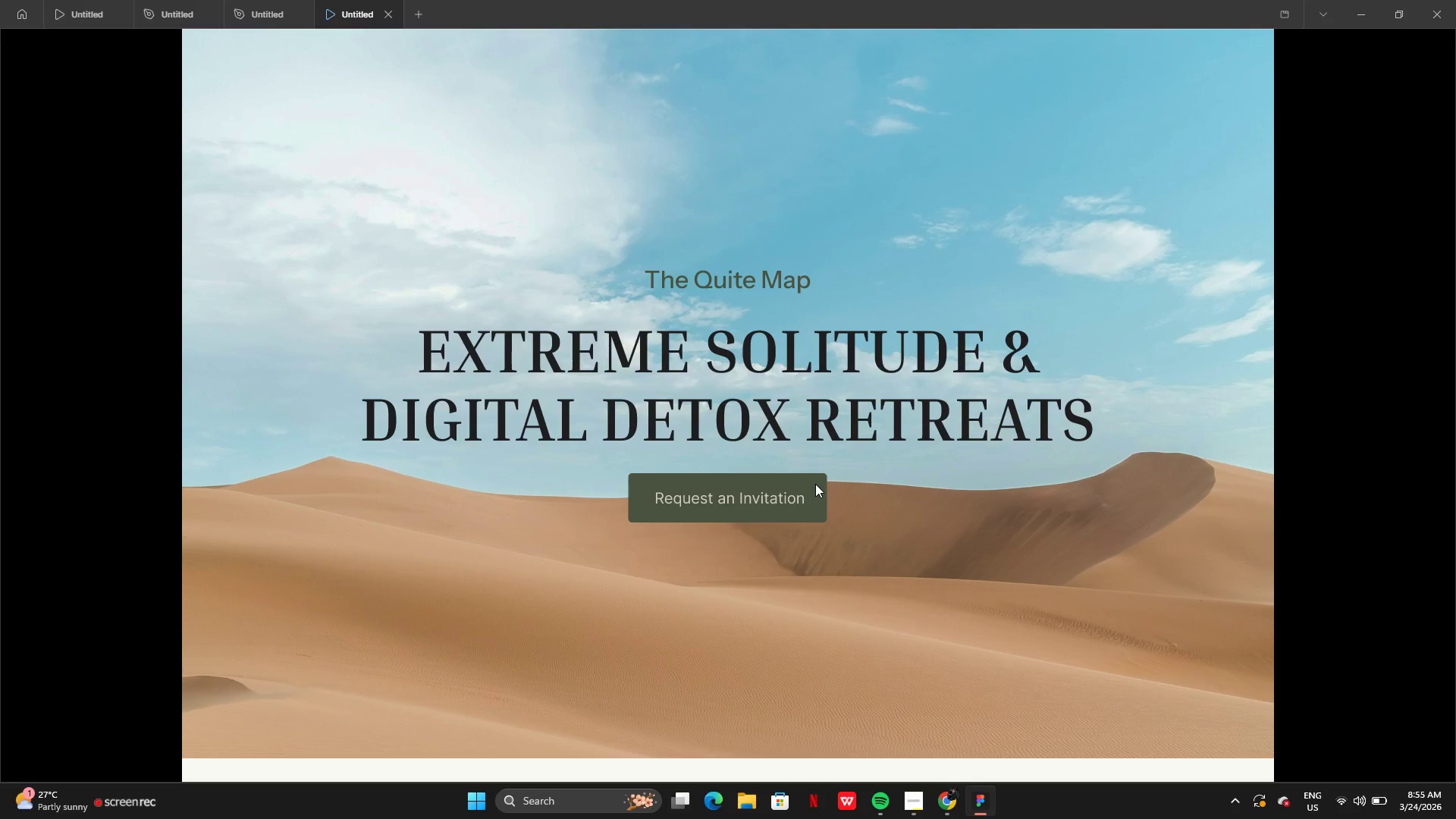 
mouse_move([245, 20])
 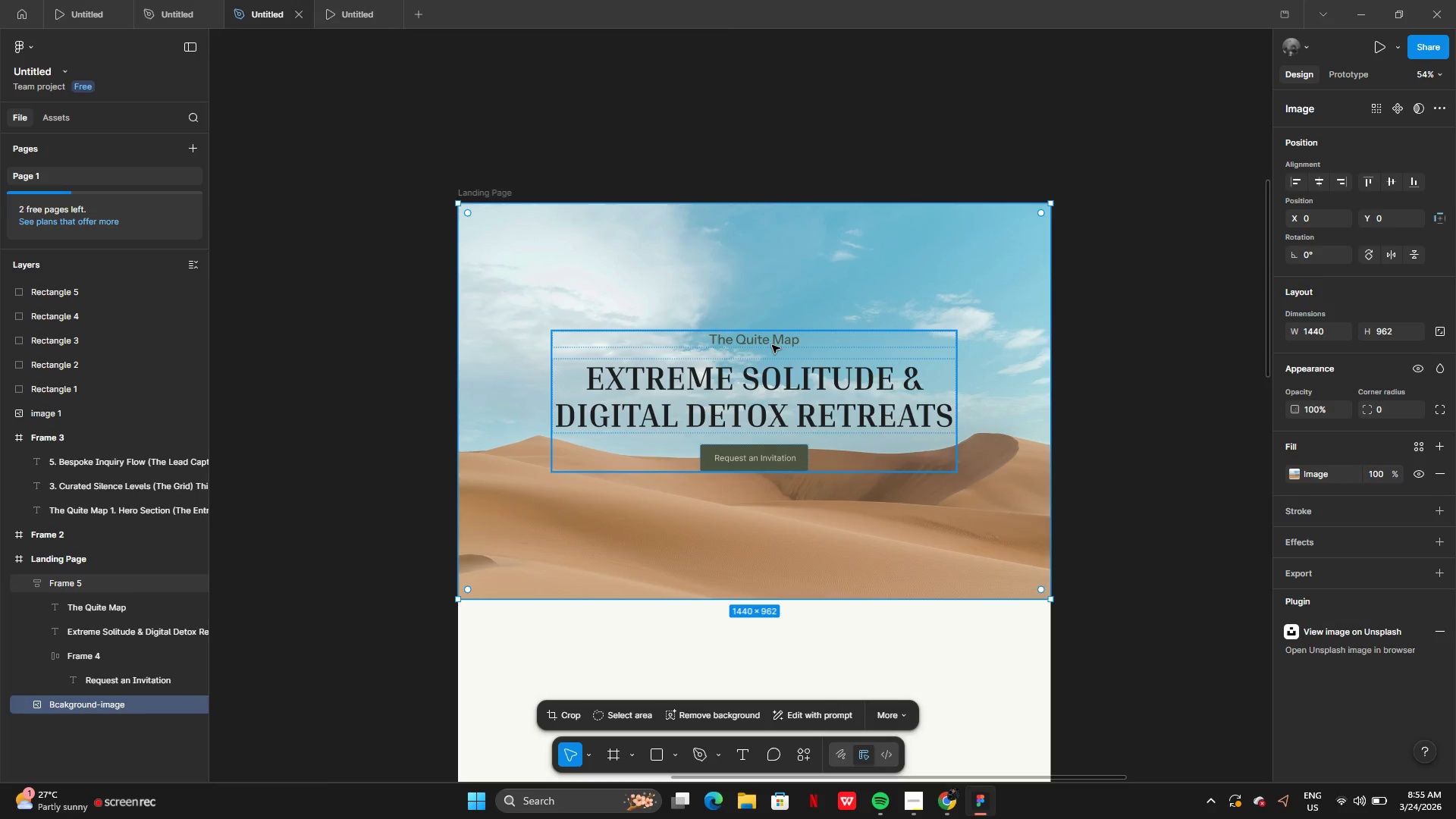 
double_click([771, 345])
 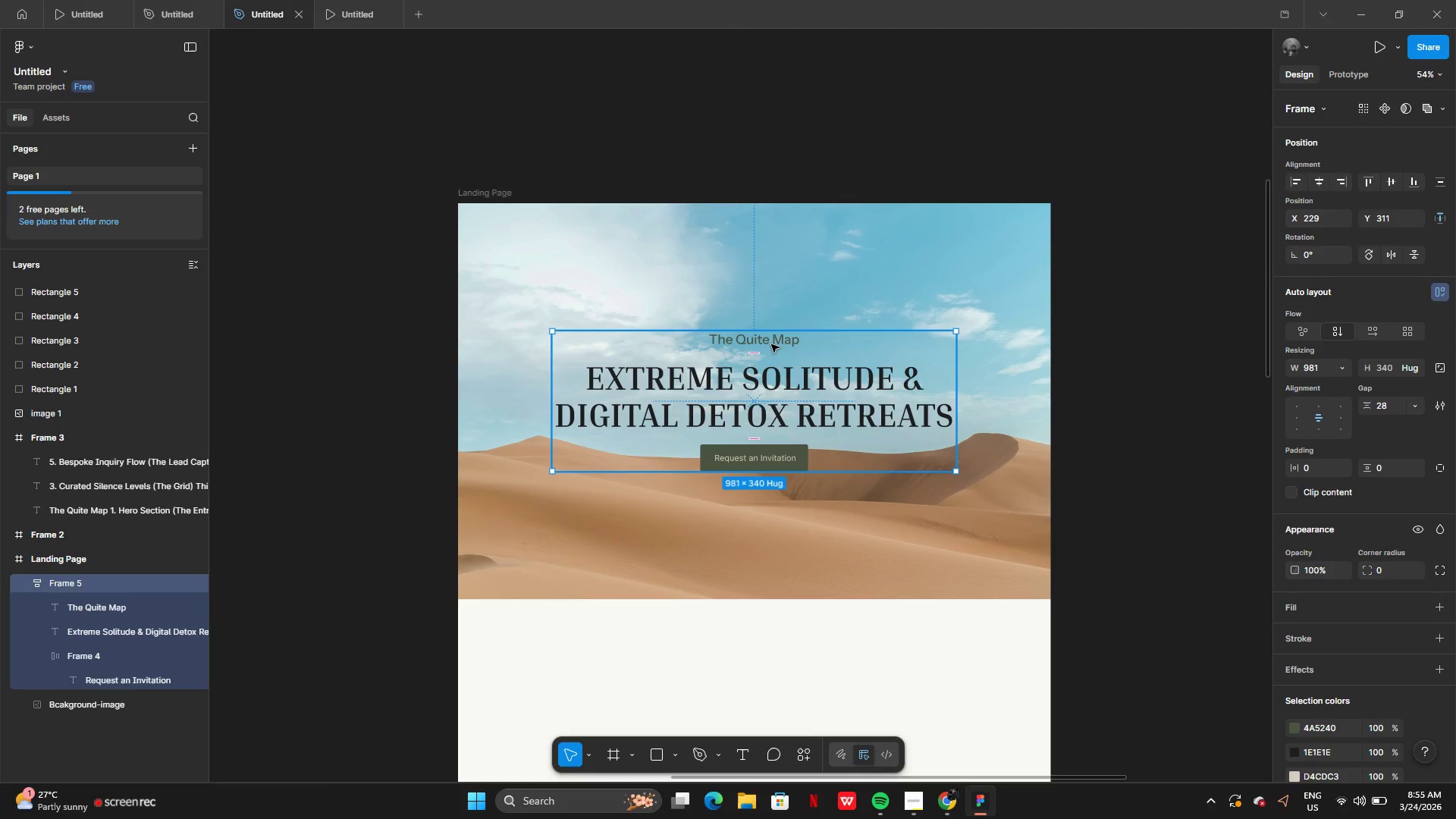 
left_click([777, 343])
 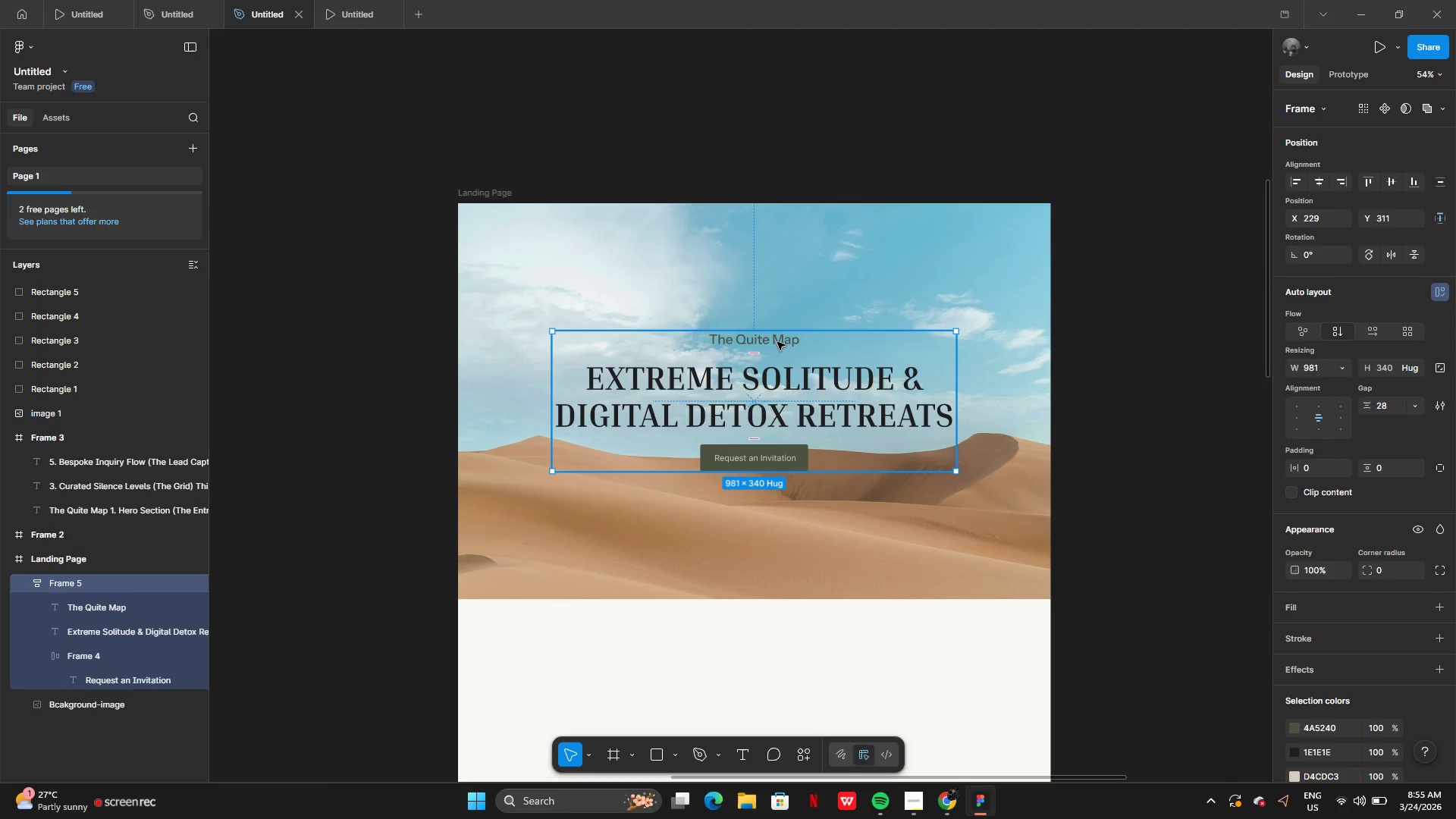 
double_click([777, 342])
 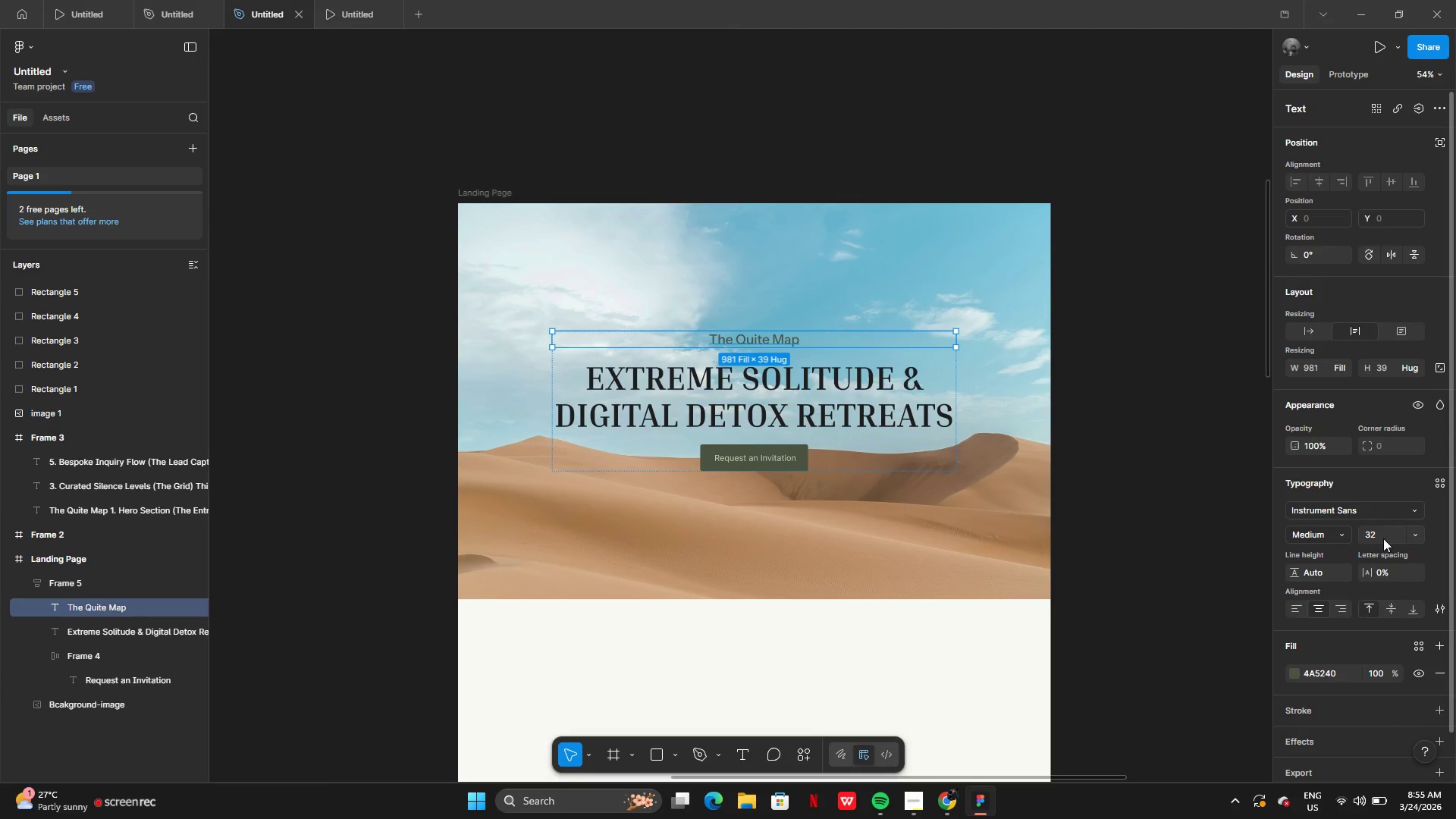 
left_click([1347, 538])
 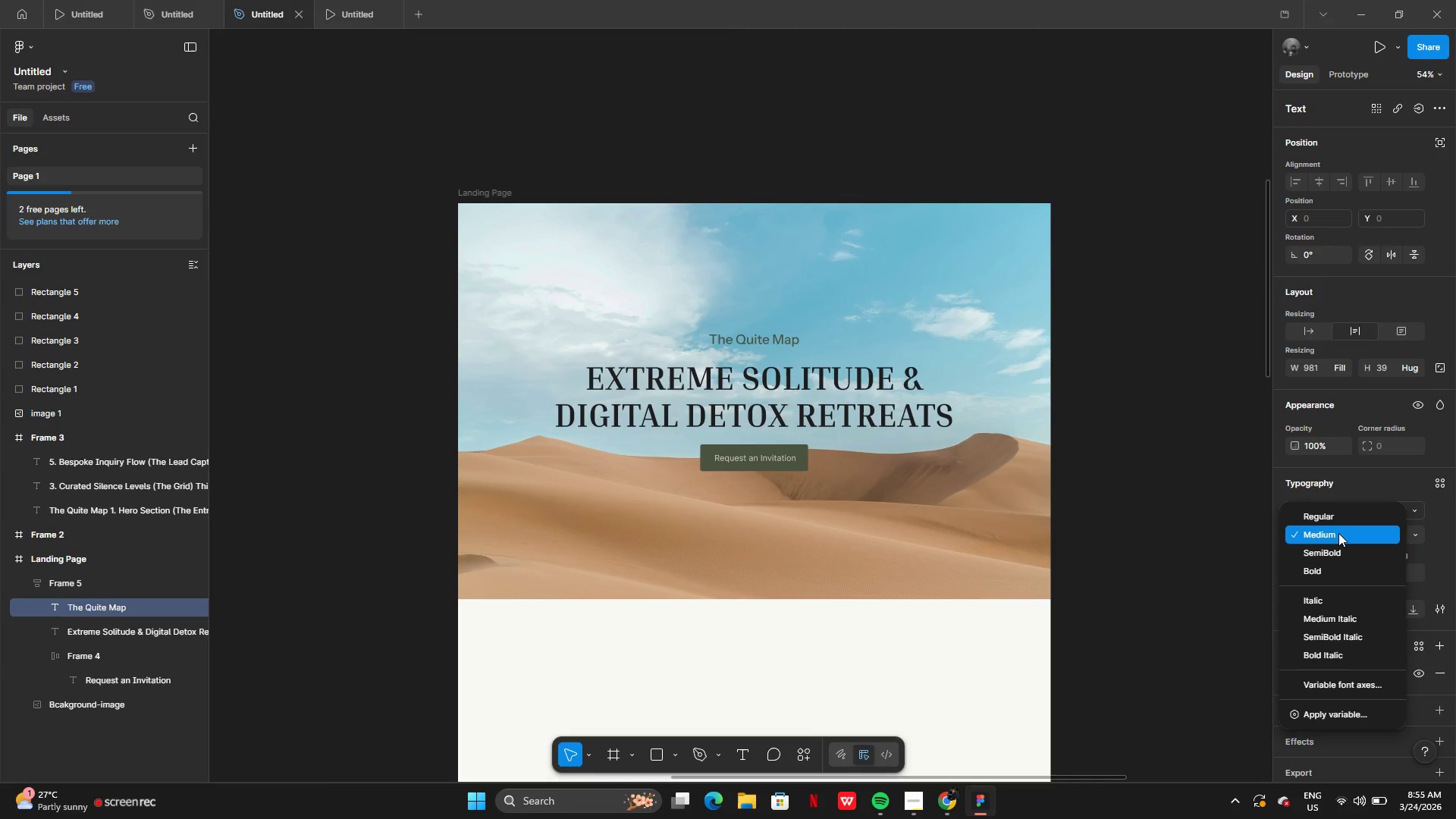 
left_click([1338, 533])
 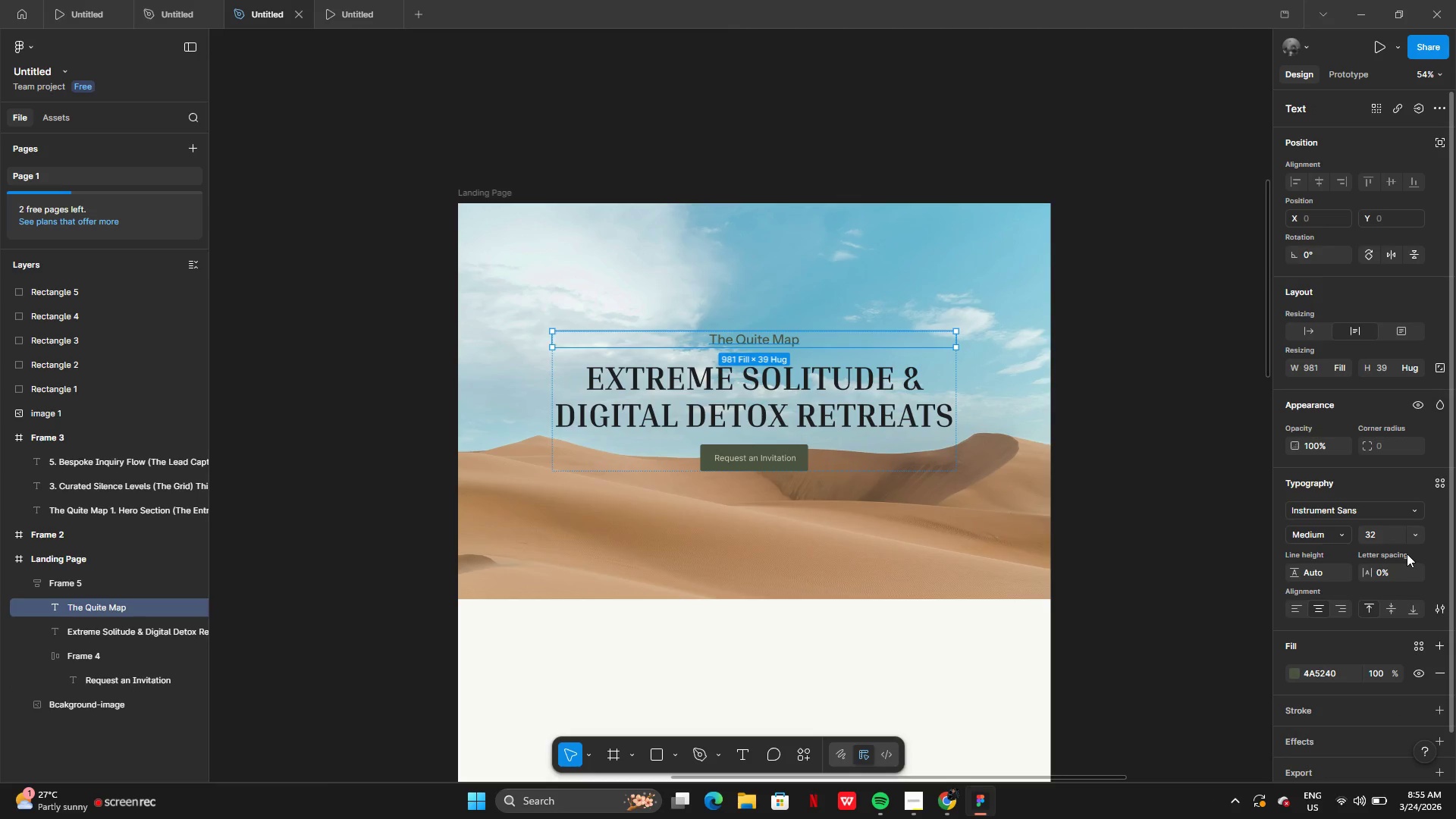 
left_click([1382, 507])
 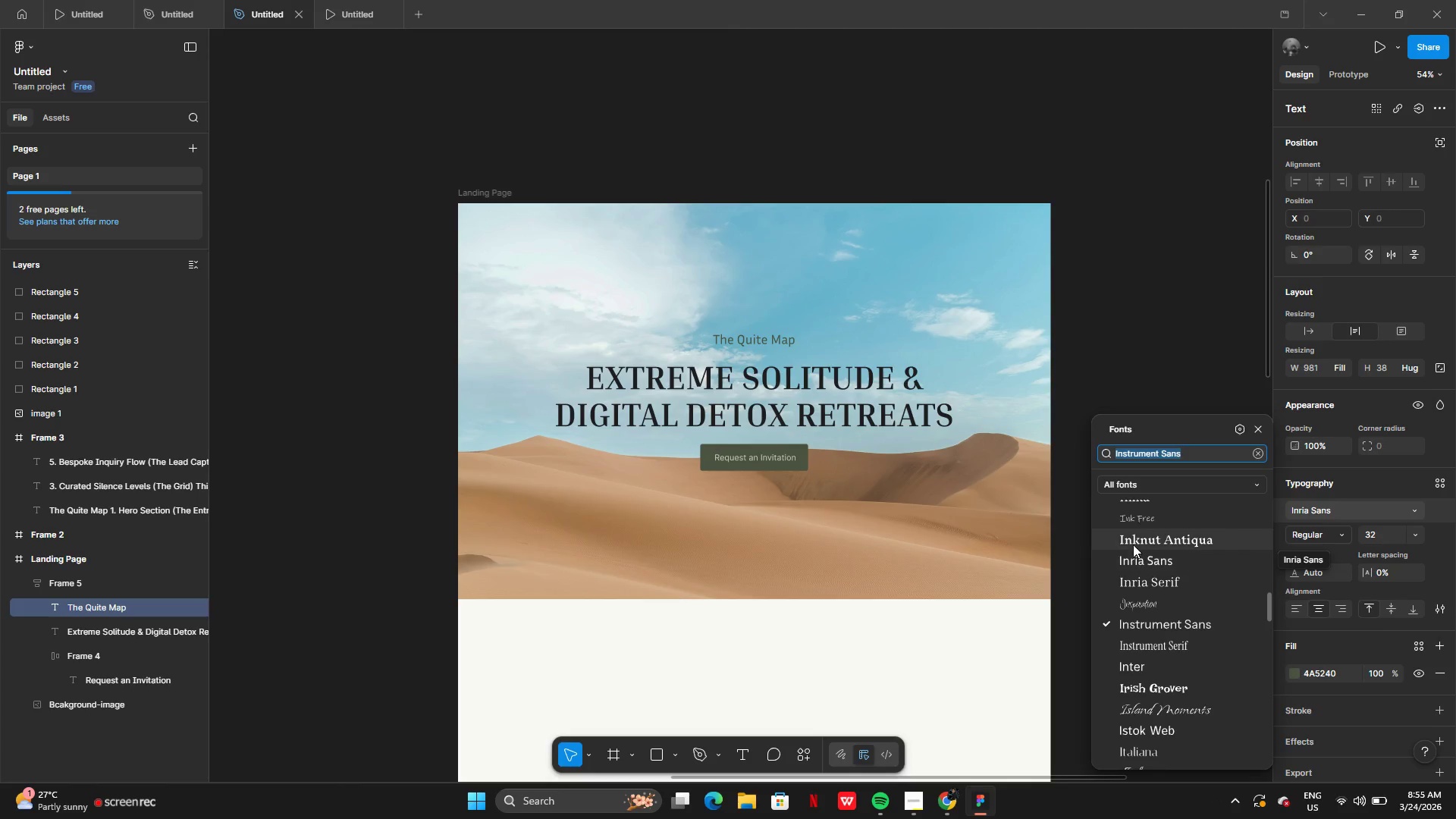 
wait(12.42)
 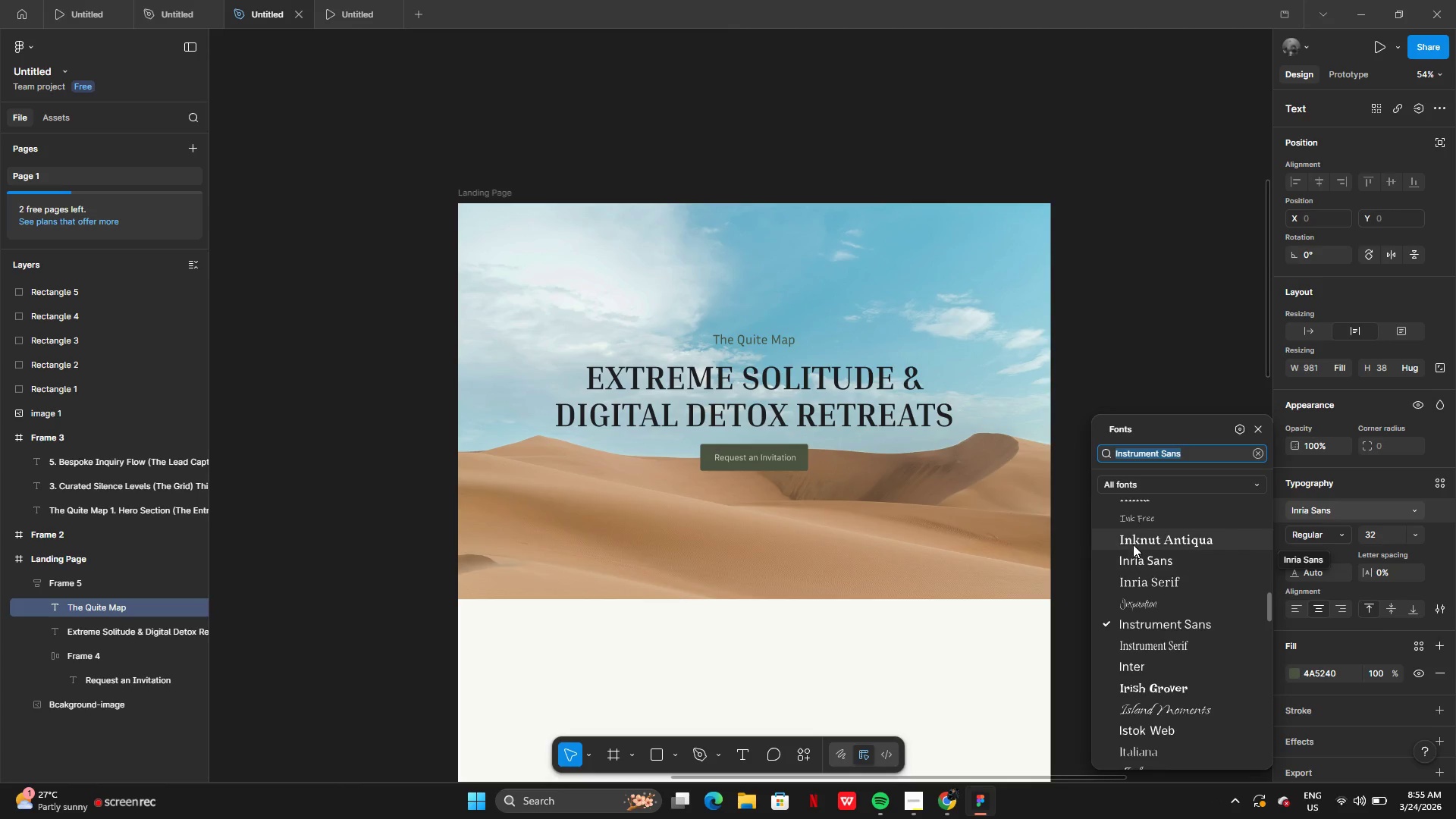 
left_click([1134, 562])
 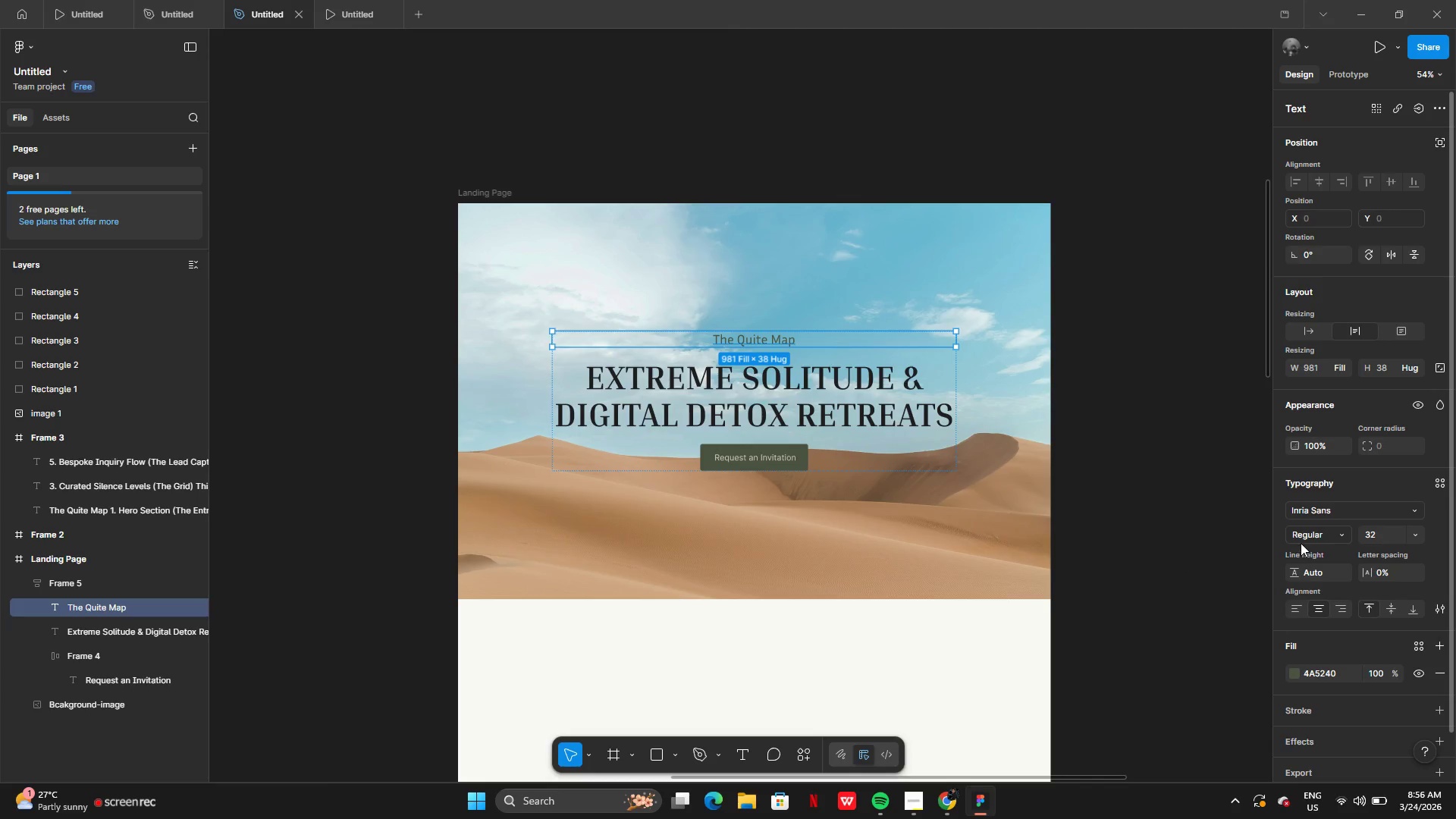 
left_click([1303, 531])
 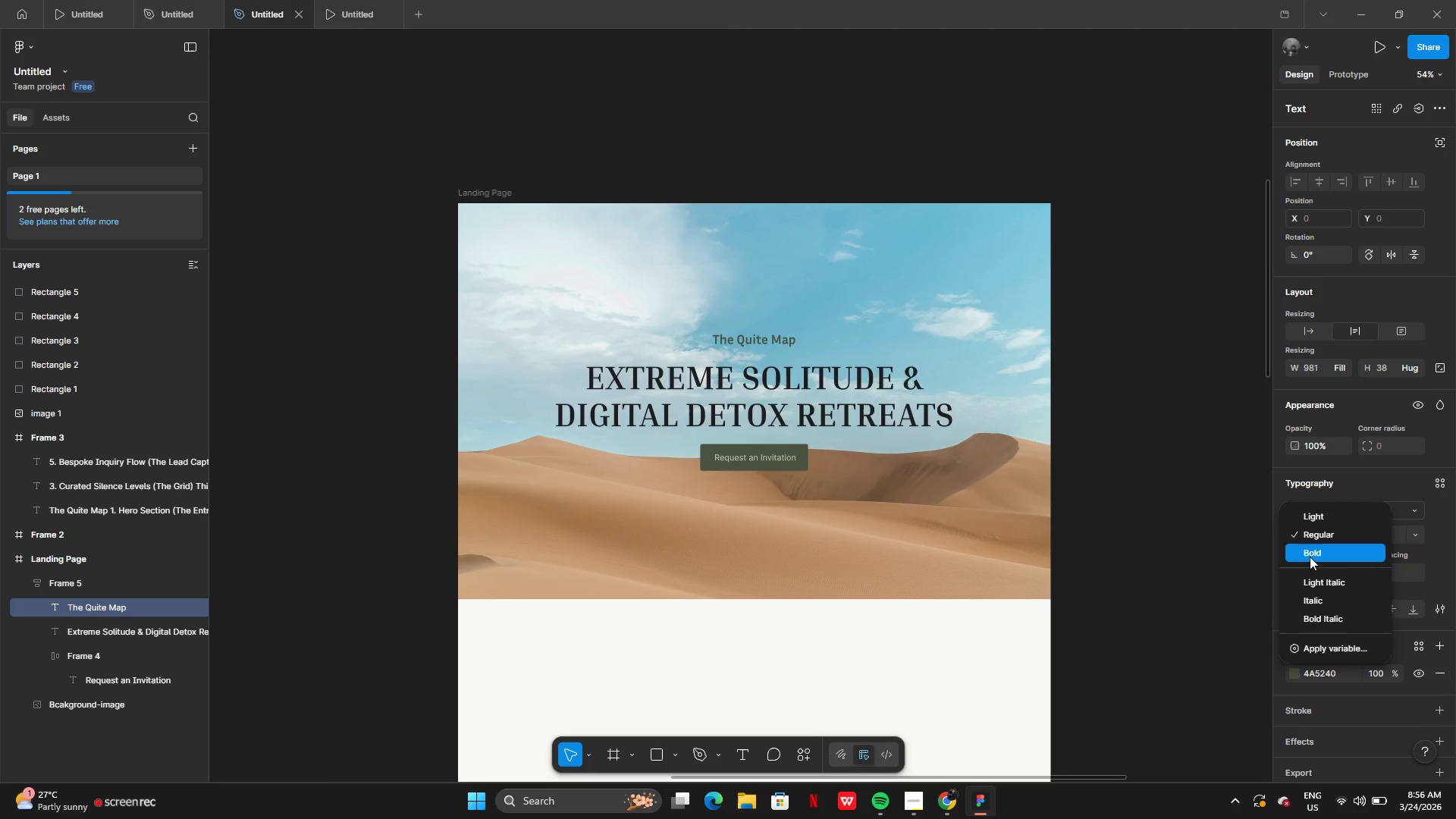 
left_click_drag(start_coordinate=[1310, 557], to_coordinate=[1308, 538])
 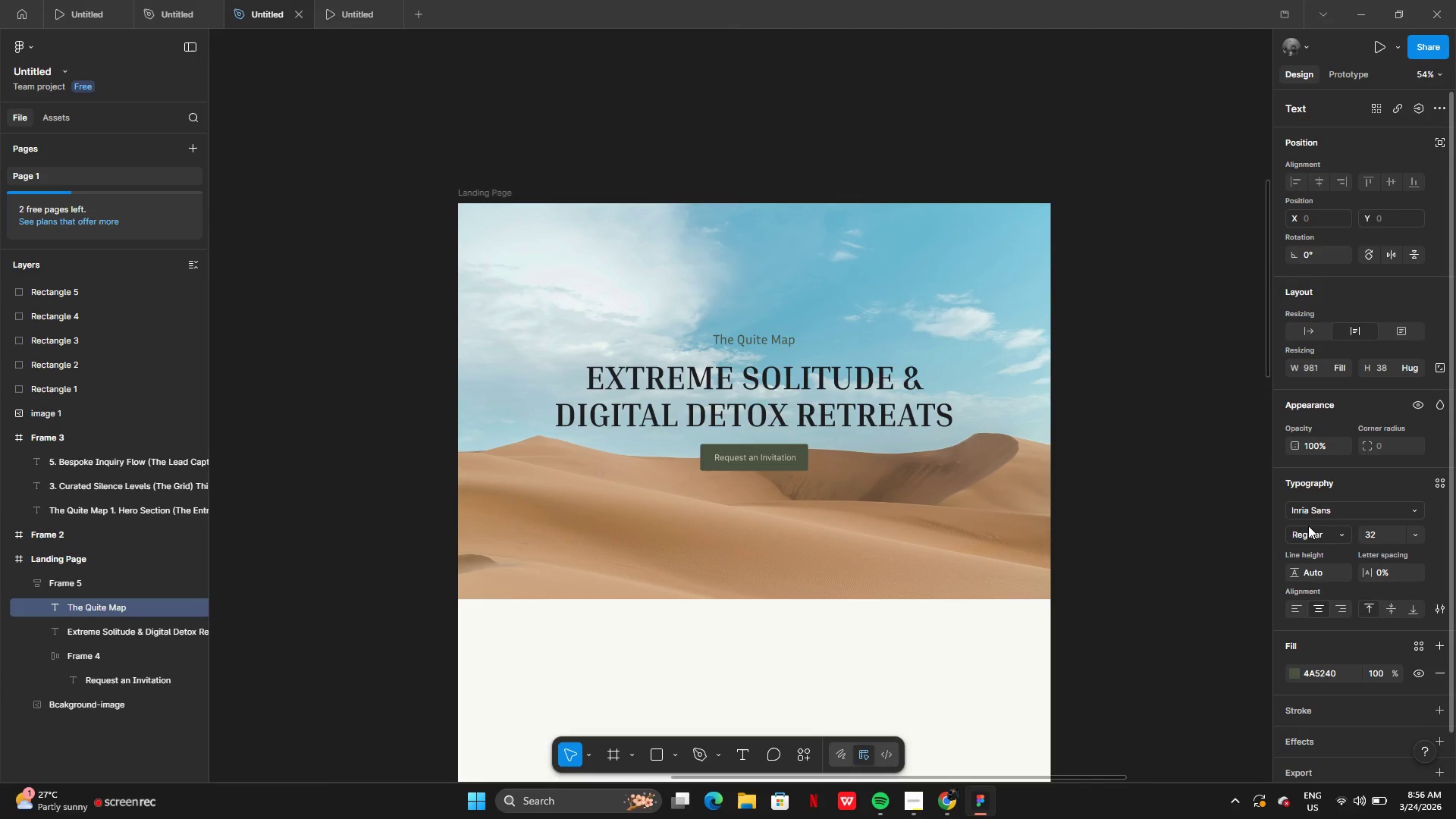 
left_click([1308, 527])
 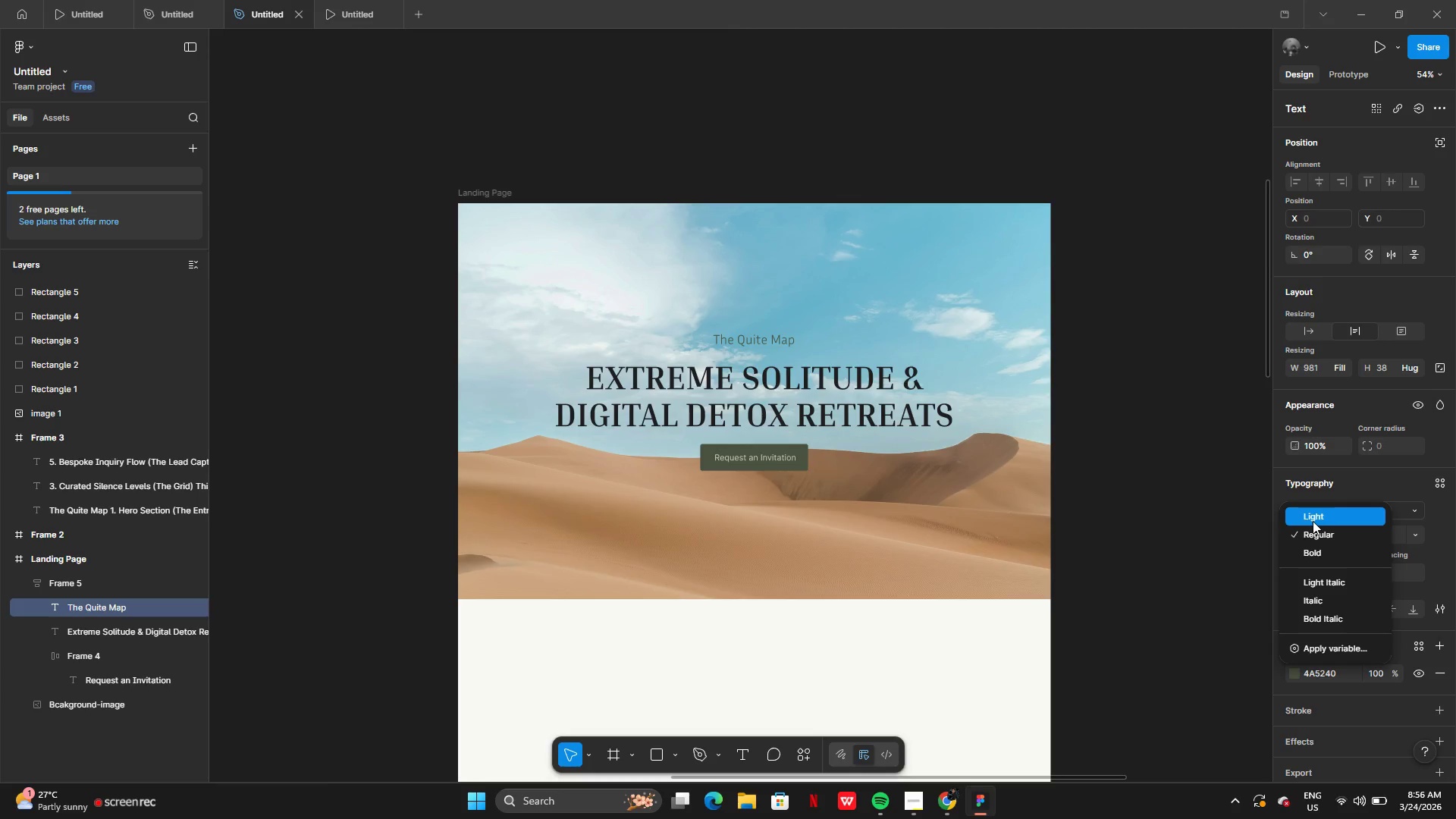 
wait(5.36)
 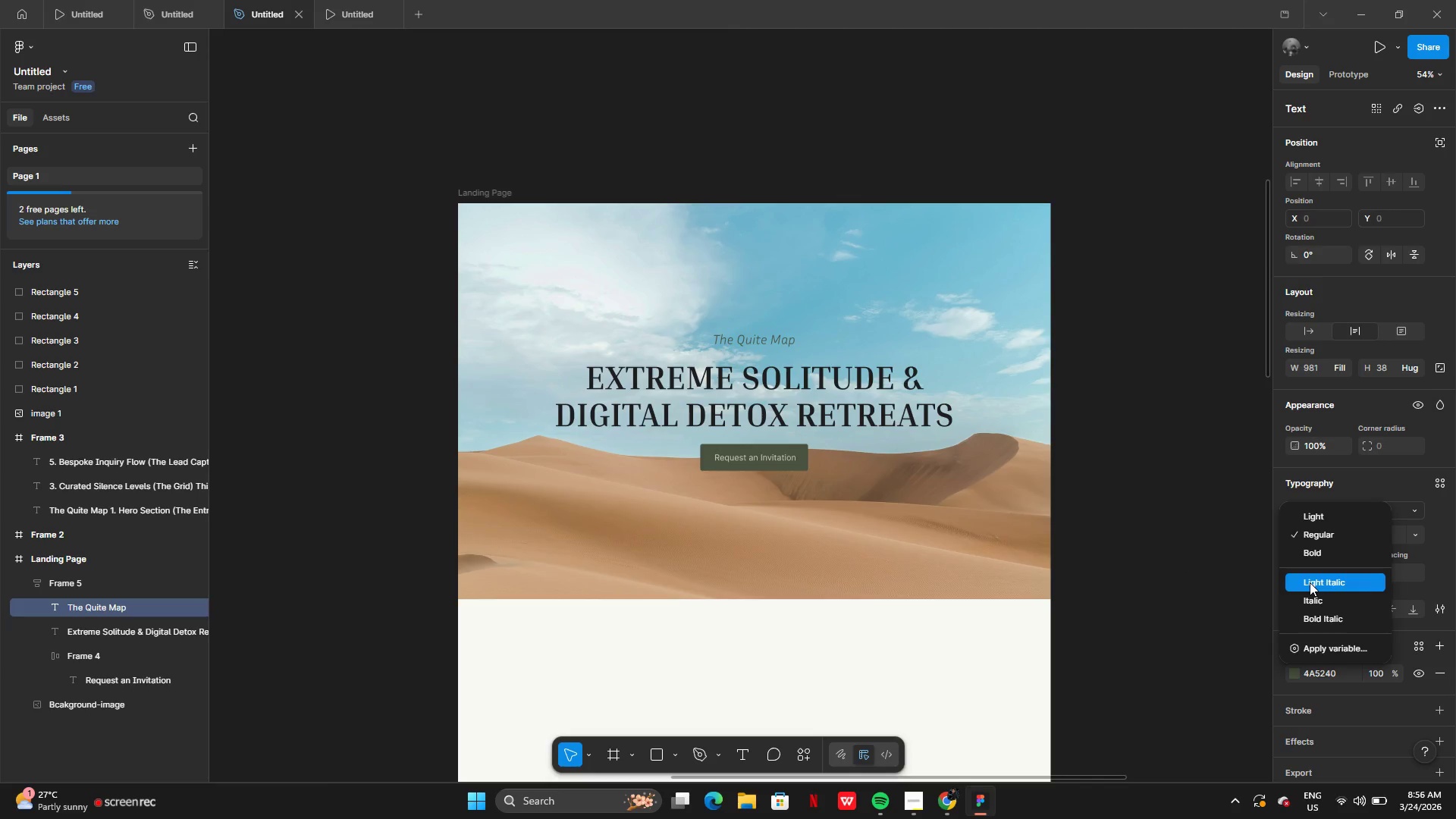 
left_click([1320, 537])
 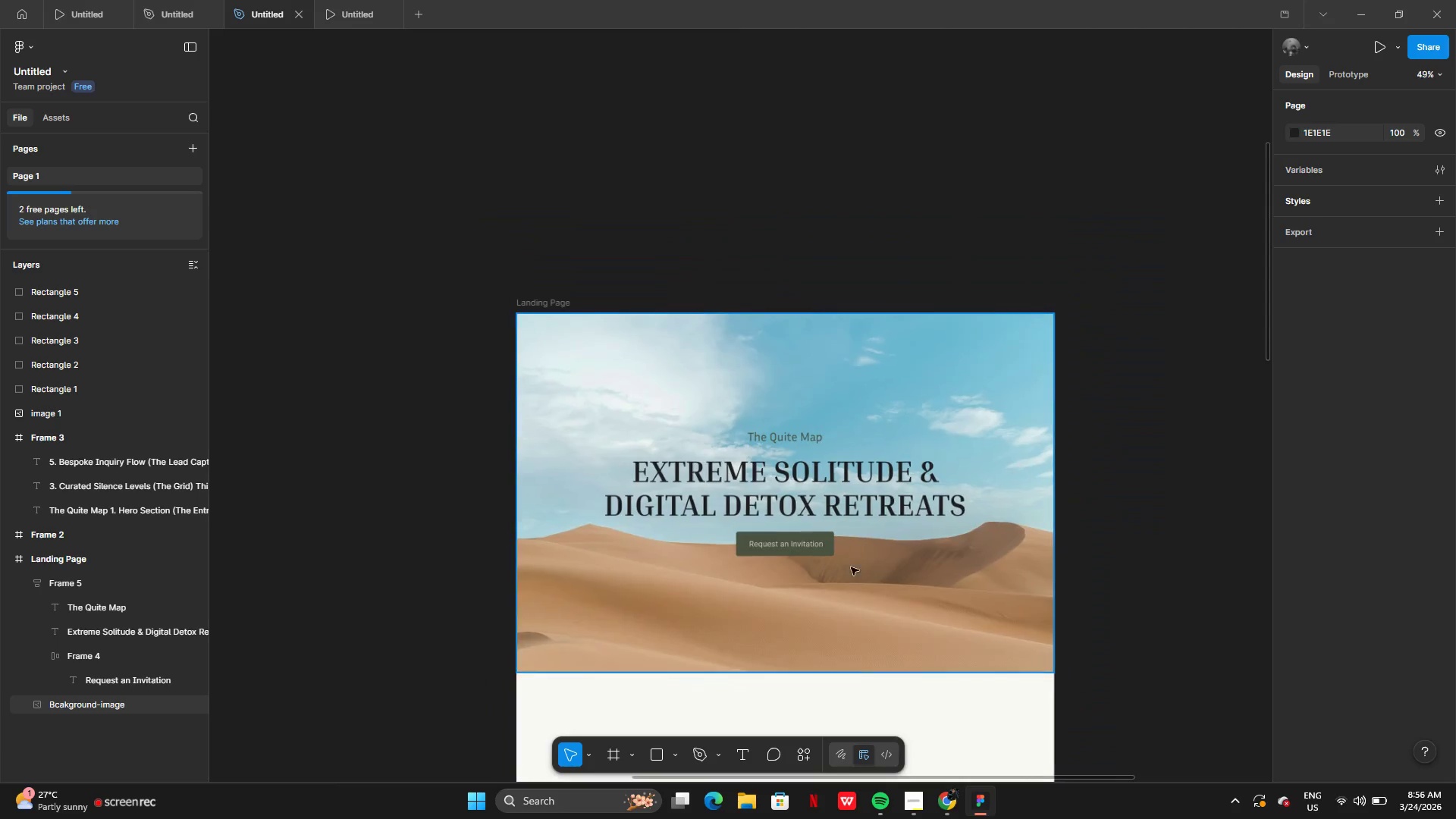 
double_click([929, 619])
 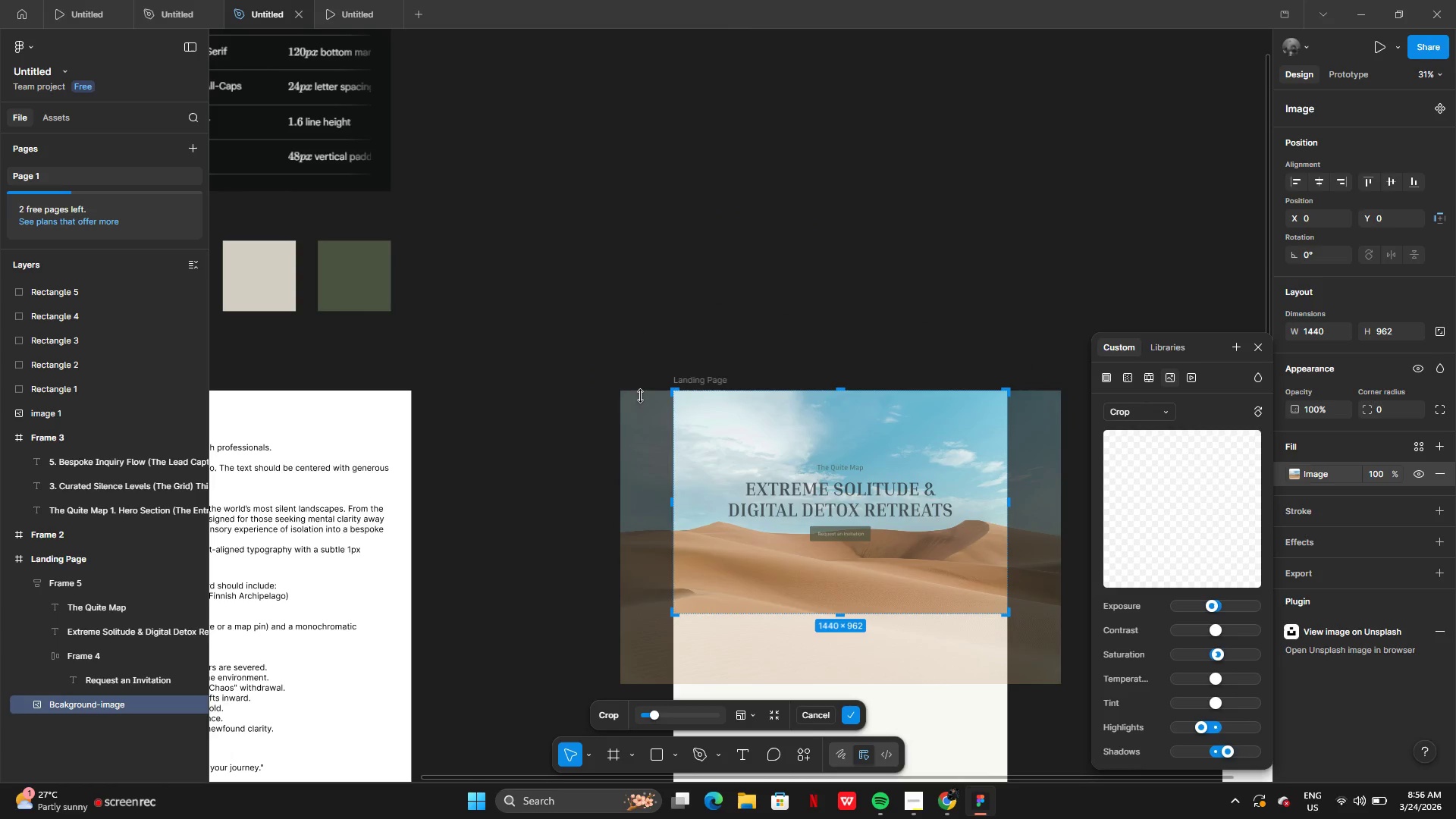 
left_click([743, 445])
 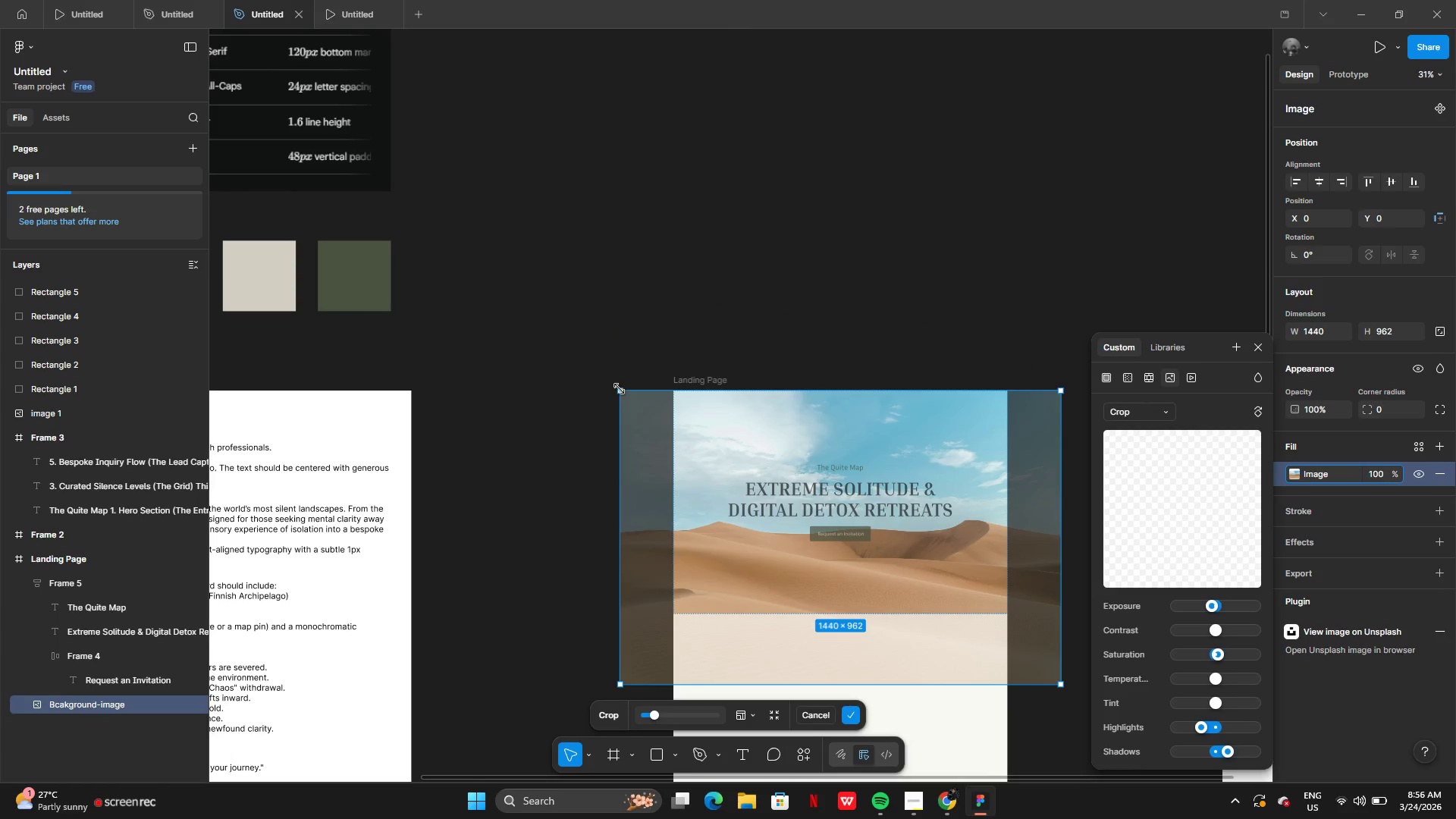 
left_click_drag(start_coordinate=[620, 388], to_coordinate=[674, 410])
 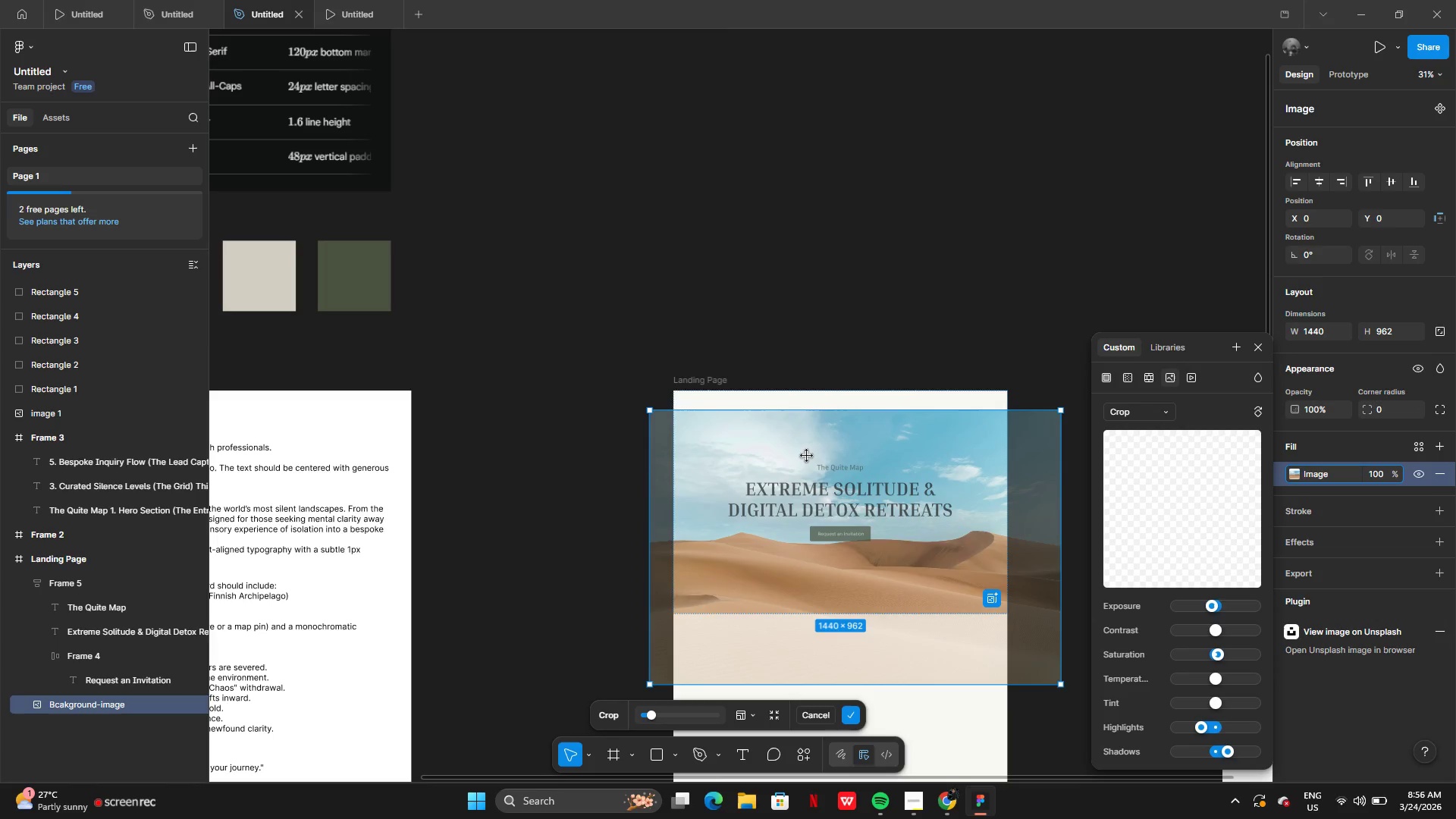 
left_click_drag(start_coordinate=[806, 457], to_coordinate=[792, 438])
 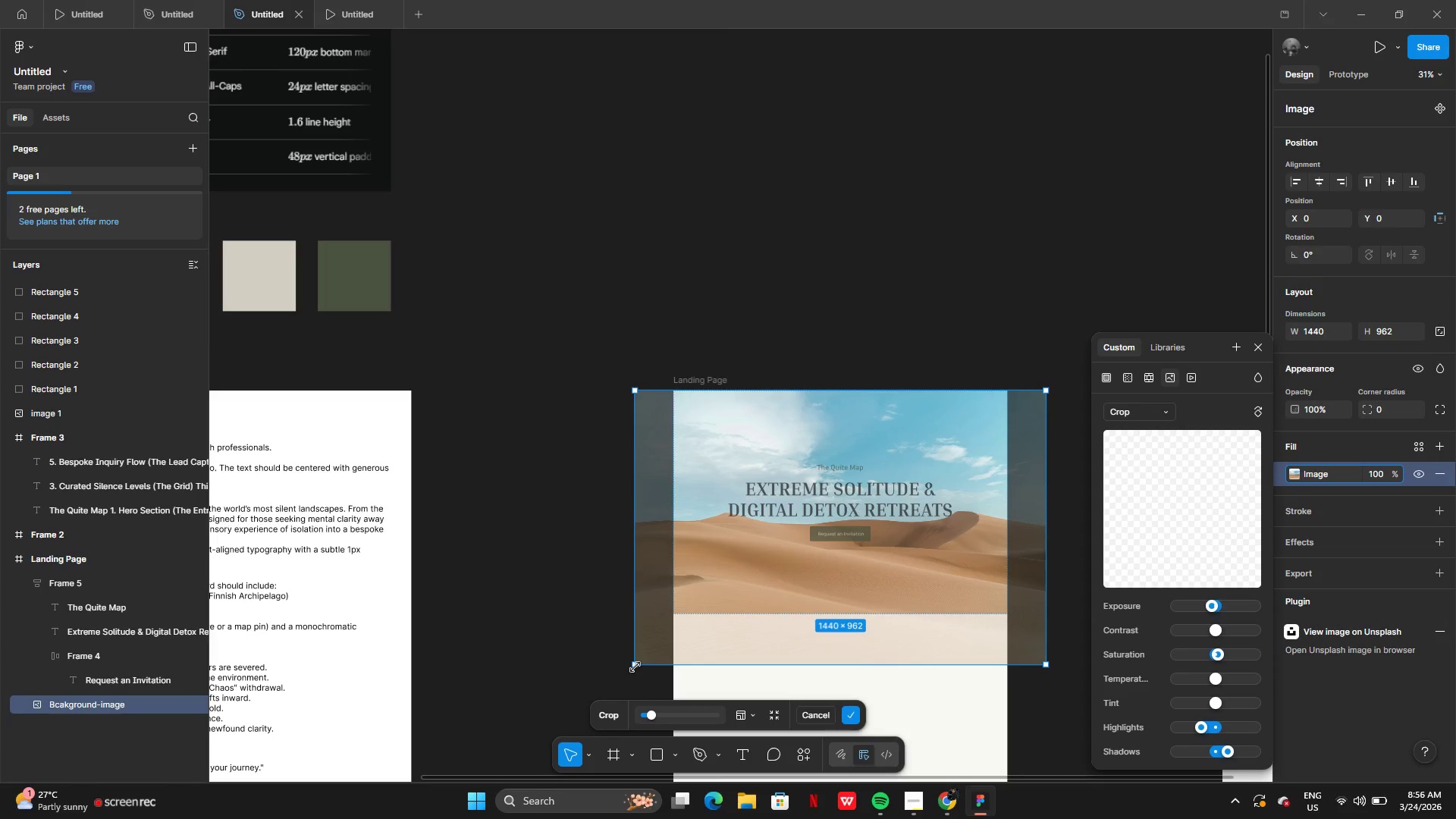 
left_click_drag(start_coordinate=[635, 666], to_coordinate=[670, 620])
 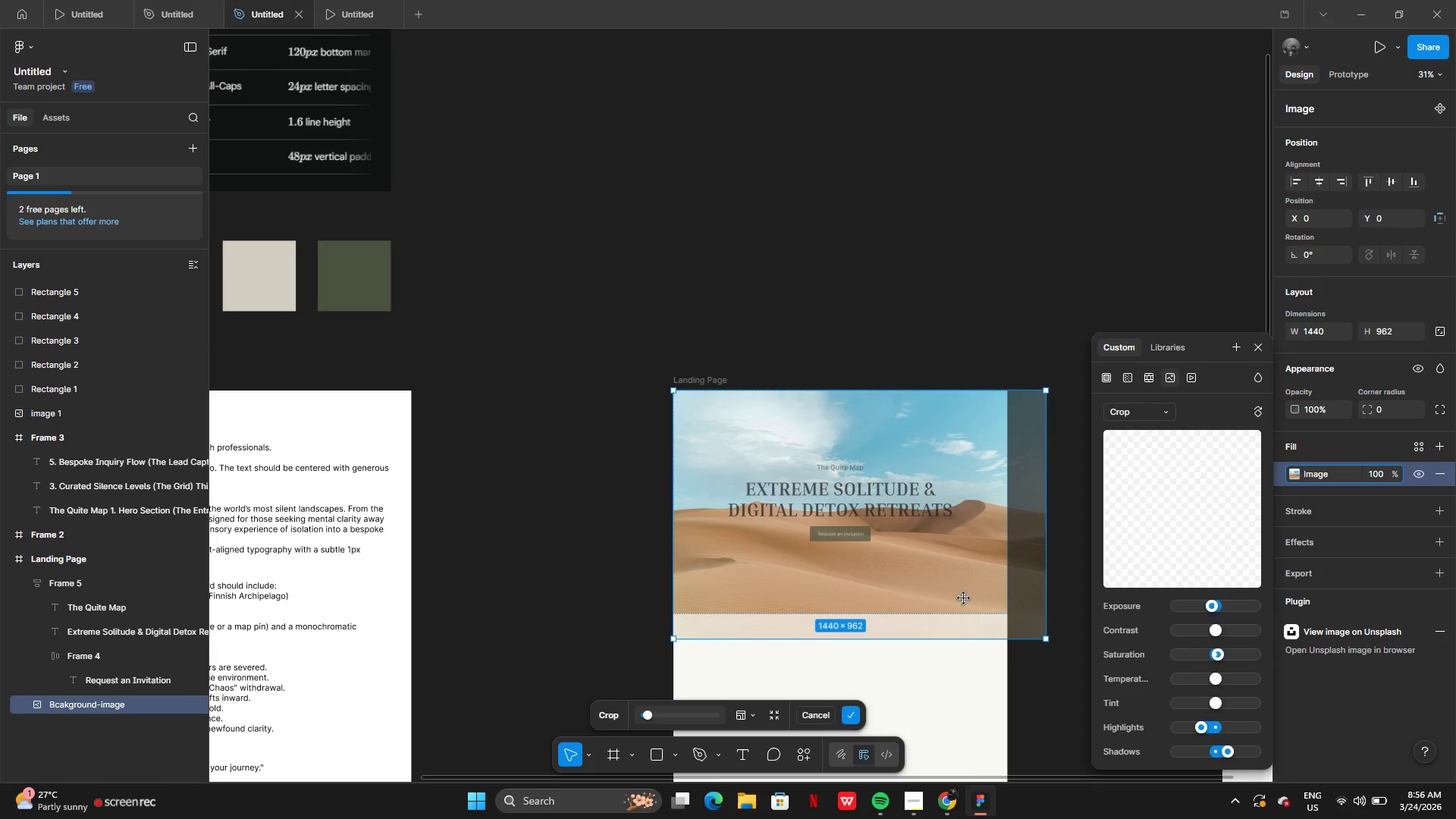 
left_click_drag(start_coordinate=[964, 598], to_coordinate=[954, 607])
 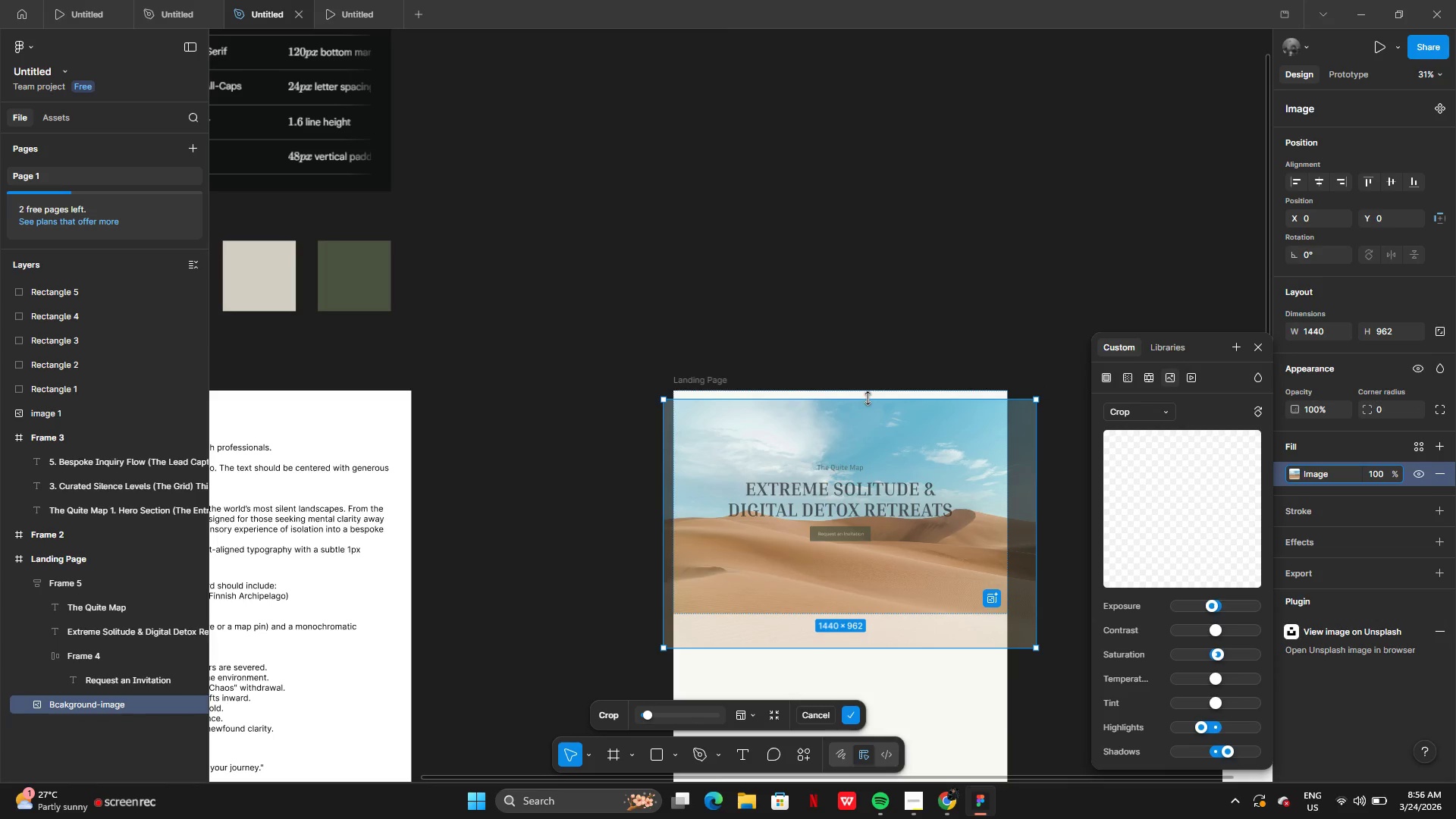 
left_click_drag(start_coordinate=[868, 398], to_coordinate=[864, 388])
 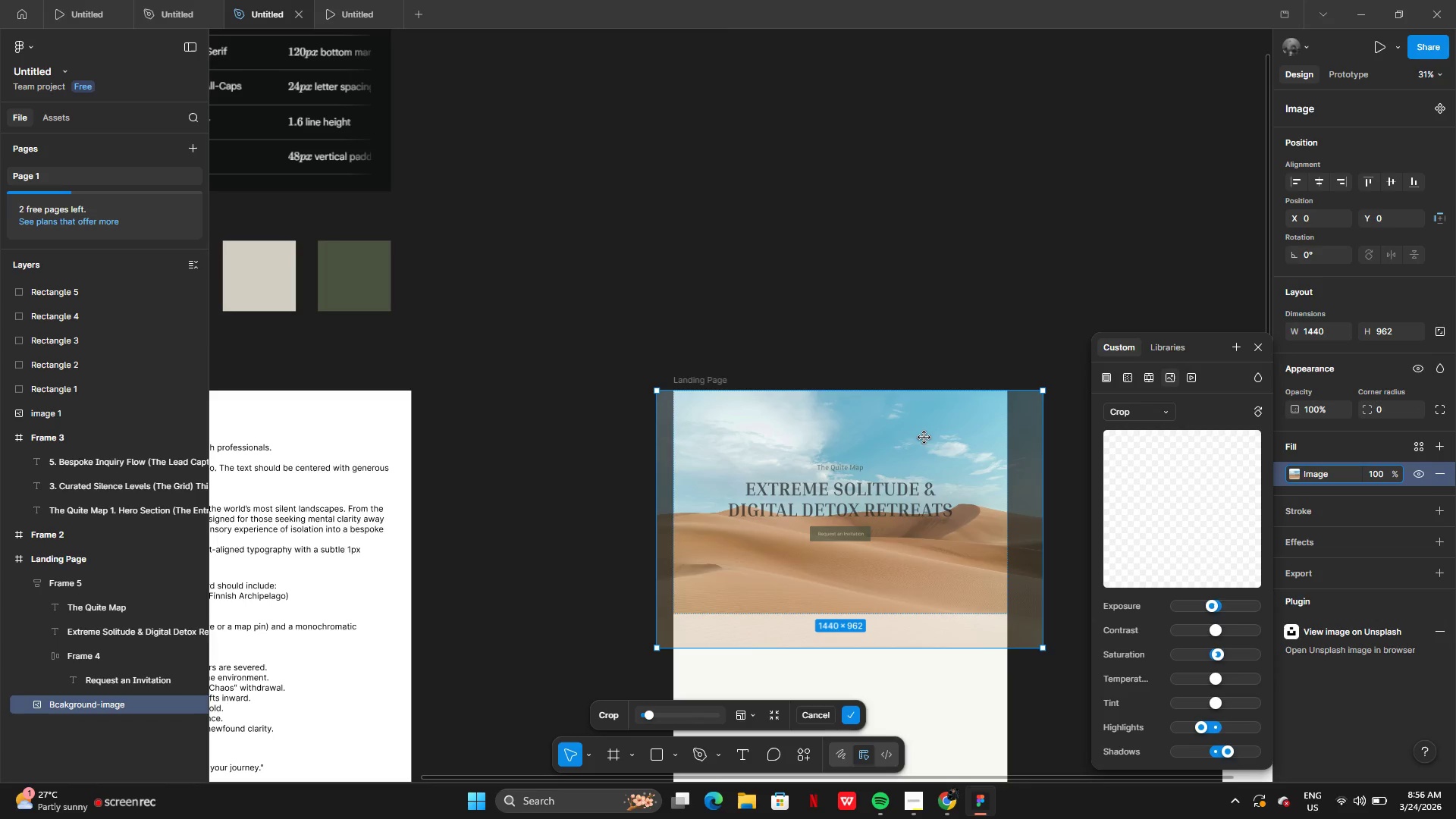 
left_click_drag(start_coordinate=[924, 438], to_coordinate=[921, 447])
 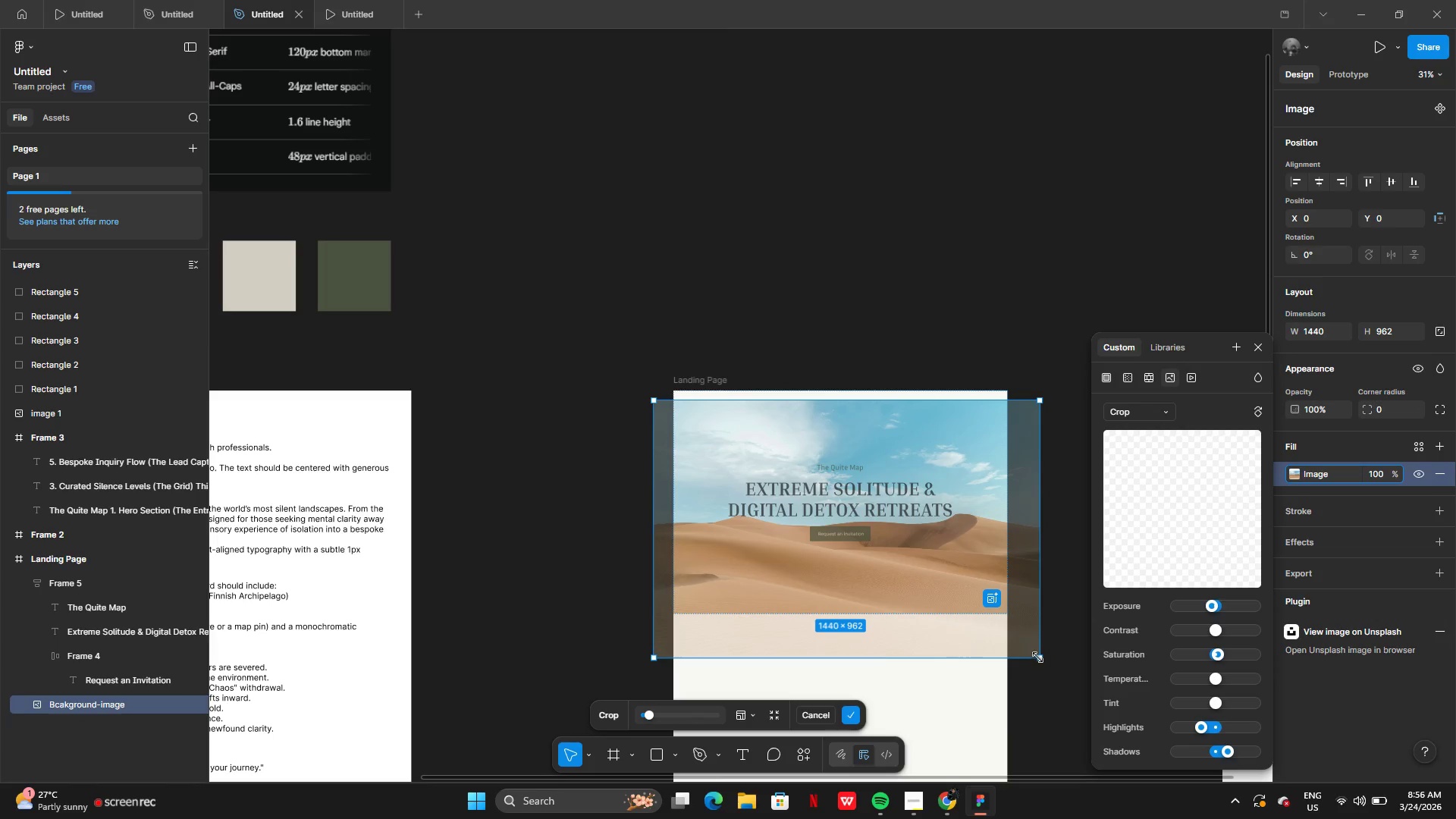 
left_click_drag(start_coordinate=[1038, 657], to_coordinate=[976, 604])
 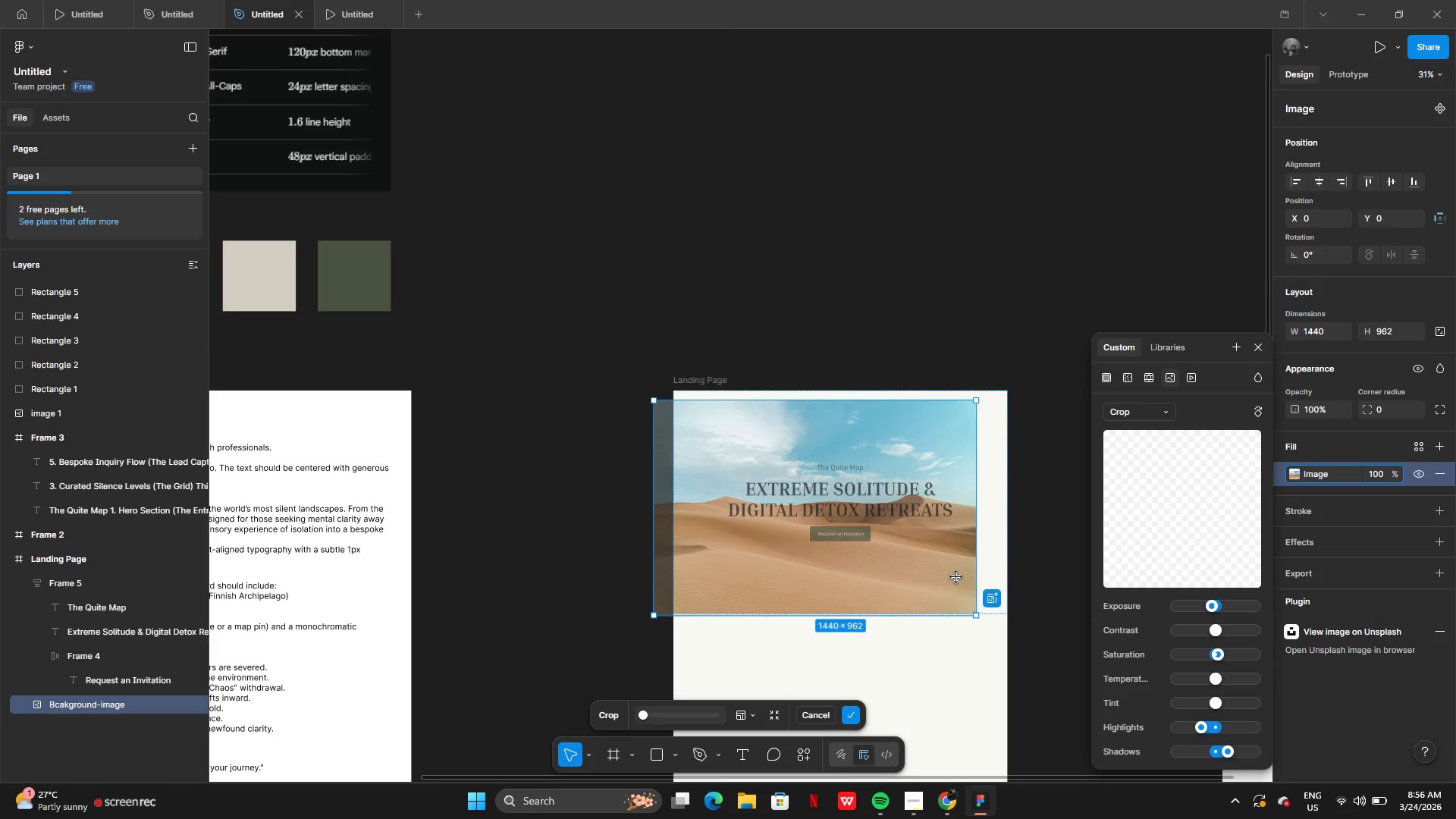 
left_click_drag(start_coordinate=[956, 577], to_coordinate=[975, 568])
 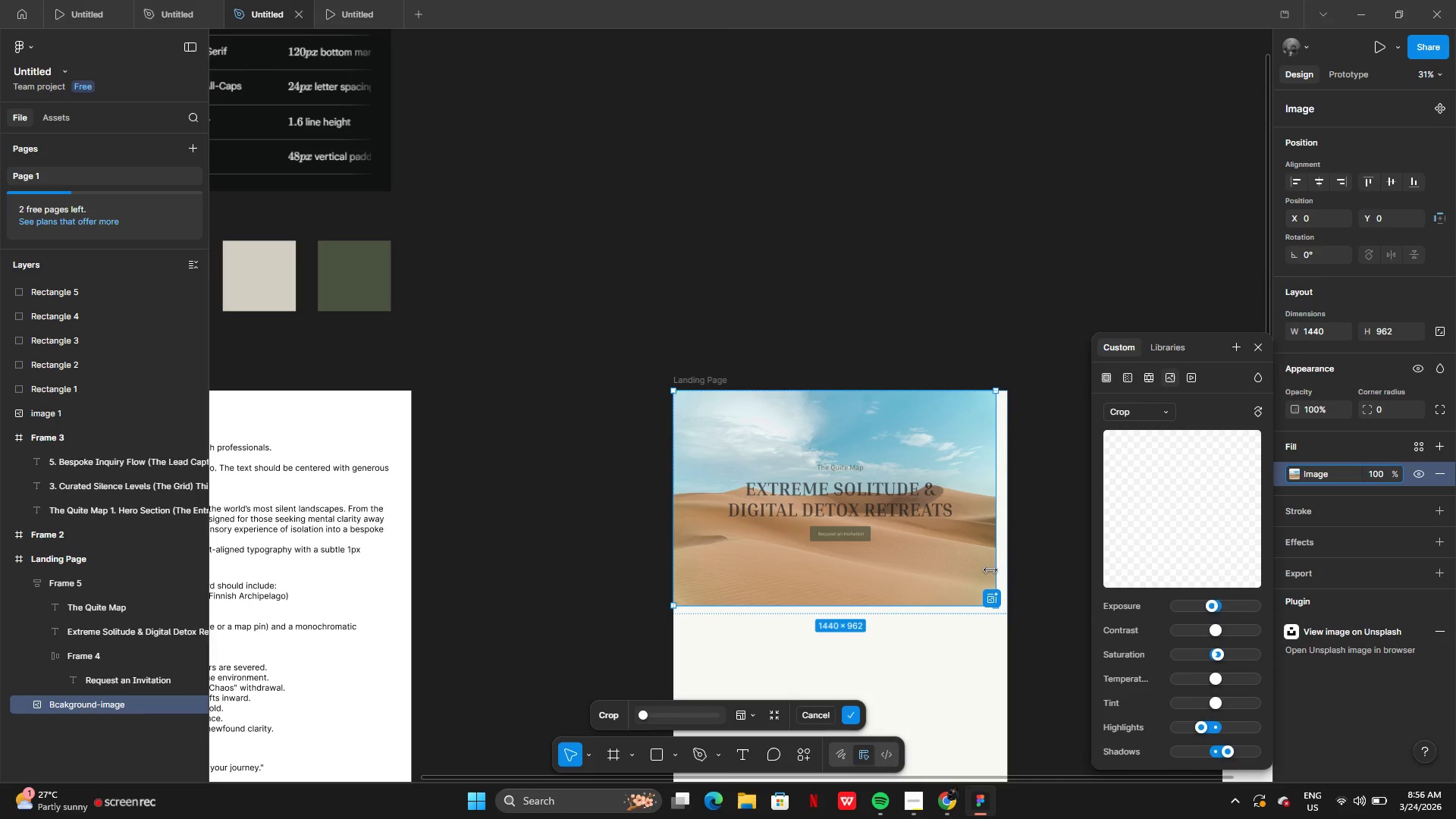 
left_click_drag(start_coordinate=[994, 566], to_coordinate=[1007, 569])
 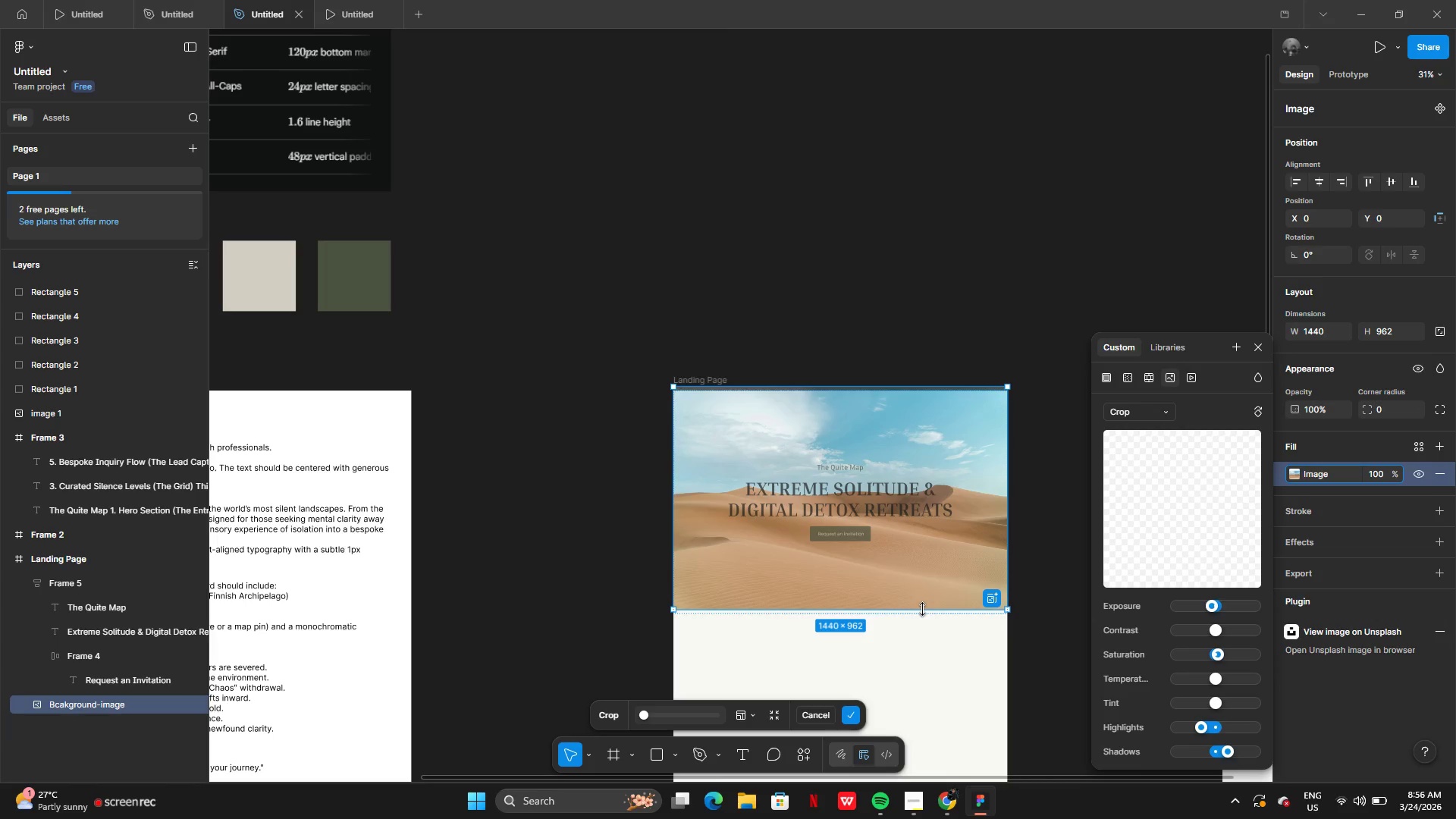 
left_click_drag(start_coordinate=[922, 609], to_coordinate=[921, 614])
 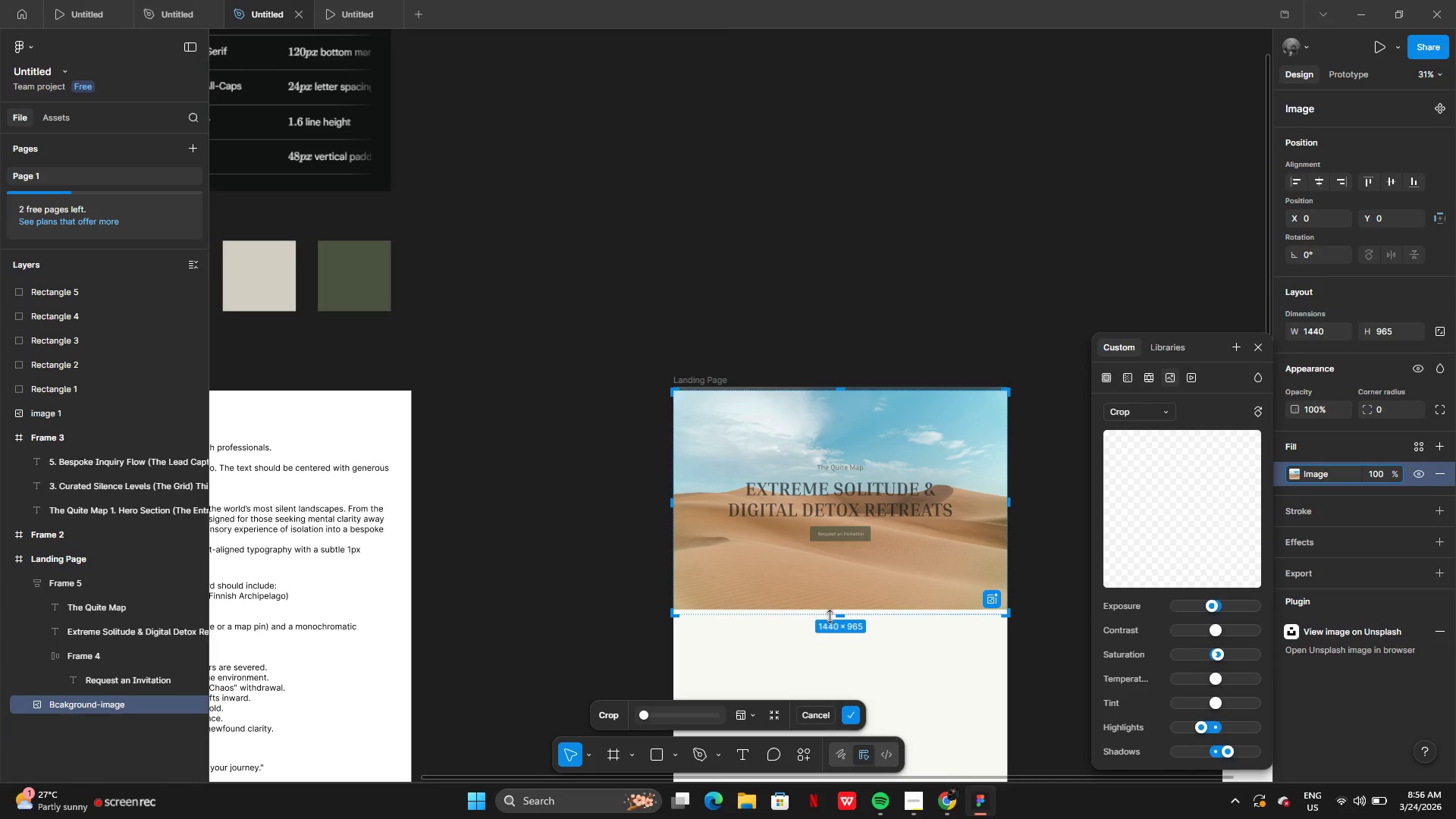 
left_click_drag(start_coordinate=[836, 617], to_coordinate=[835, 606])
 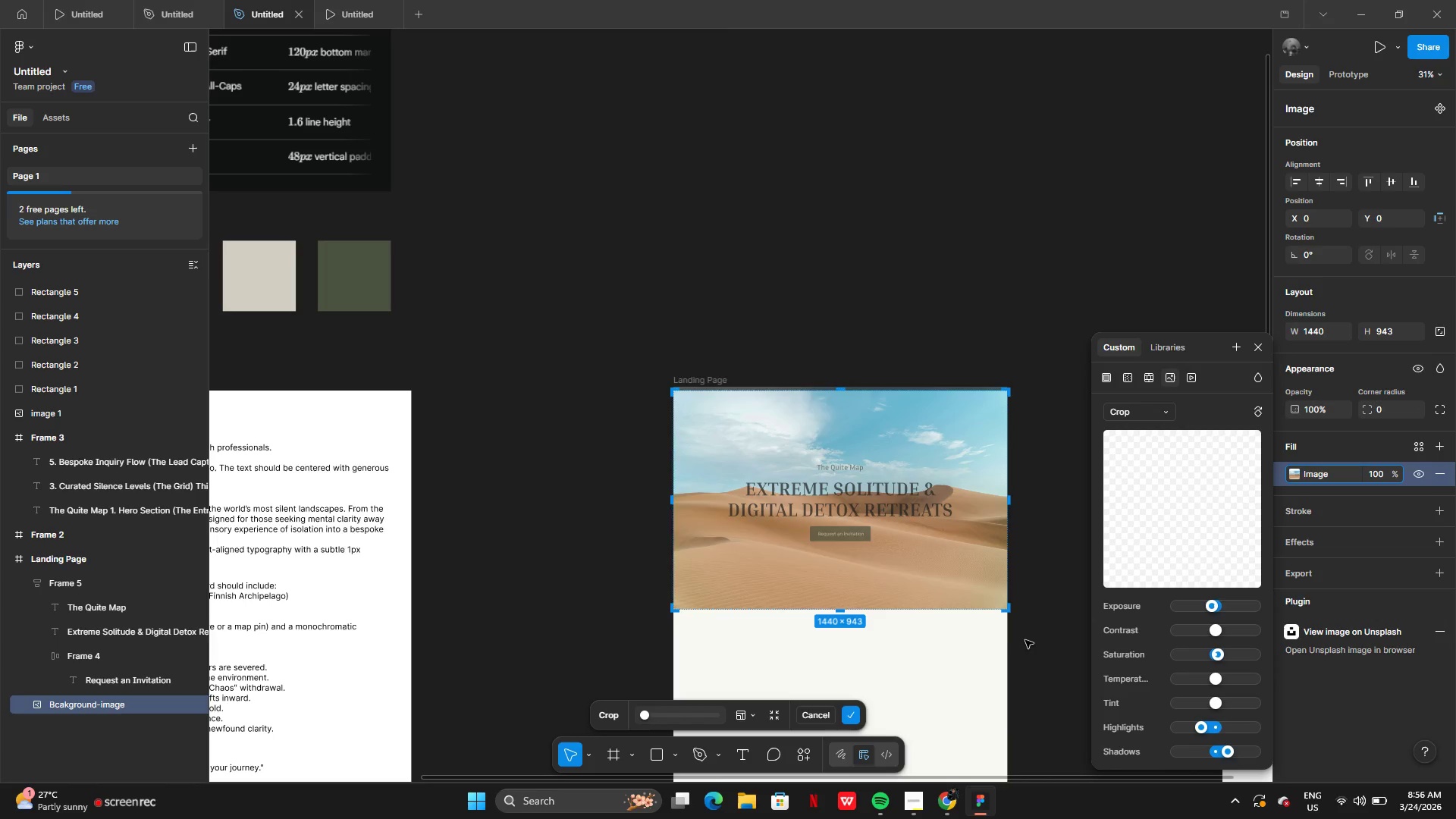 
left_click([1025, 640])
 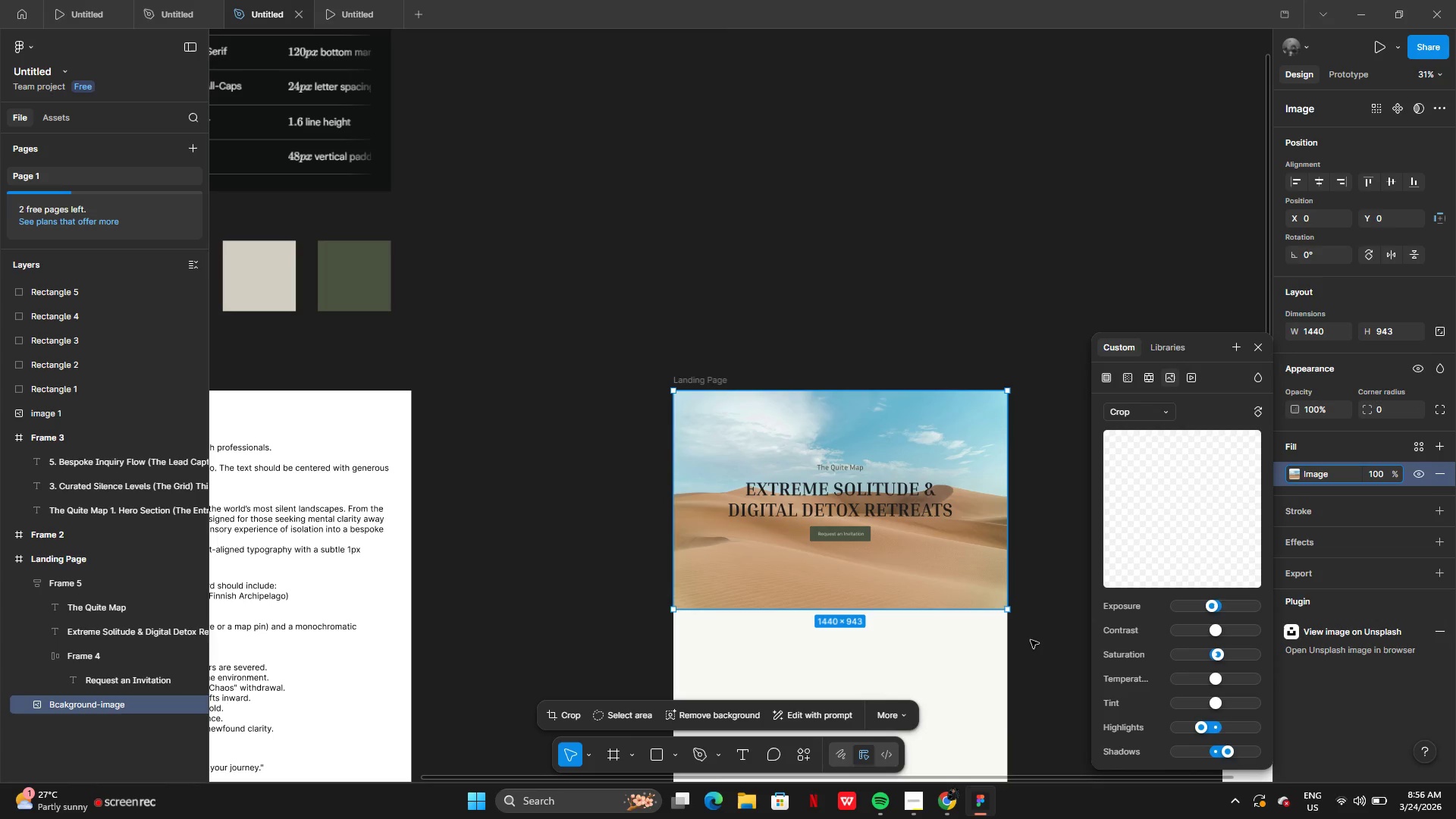 
left_click([1031, 640])
 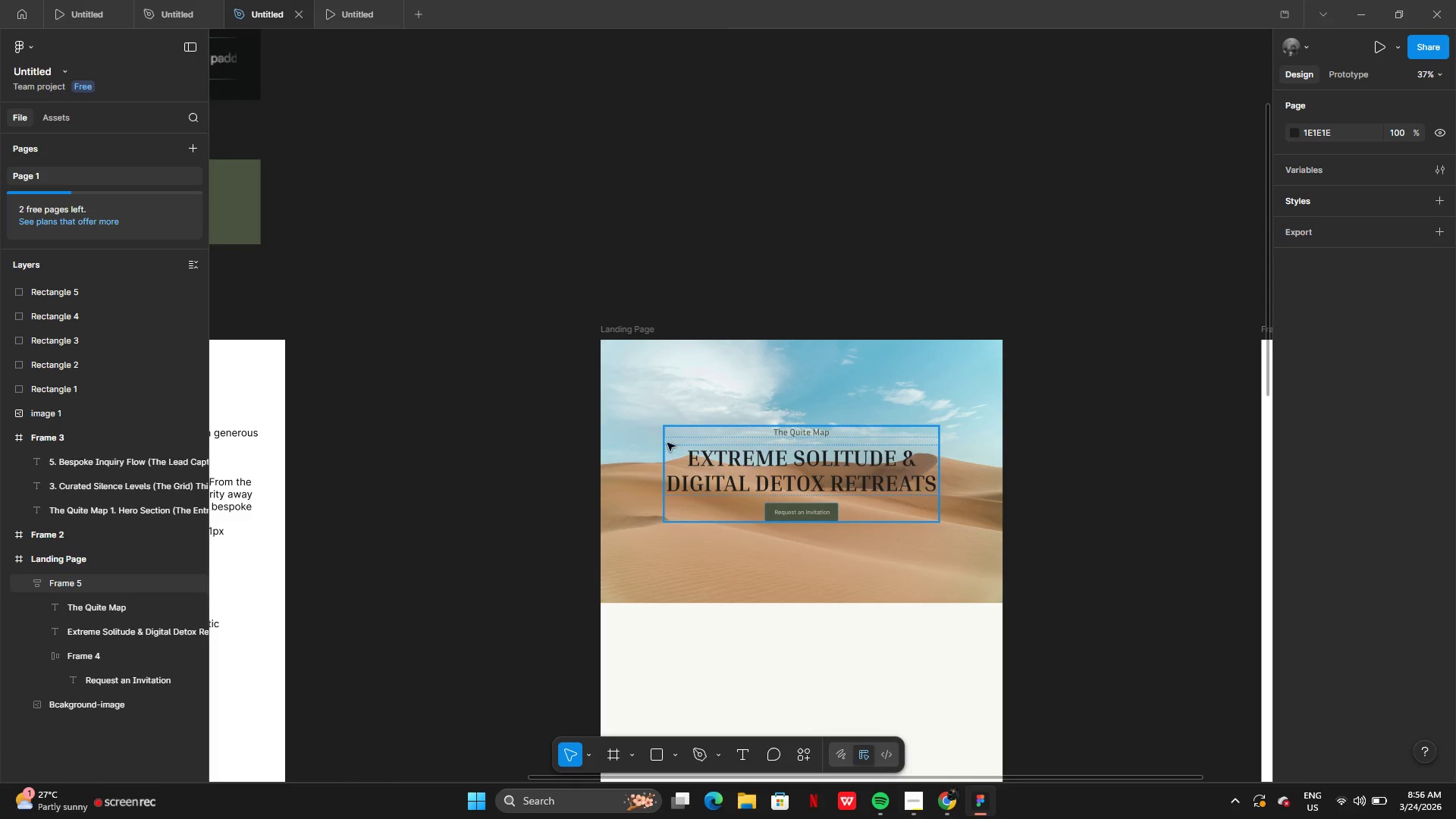 
left_click([714, 447])
 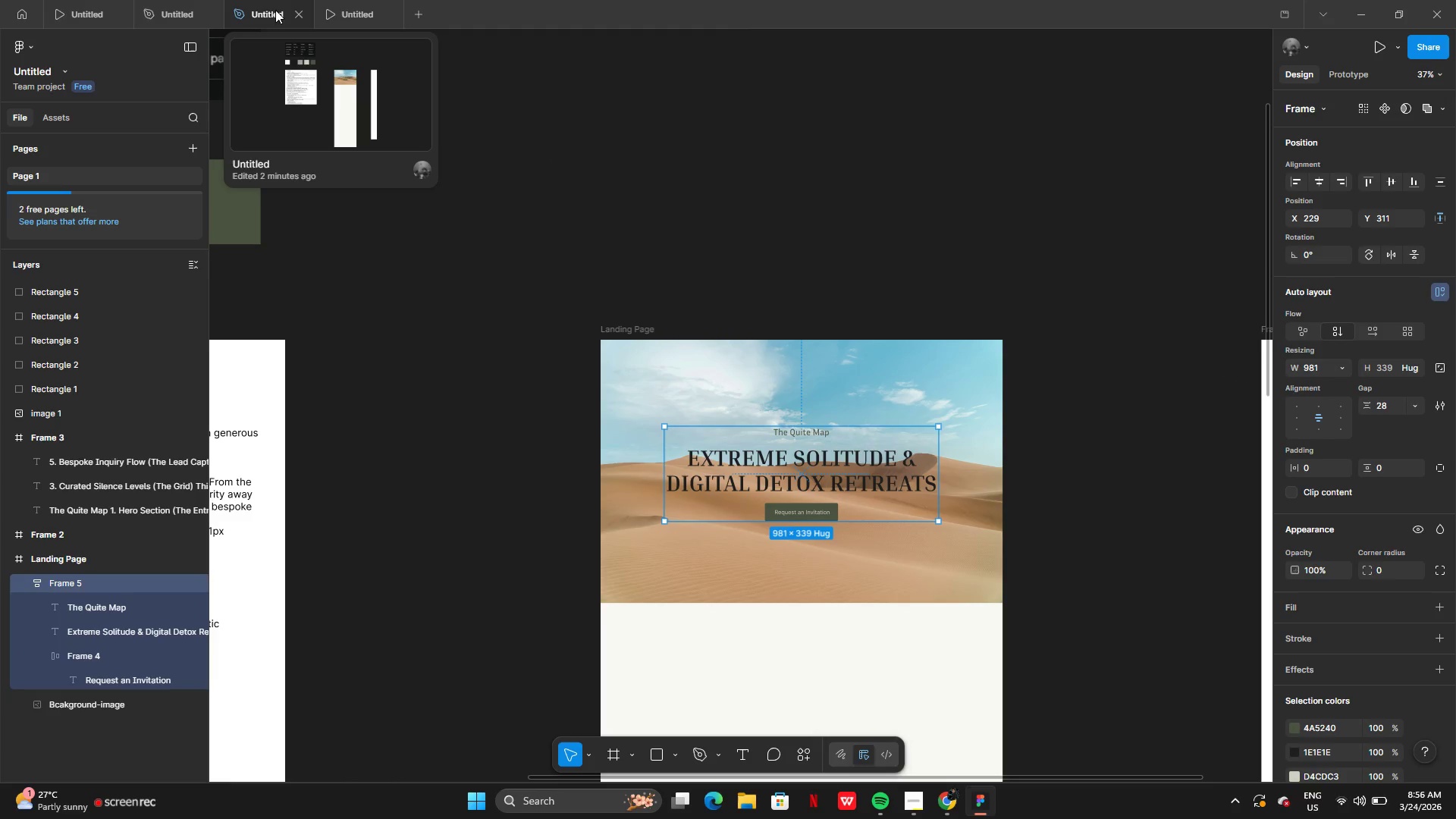 
left_click([331, 14])
 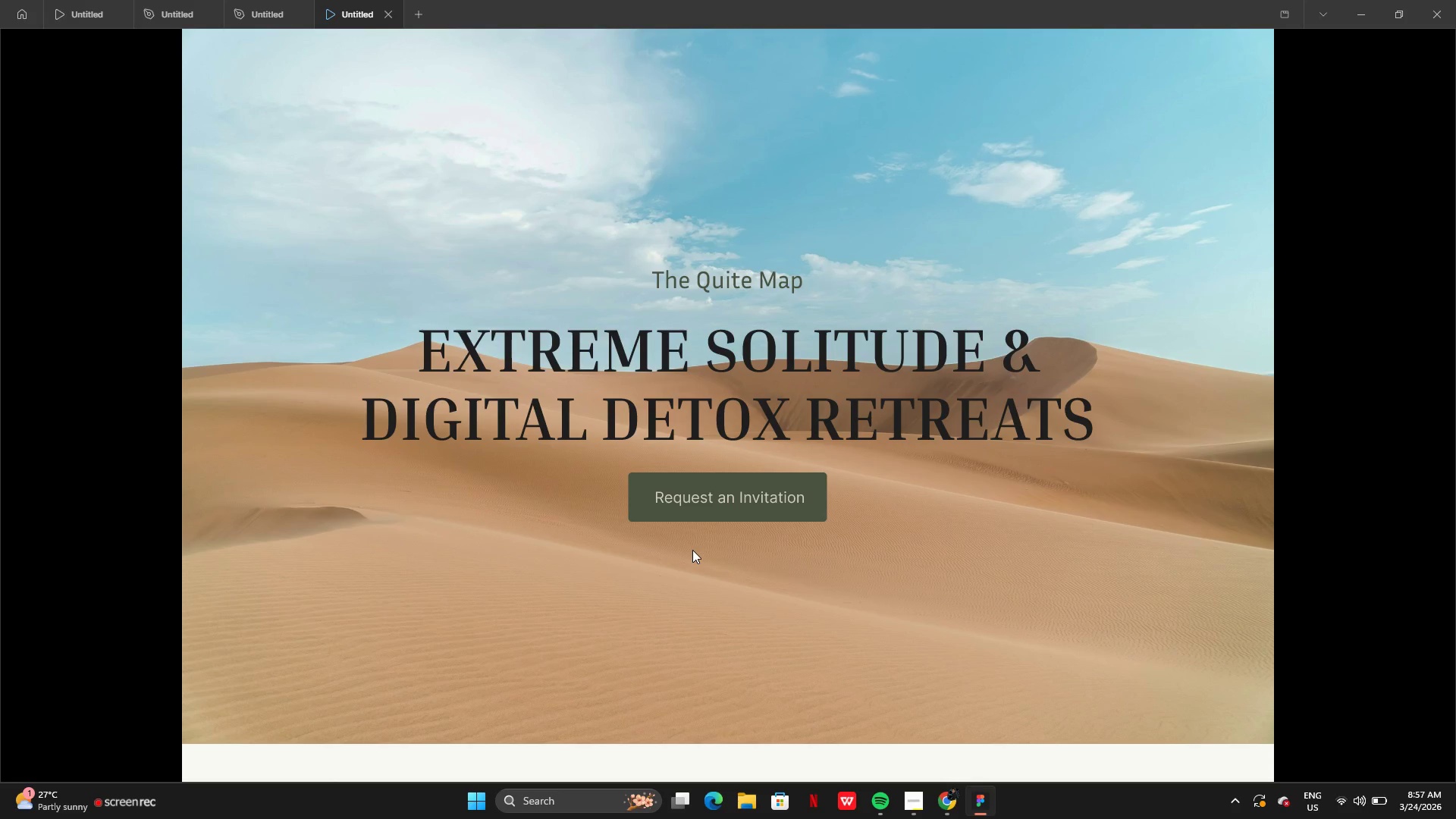 
wait(8.34)
 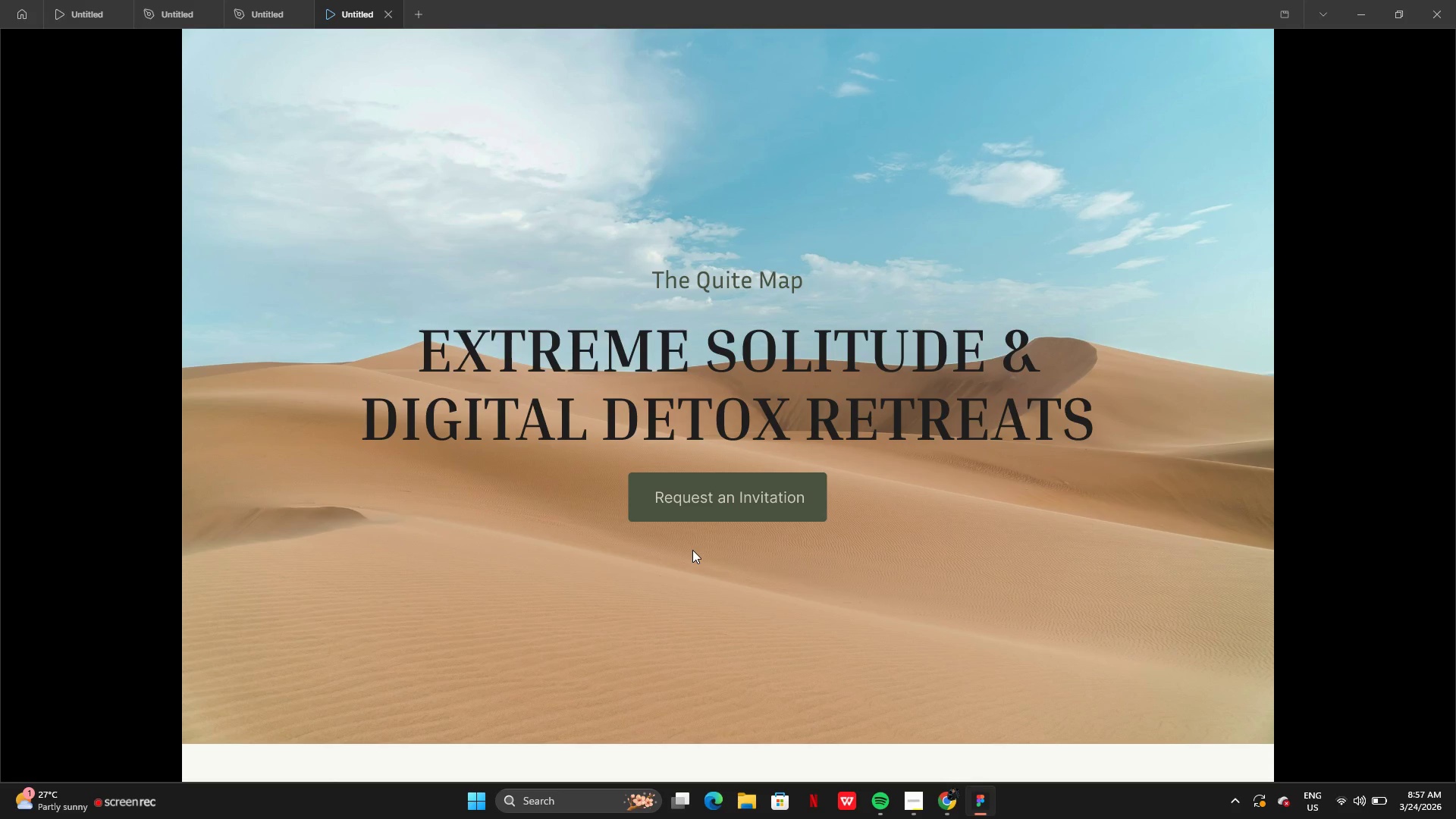 
left_click([985, 562])
 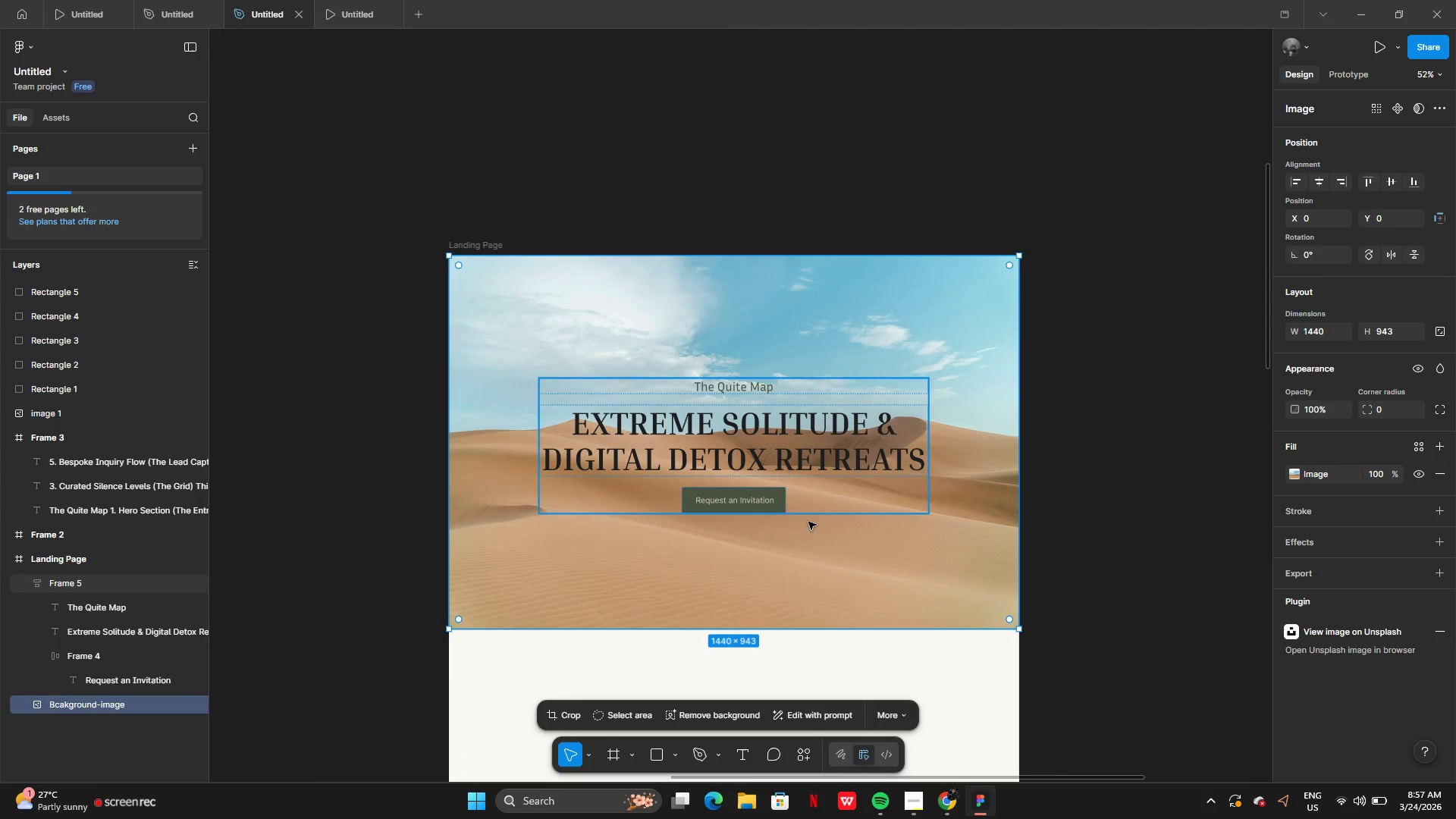 
left_click_drag(start_coordinate=[822, 479], to_coordinate=[821, 417])
 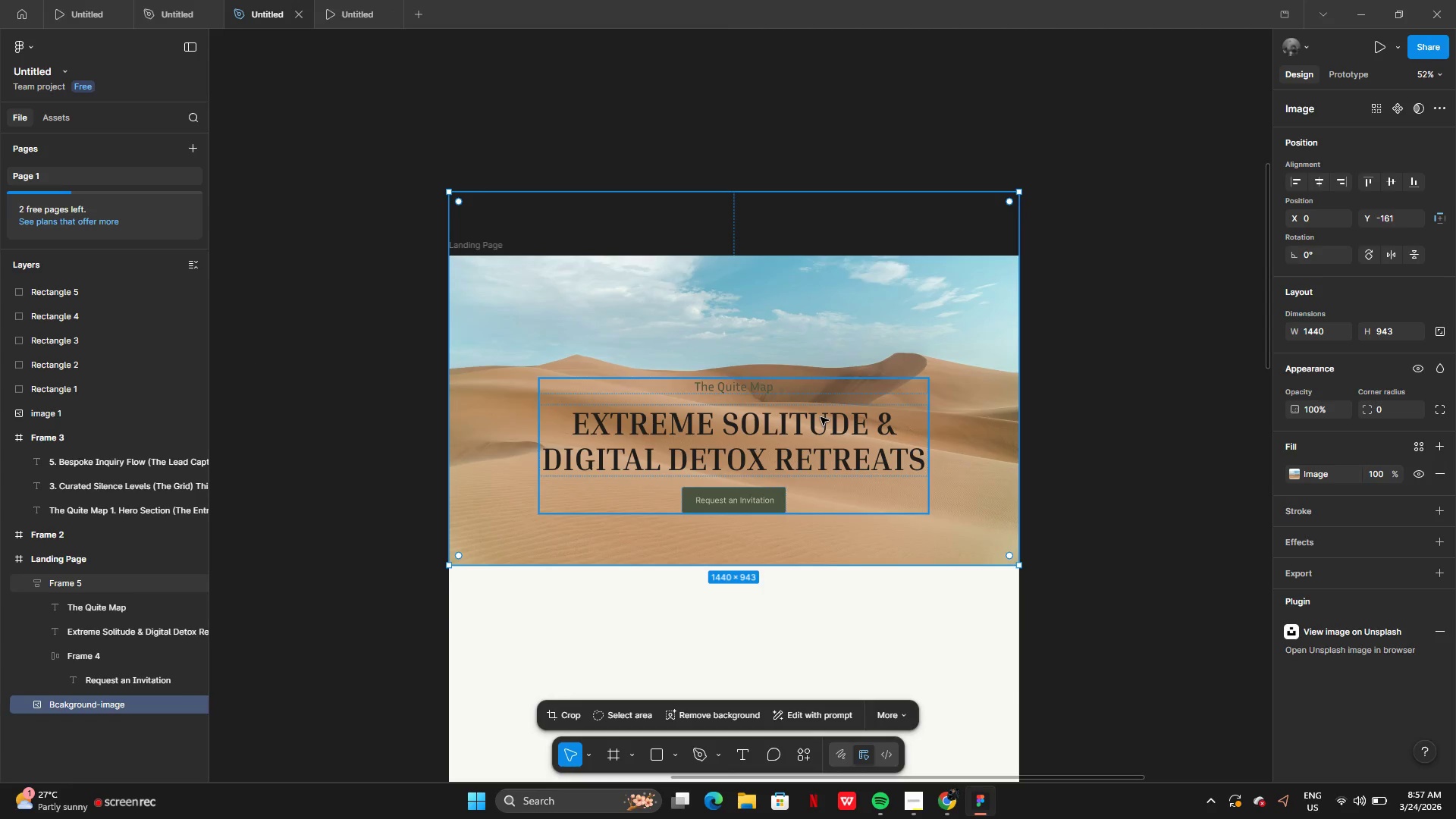 
key(Control+Z)
 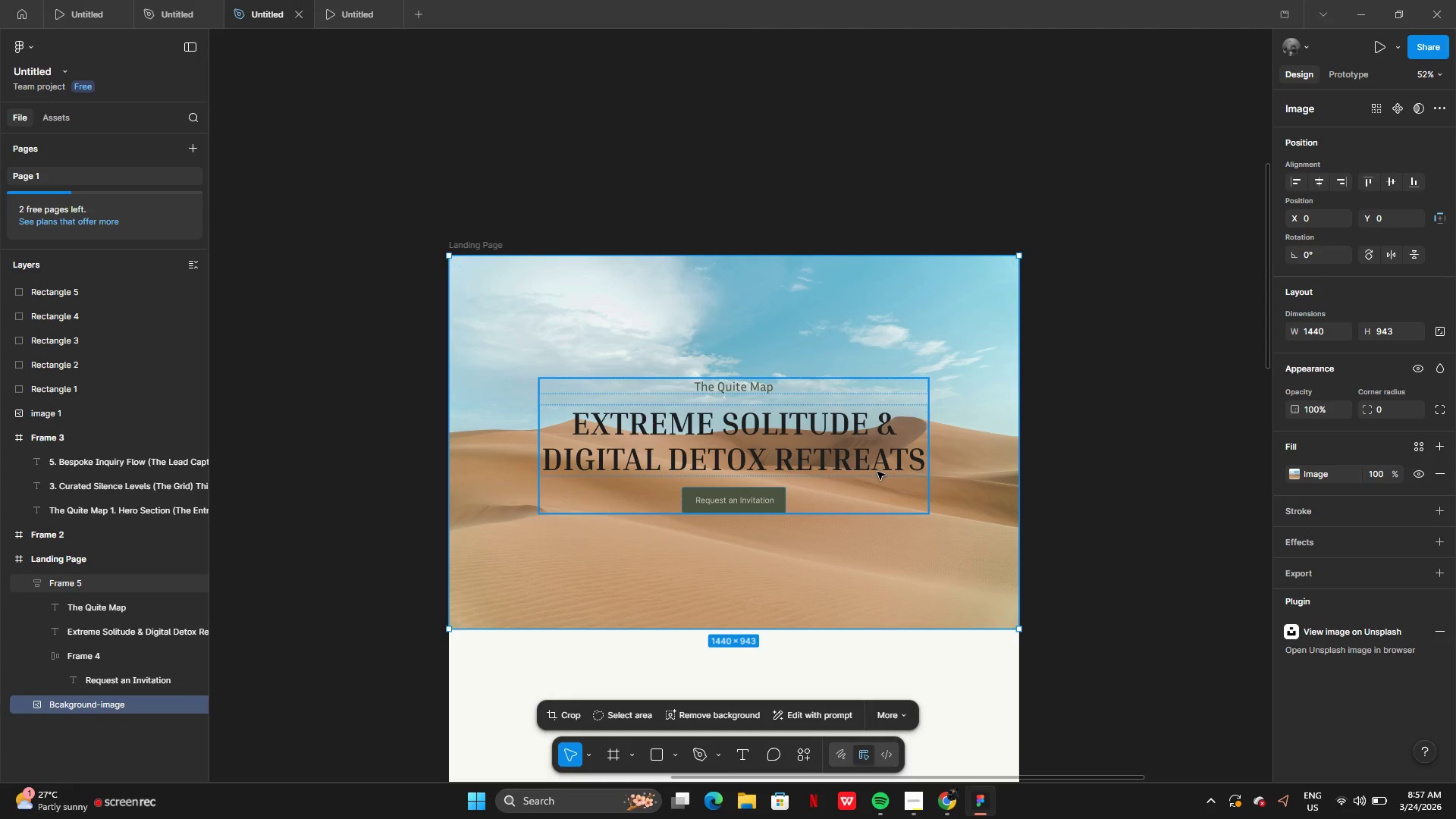 
double_click([877, 472])
 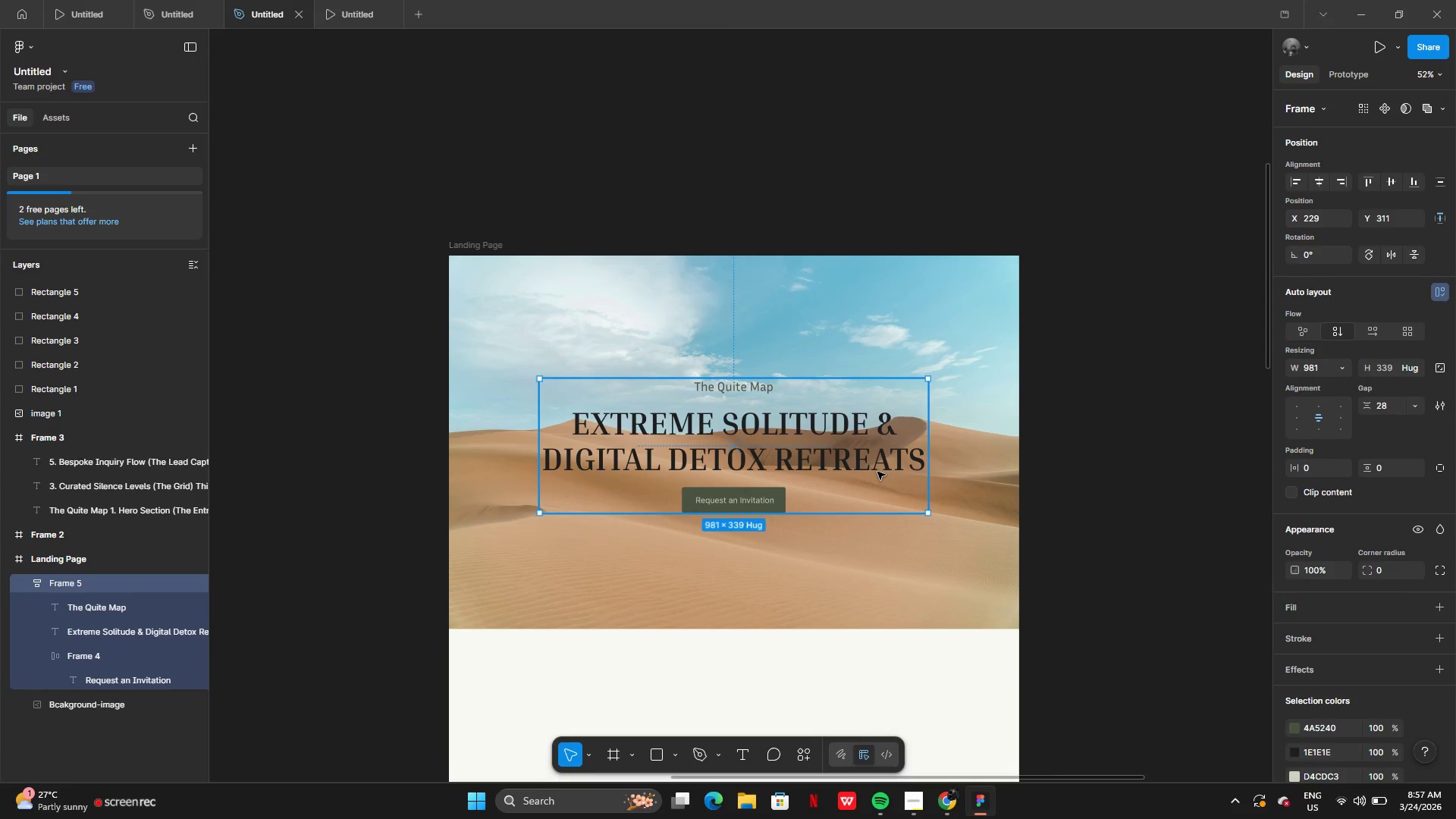 
triple_click([877, 472])
 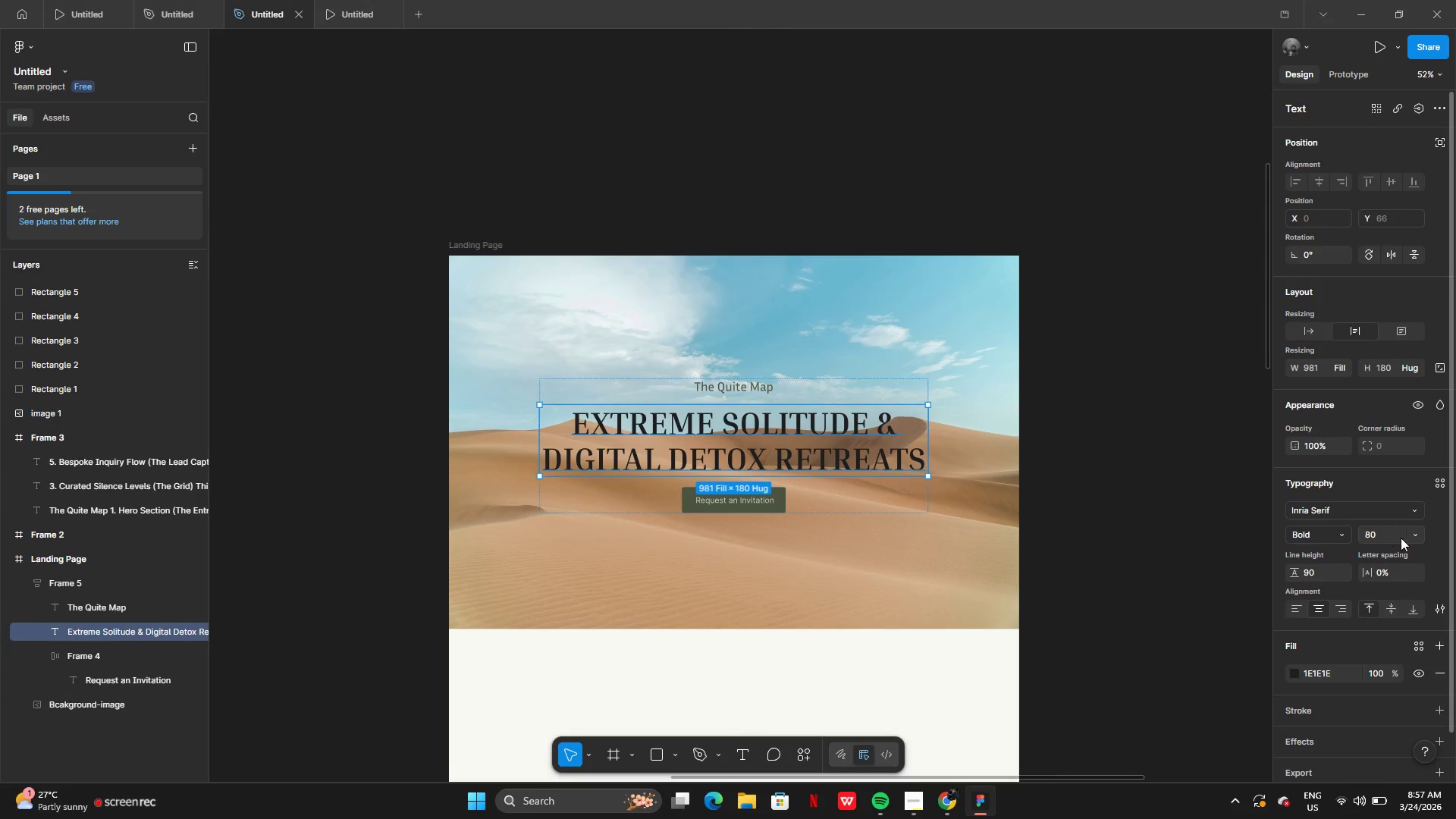 
left_click([1404, 535])
 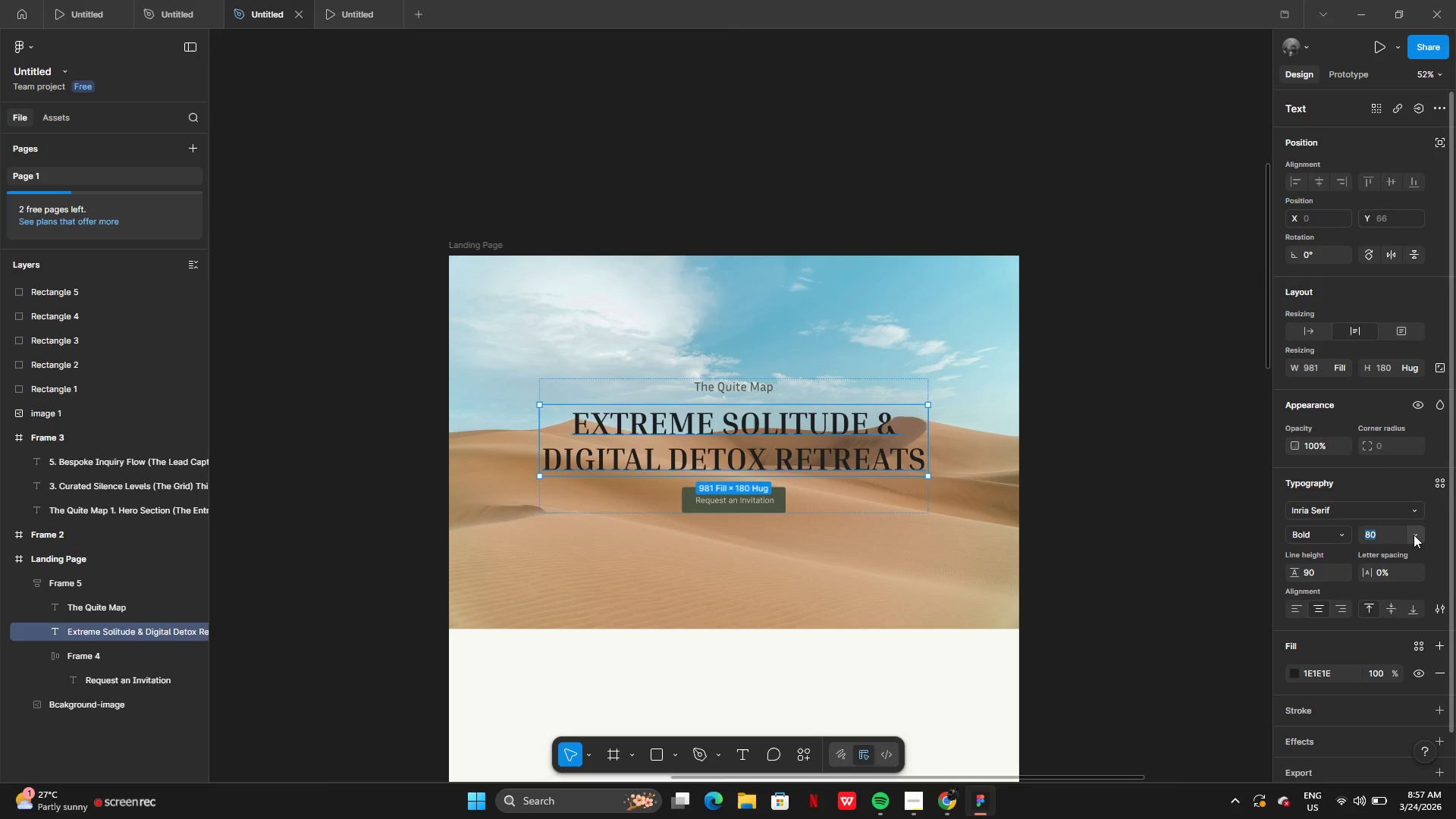 
left_click([1414, 535])
 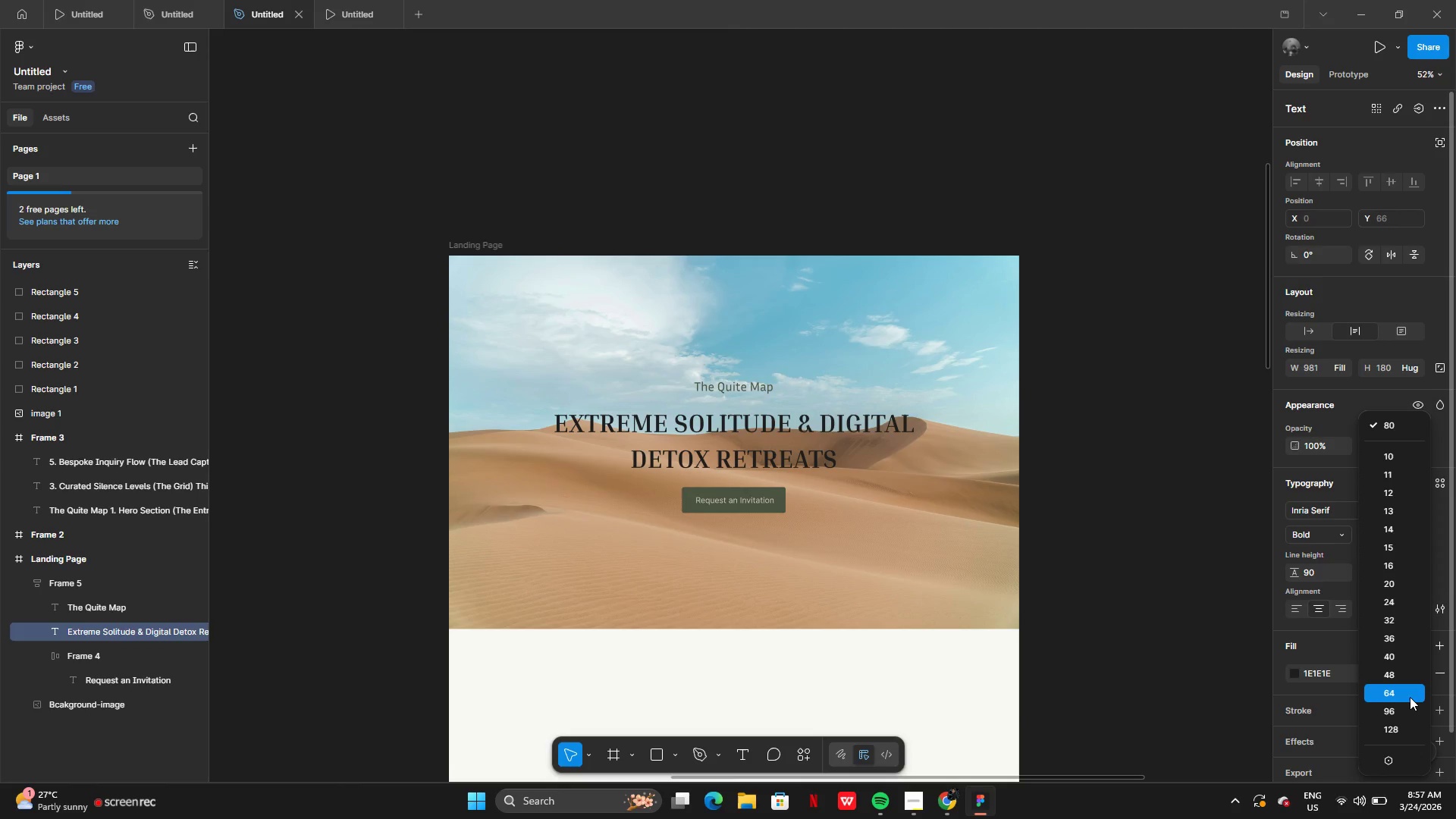 
left_click([1410, 697])
 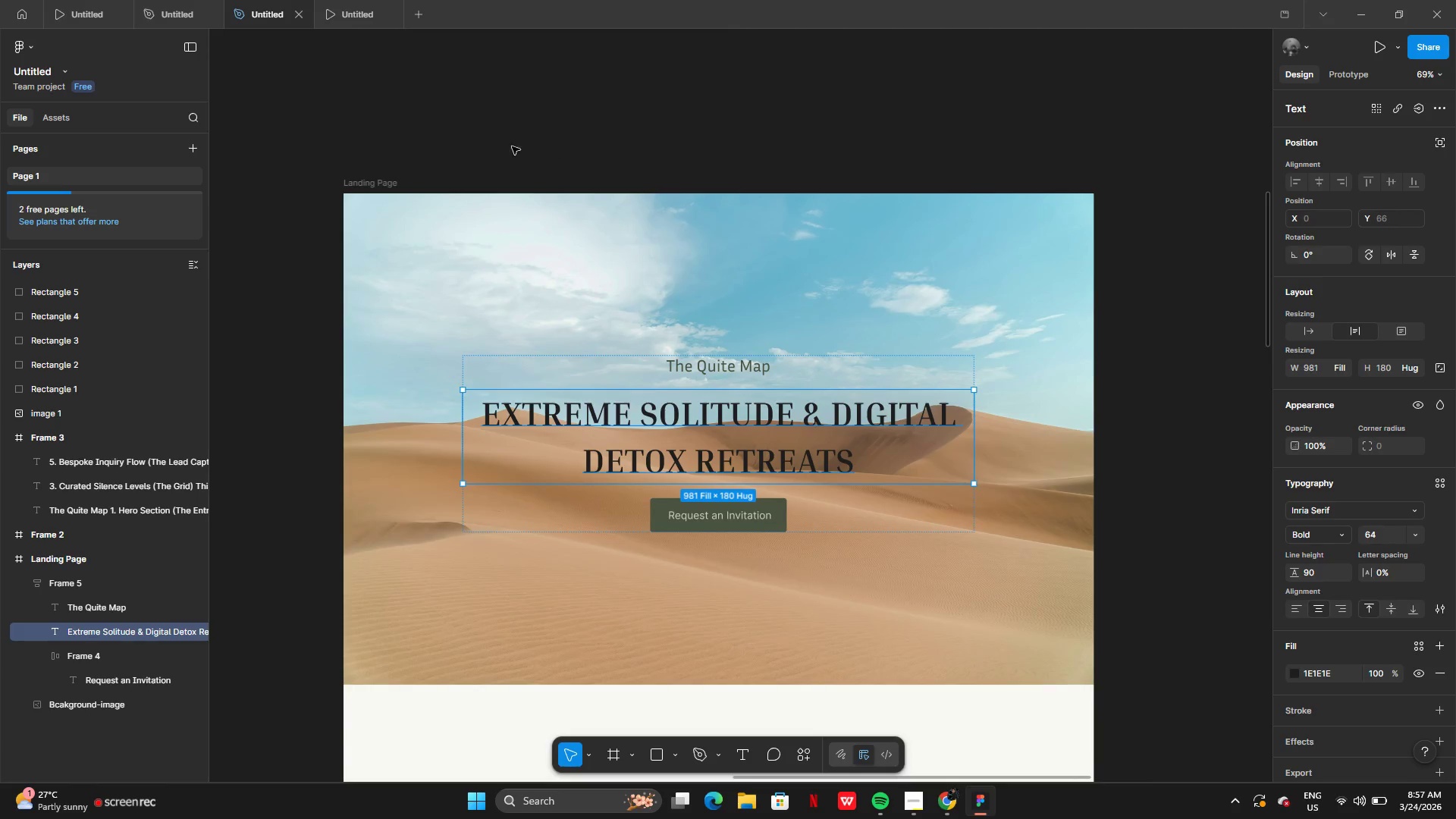 
left_click([352, 13])
 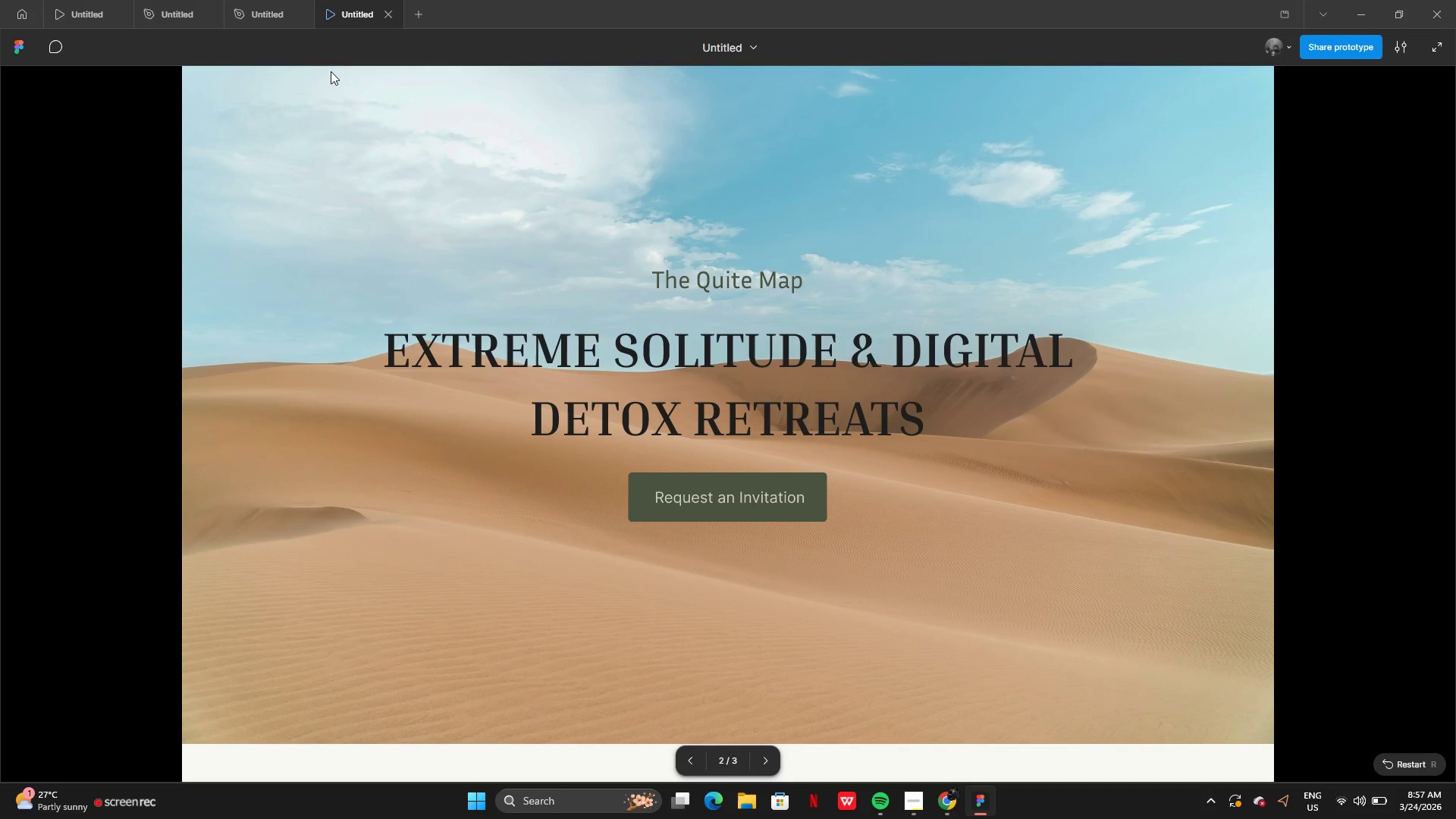 
left_click([263, 9])
 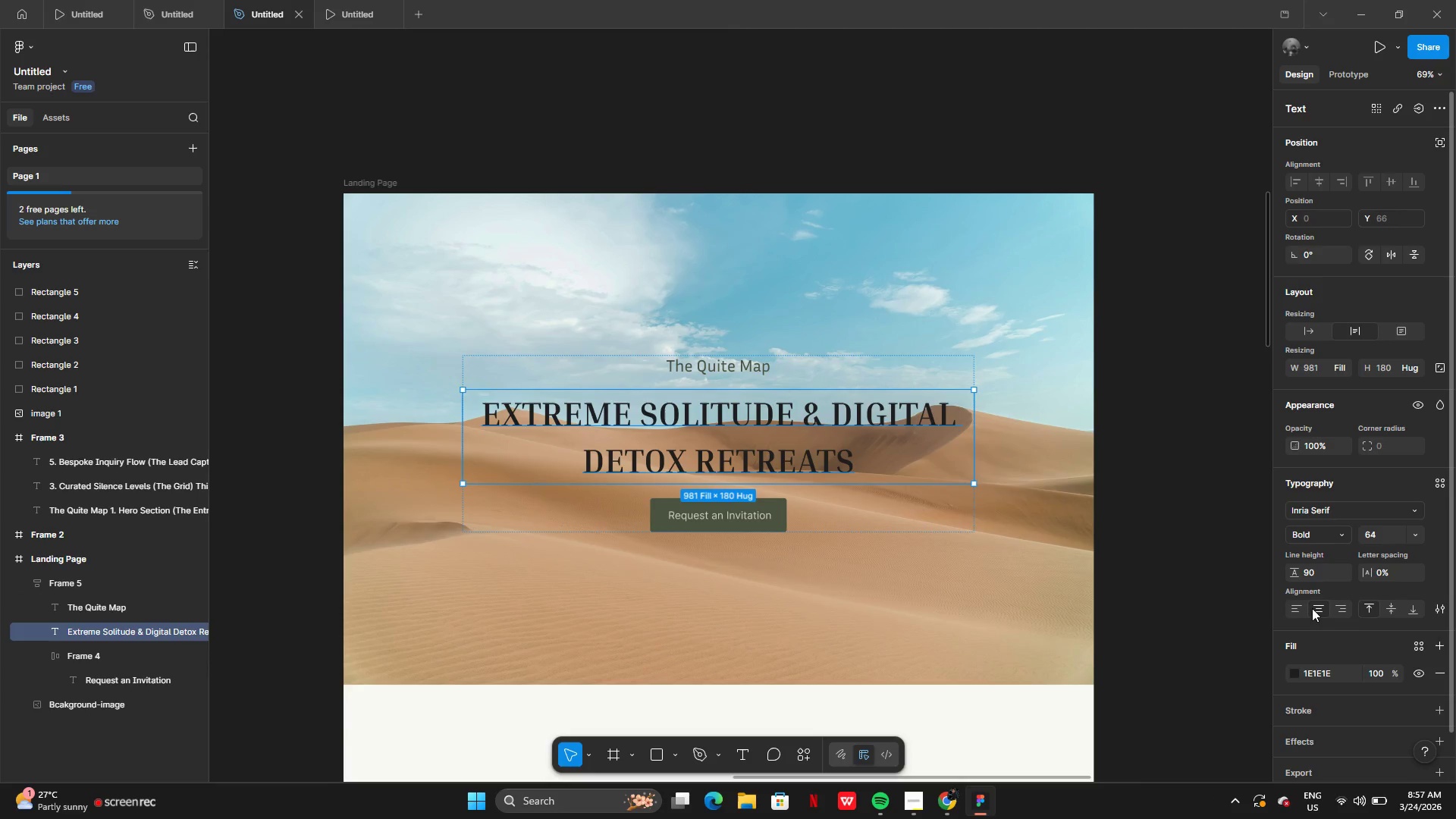 
wait(8.72)
 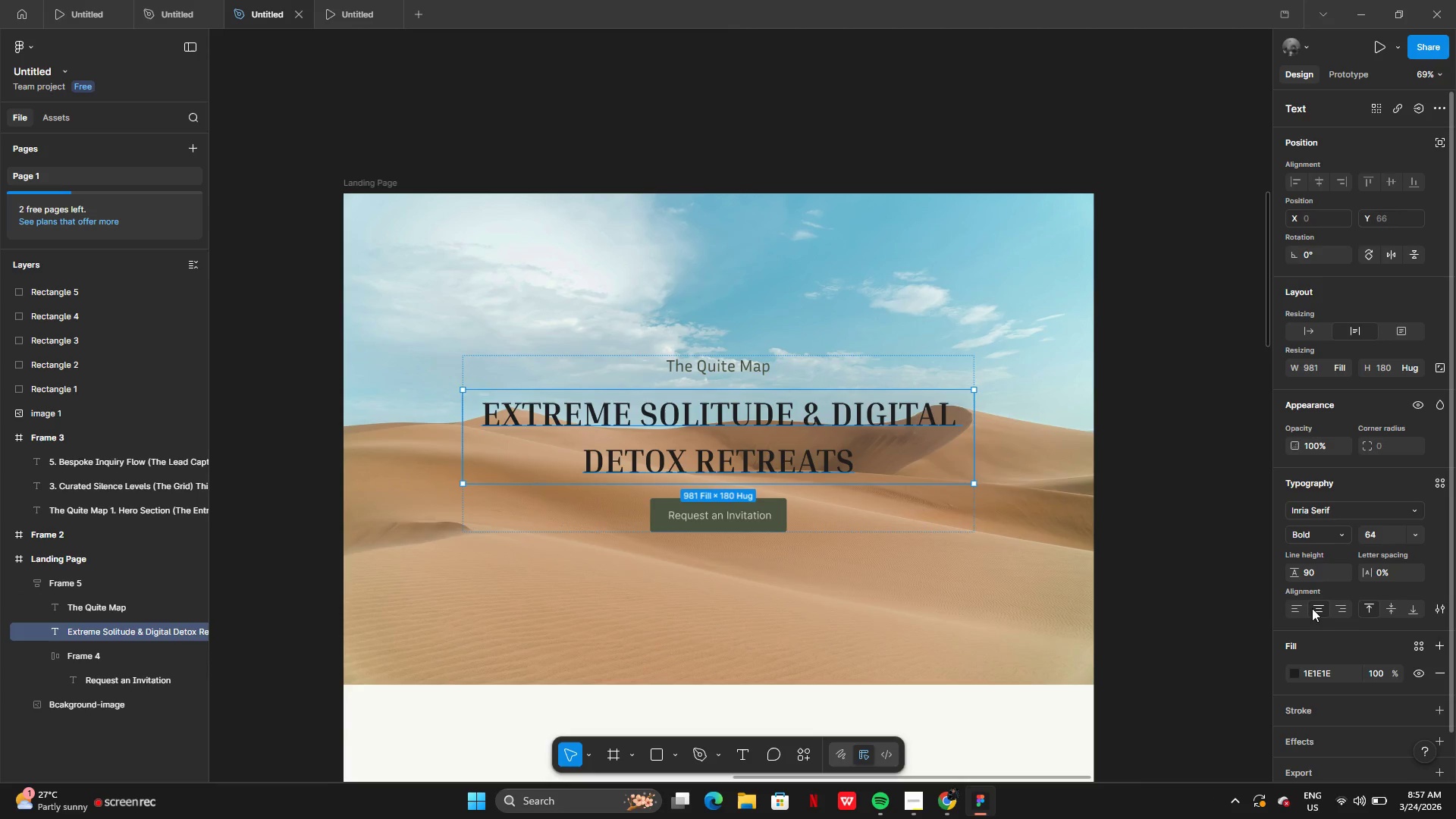 
type(85)
 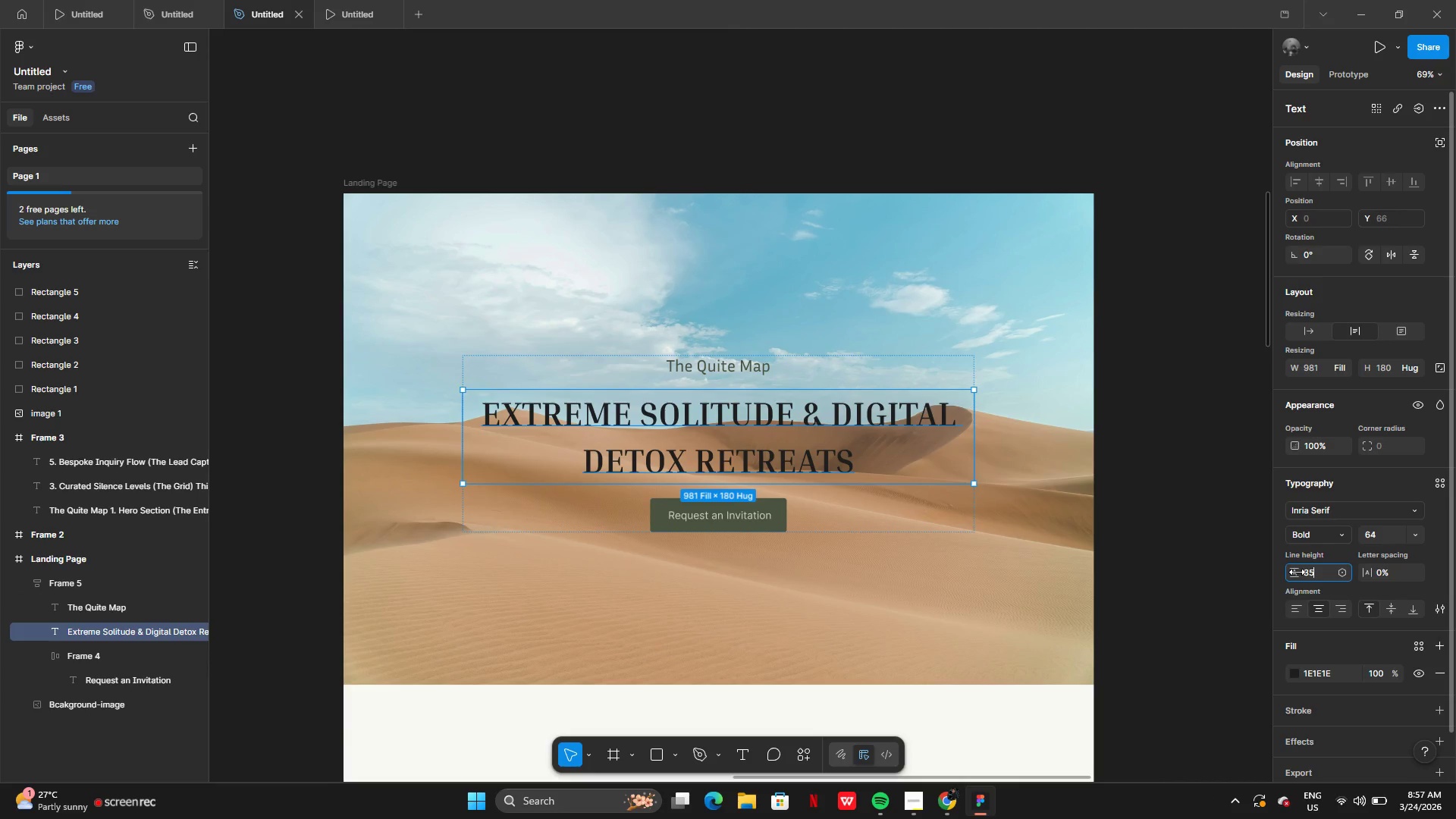 
key(Enter)
 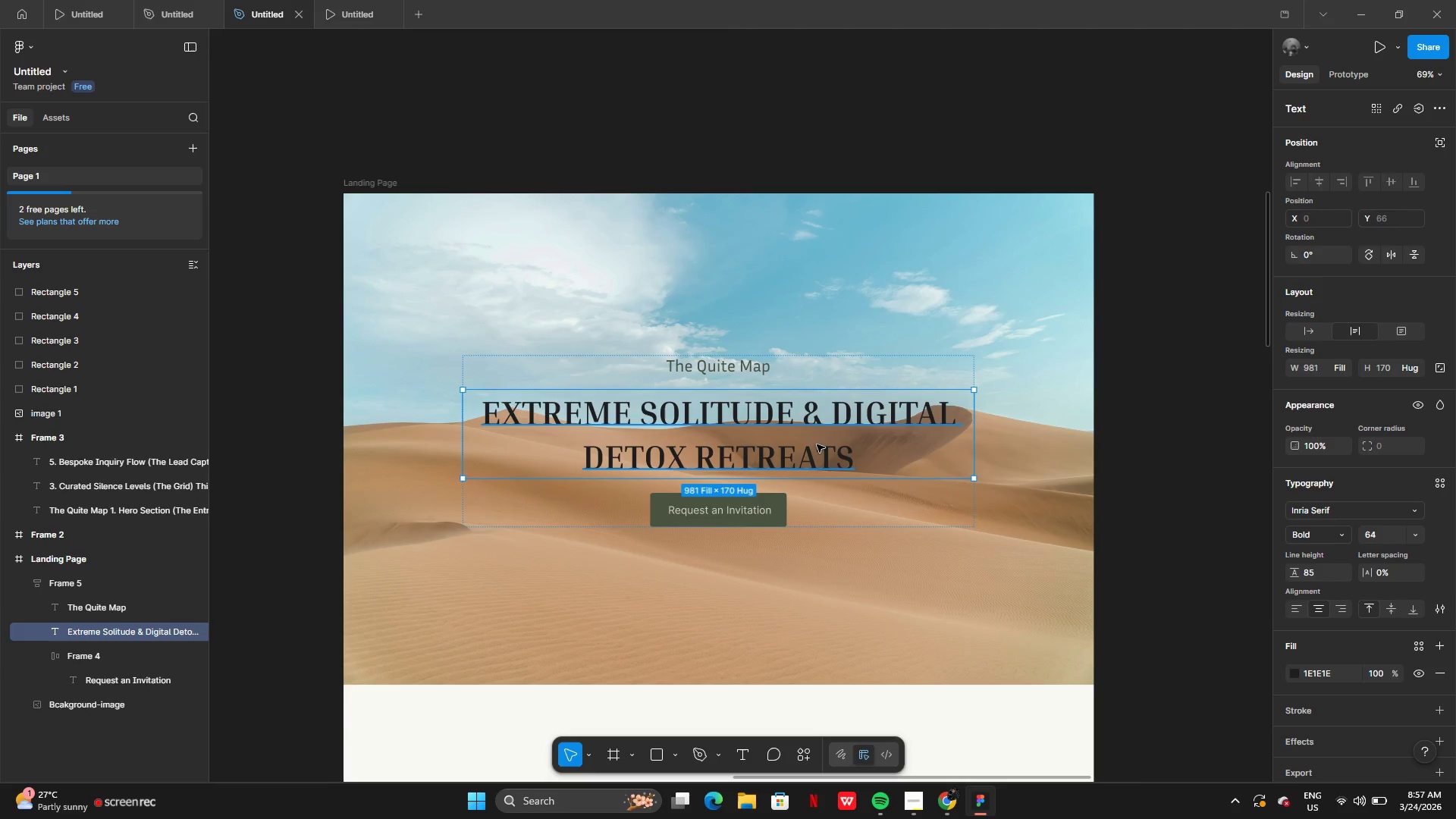 
double_click([817, 449])
 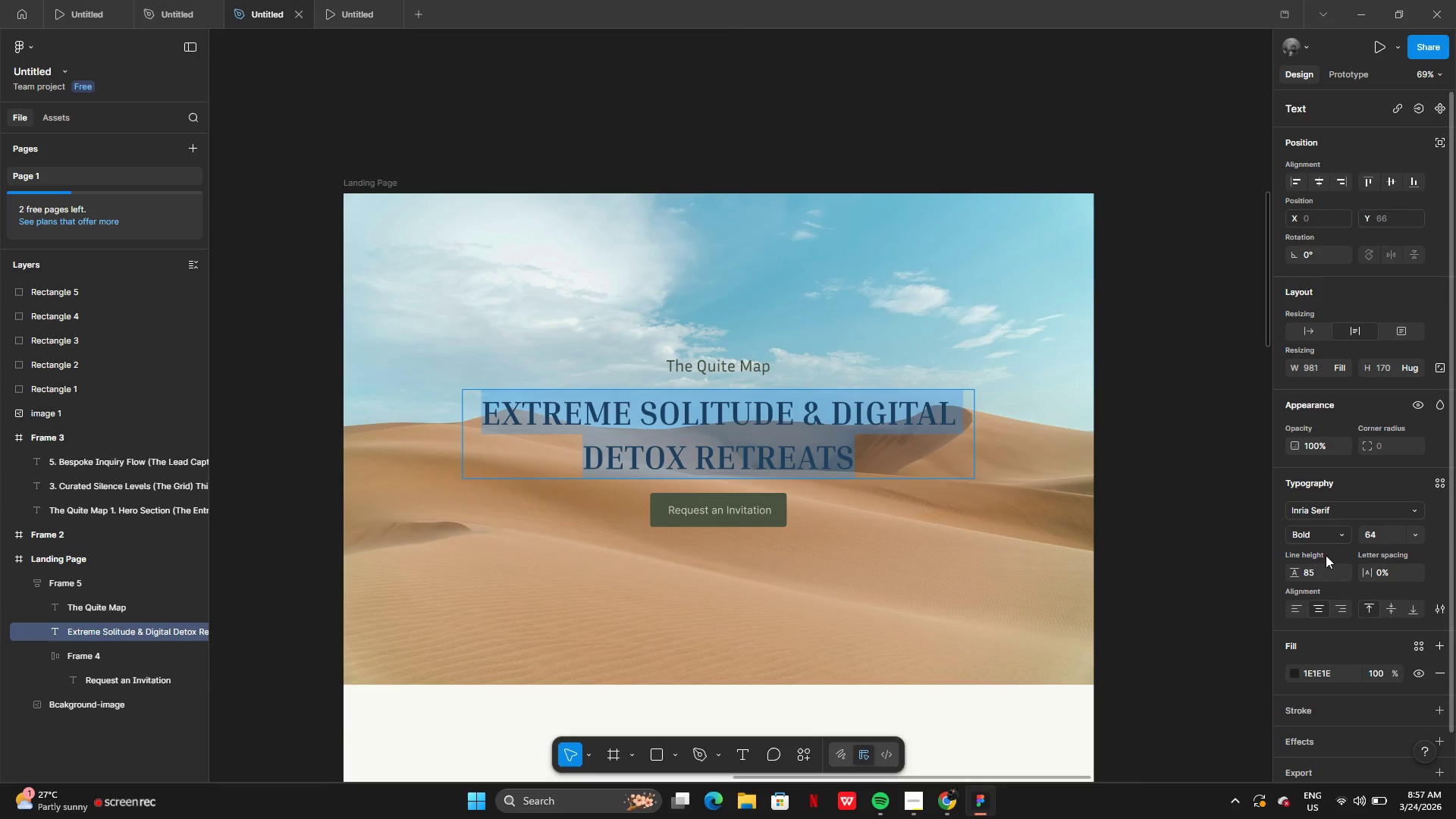 
left_click([1320, 572])
 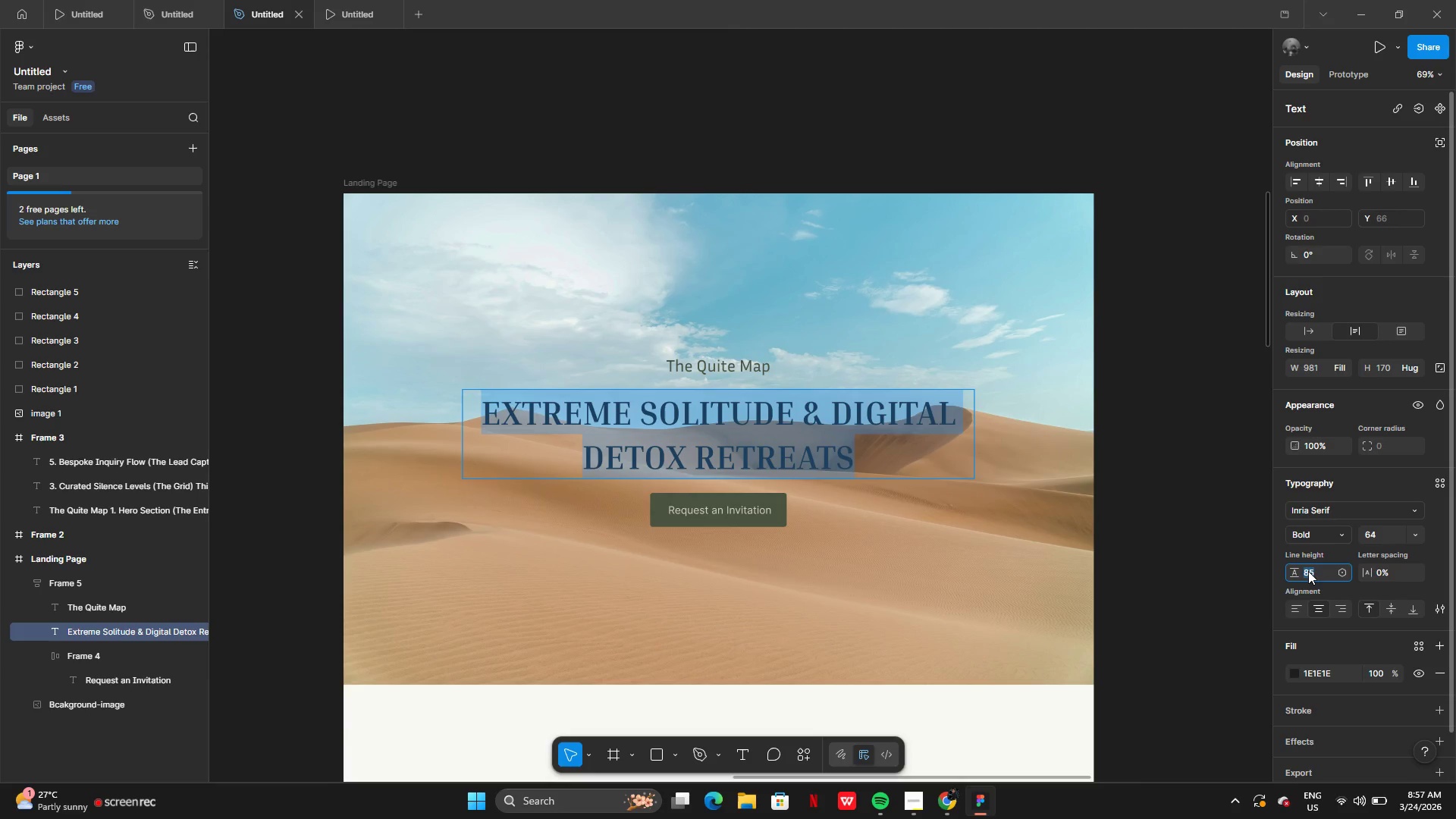 
type(80)
 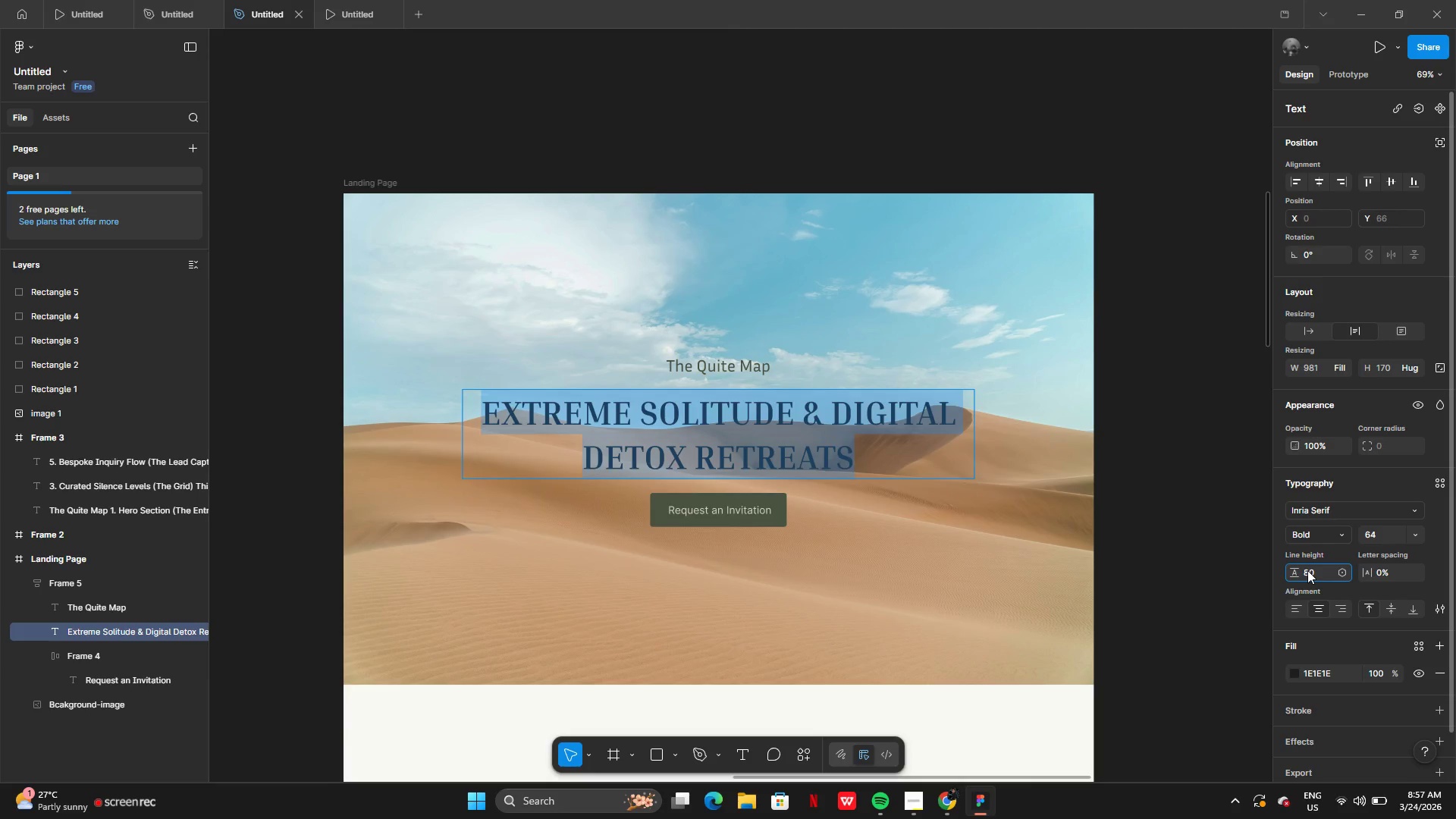 
key(Enter)
 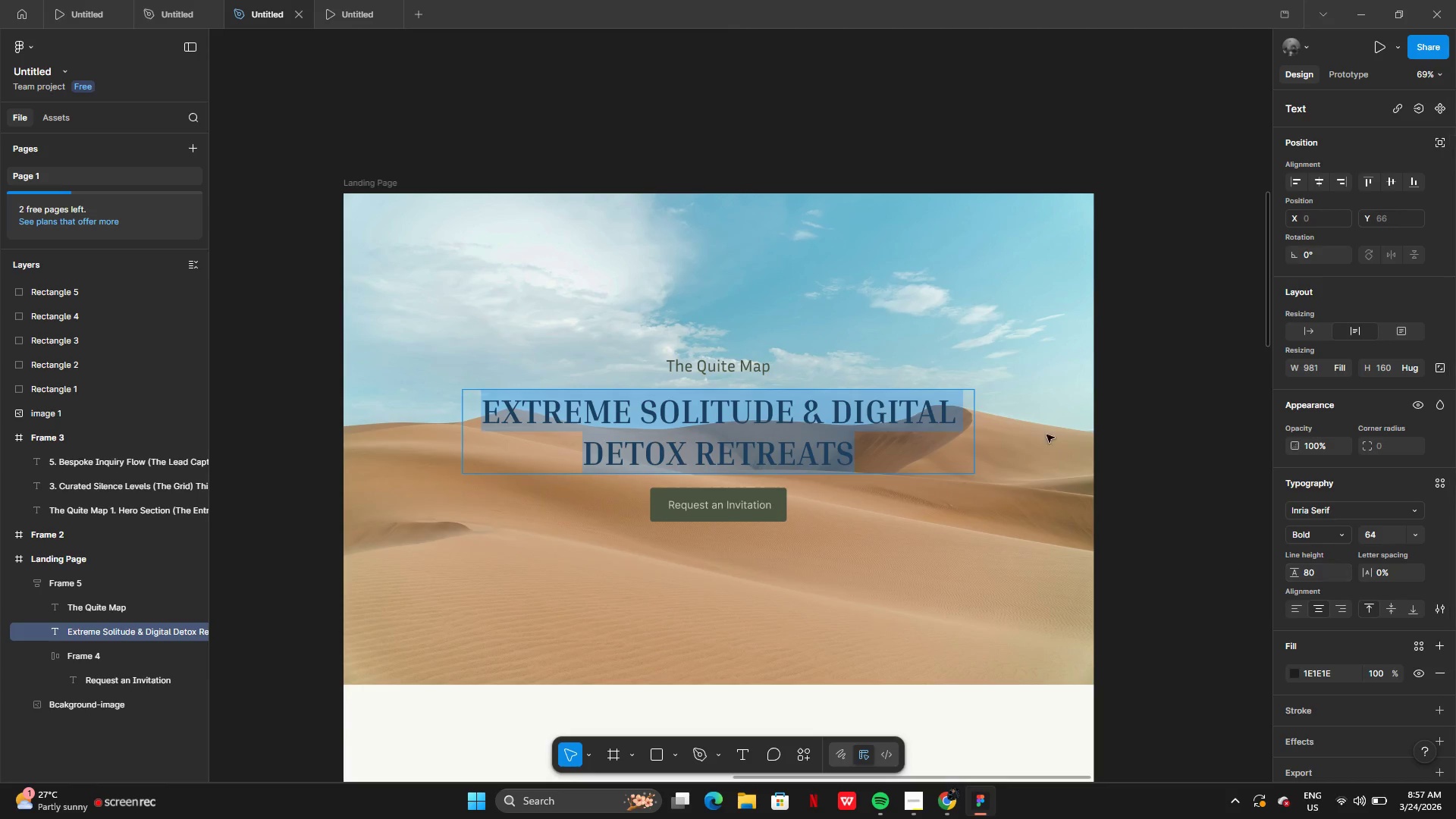 
left_click([970, 339])
 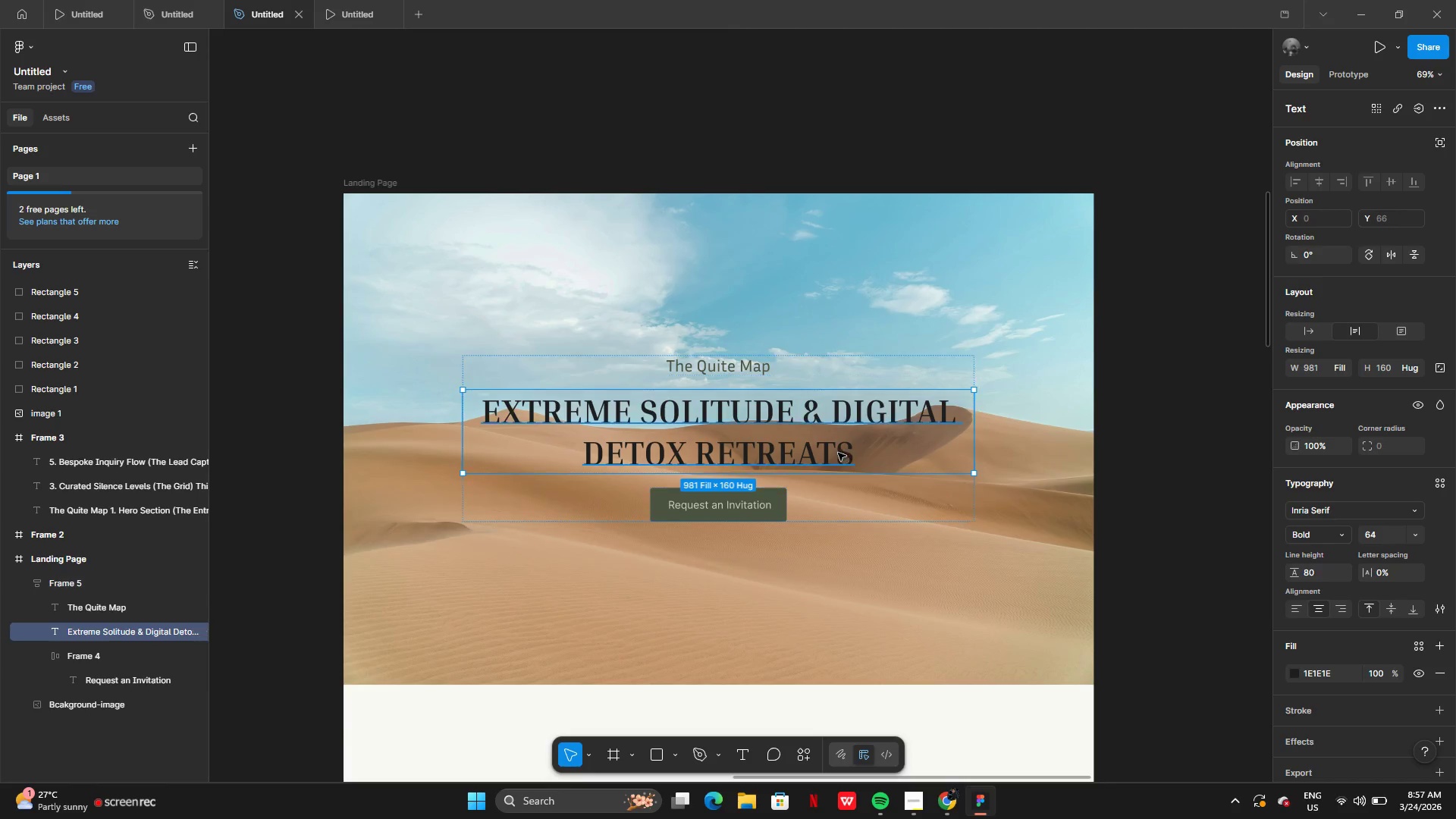 
left_click([837, 453])
 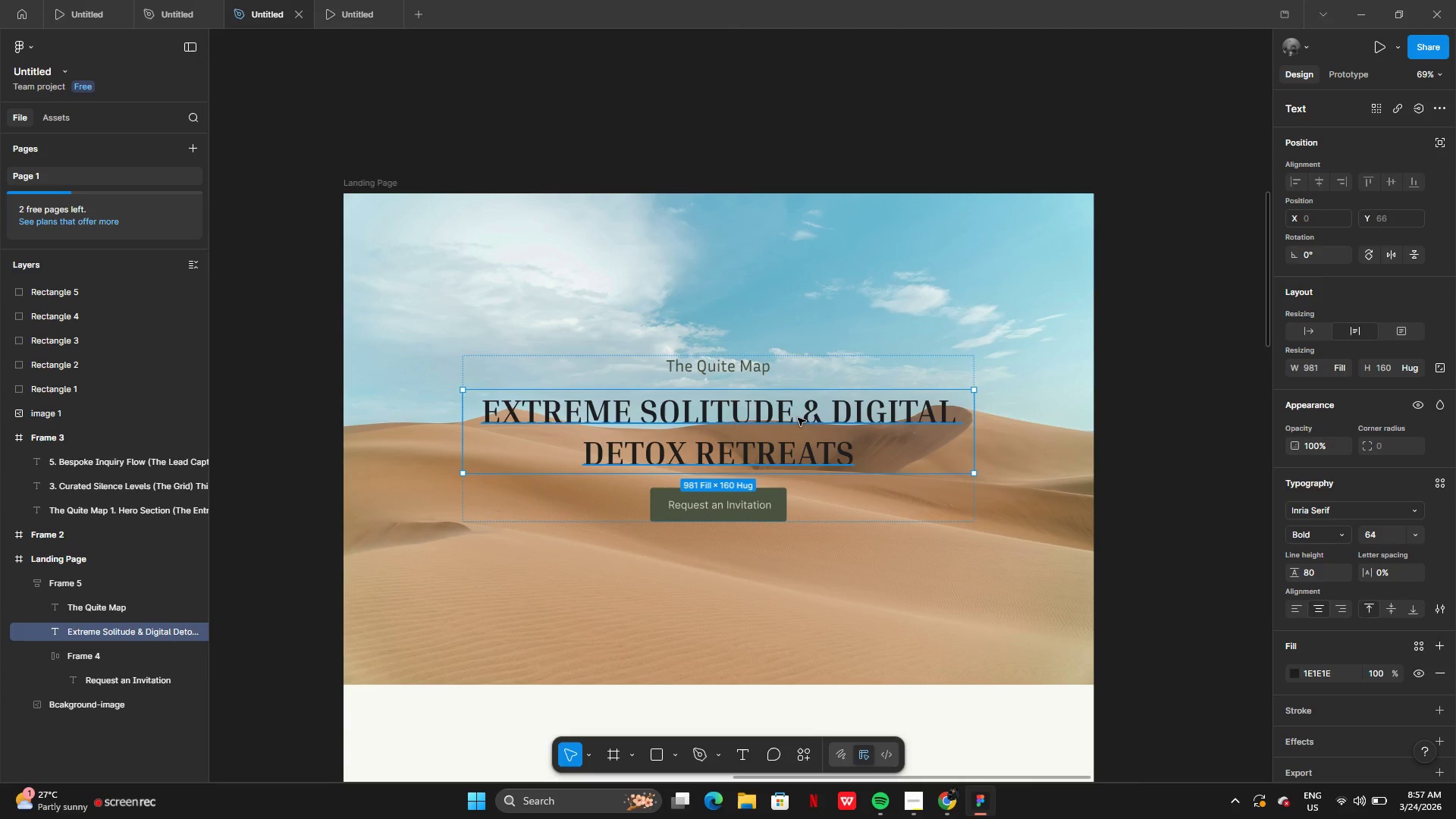 
left_click([798, 418])
 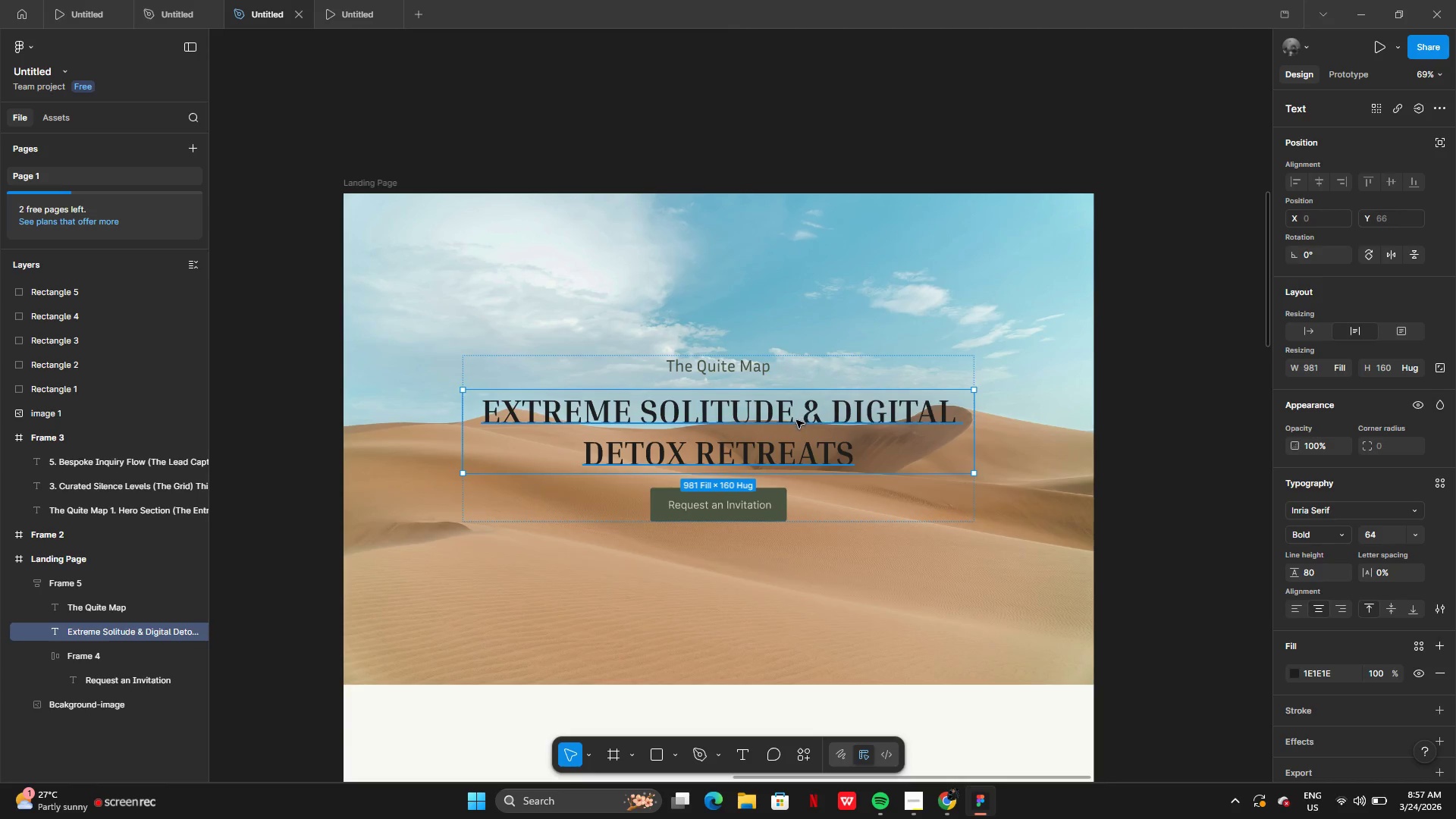 
double_click([806, 326])
 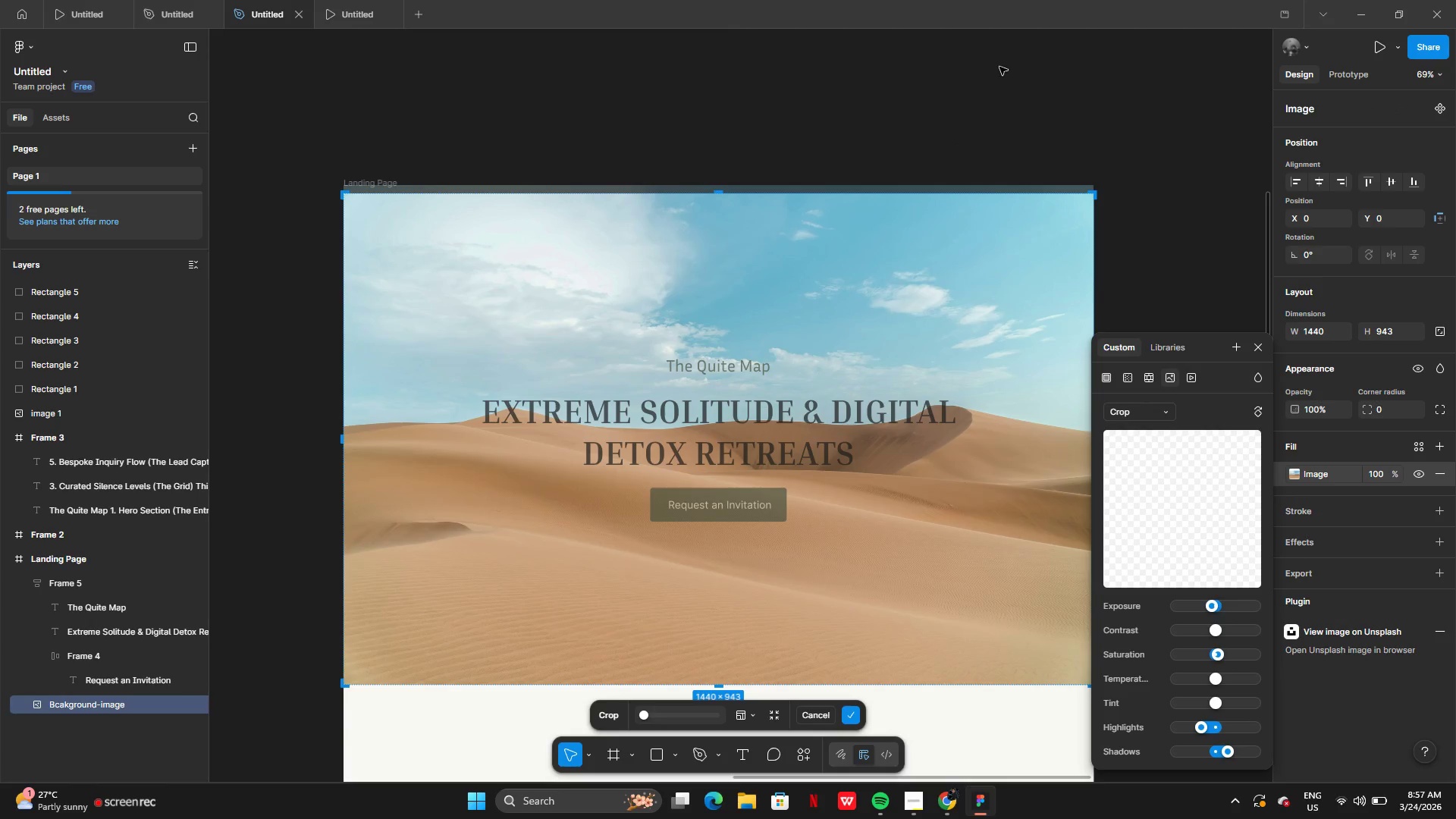 
double_click([999, 67])
 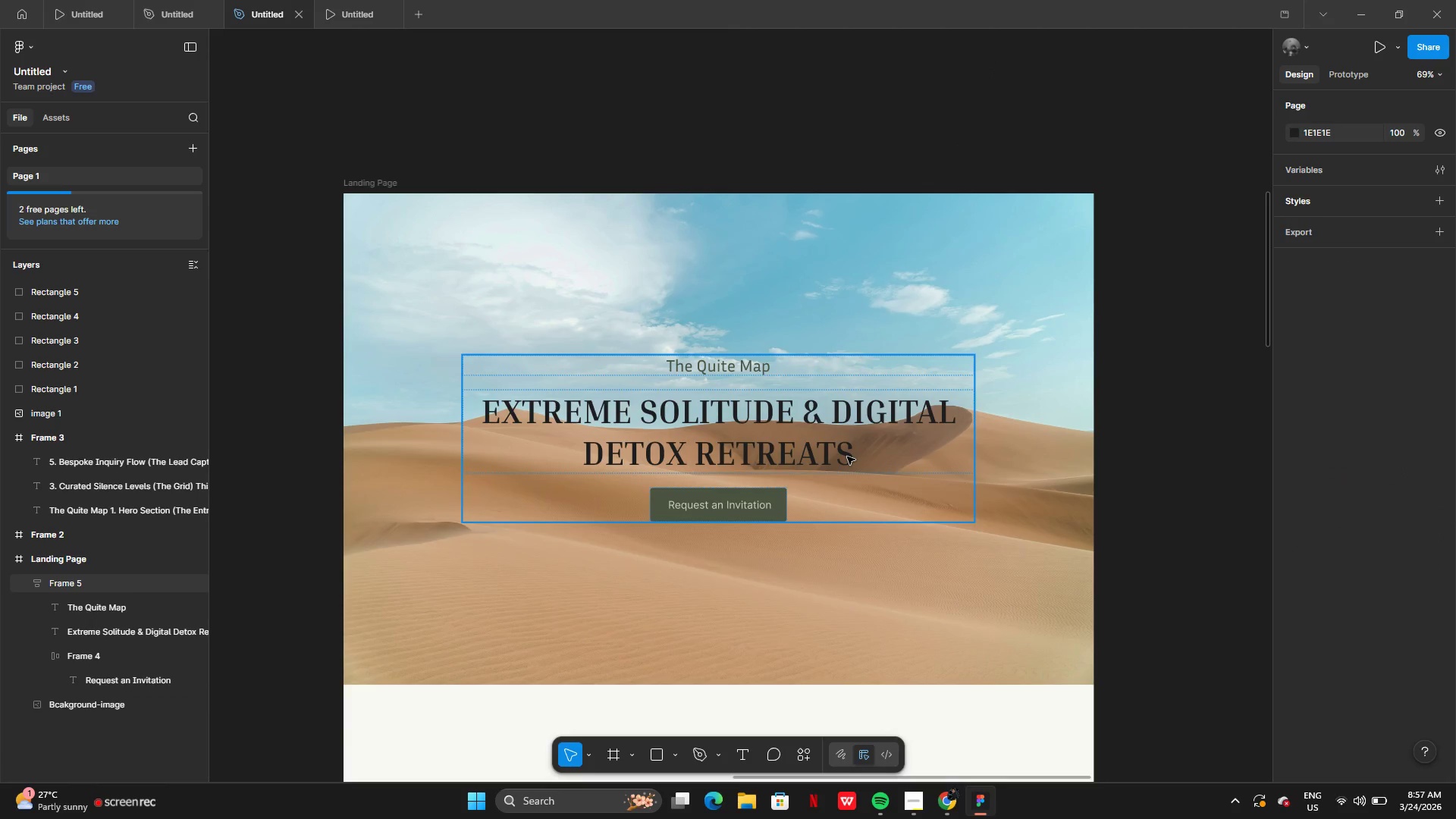 
left_click([847, 457])
 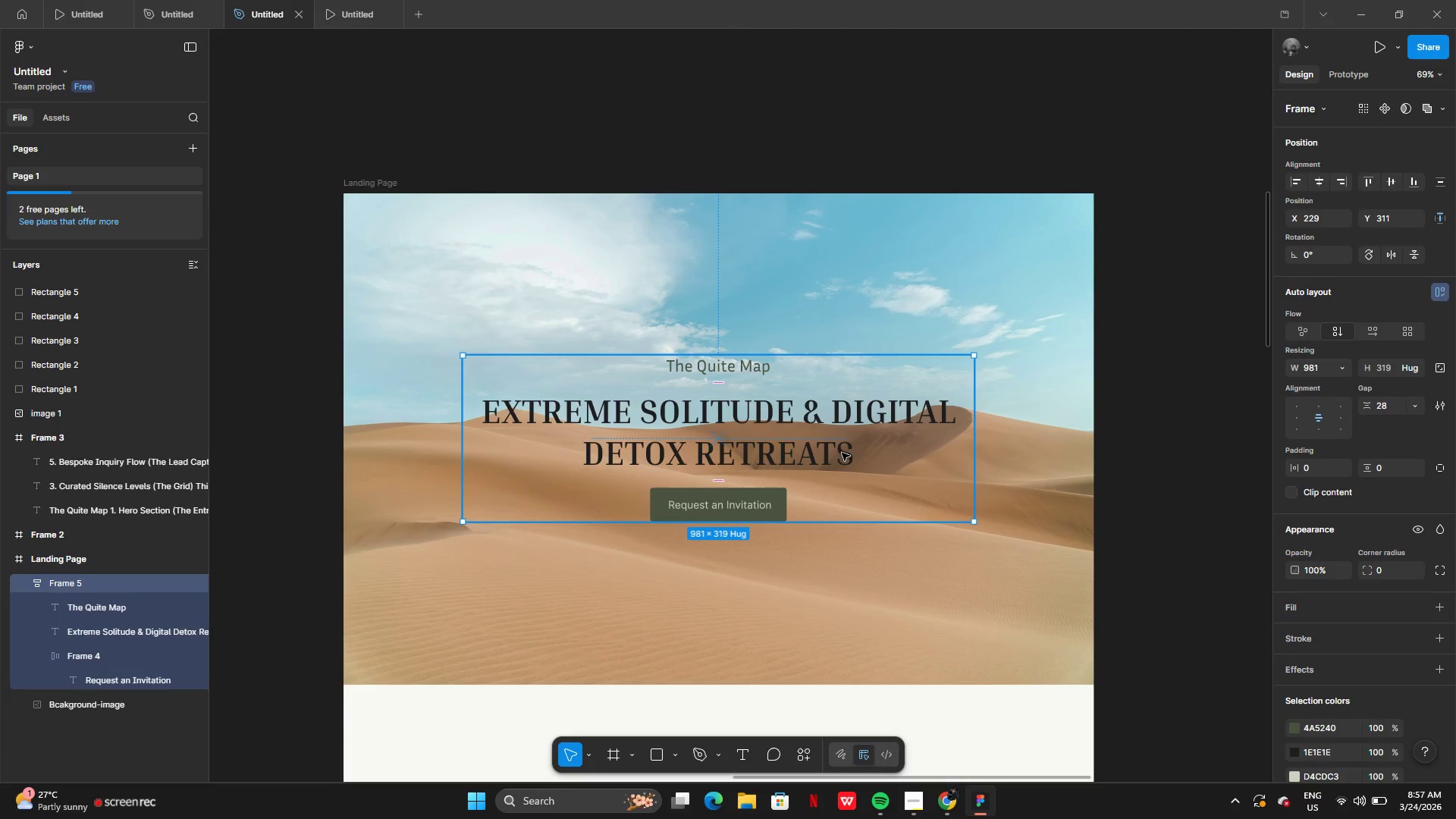 
left_click_drag(start_coordinate=[842, 453], to_coordinate=[842, 445])
 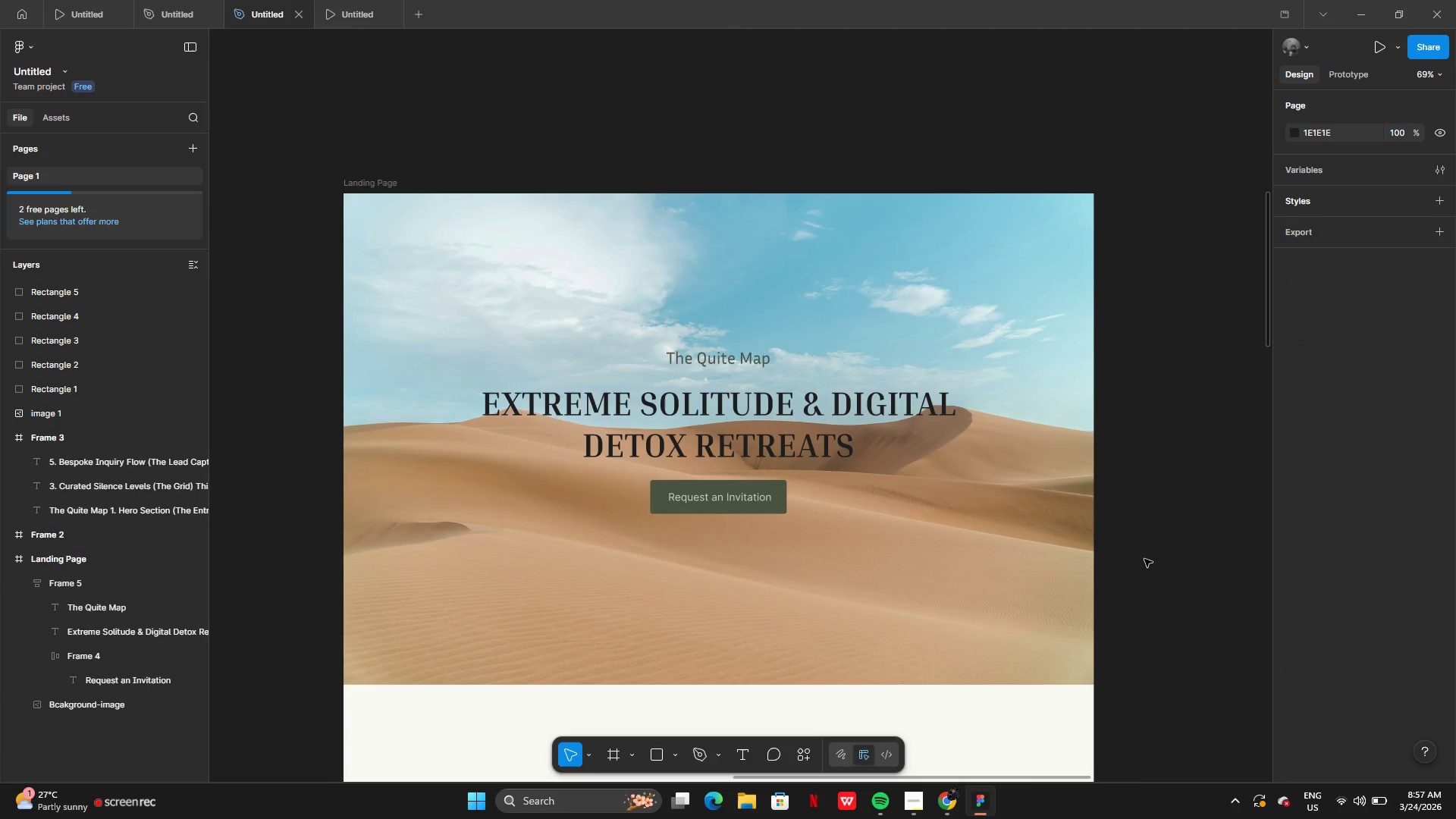 
left_click([1144, 563])
 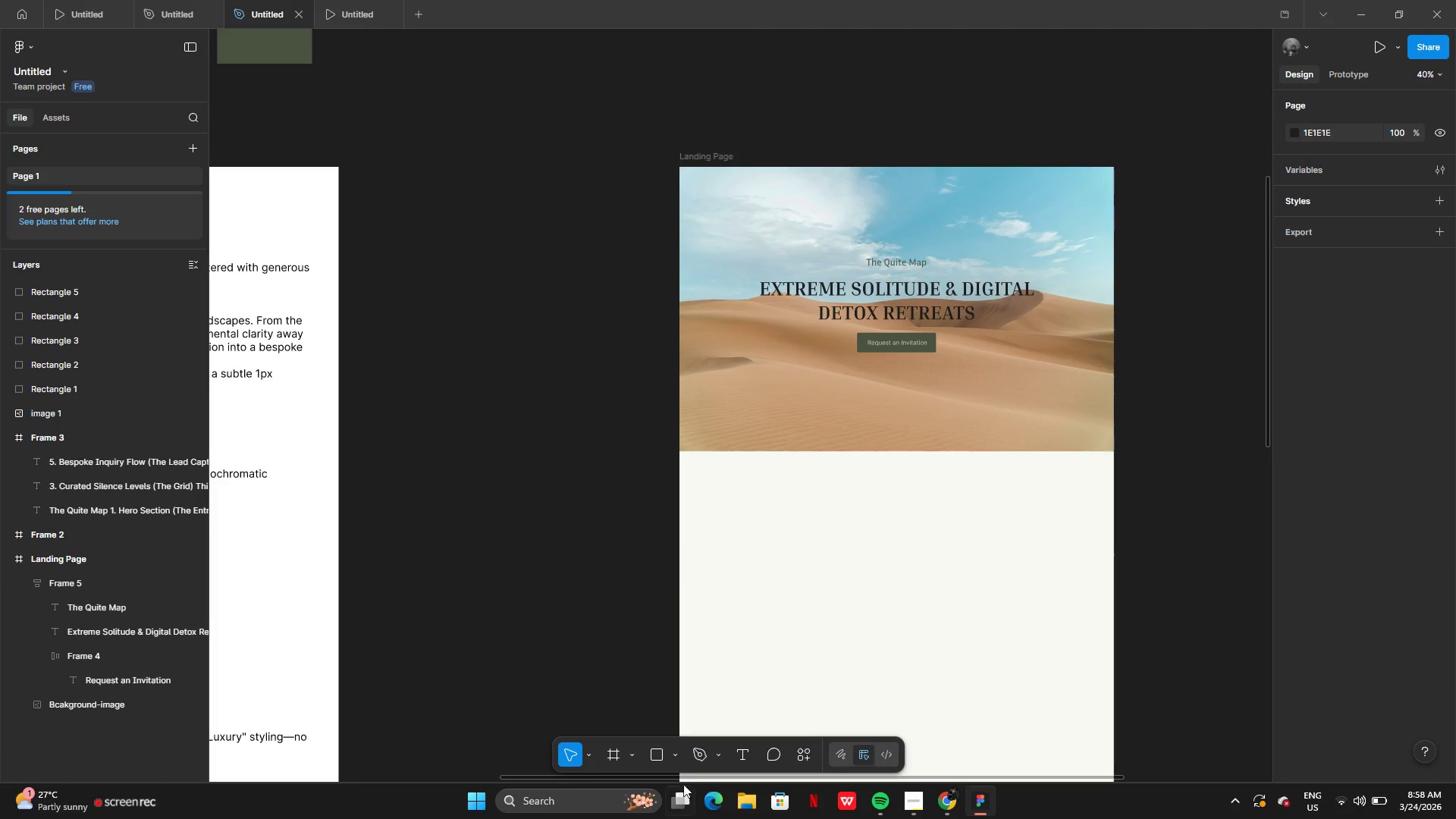 
left_click([678, 760])
 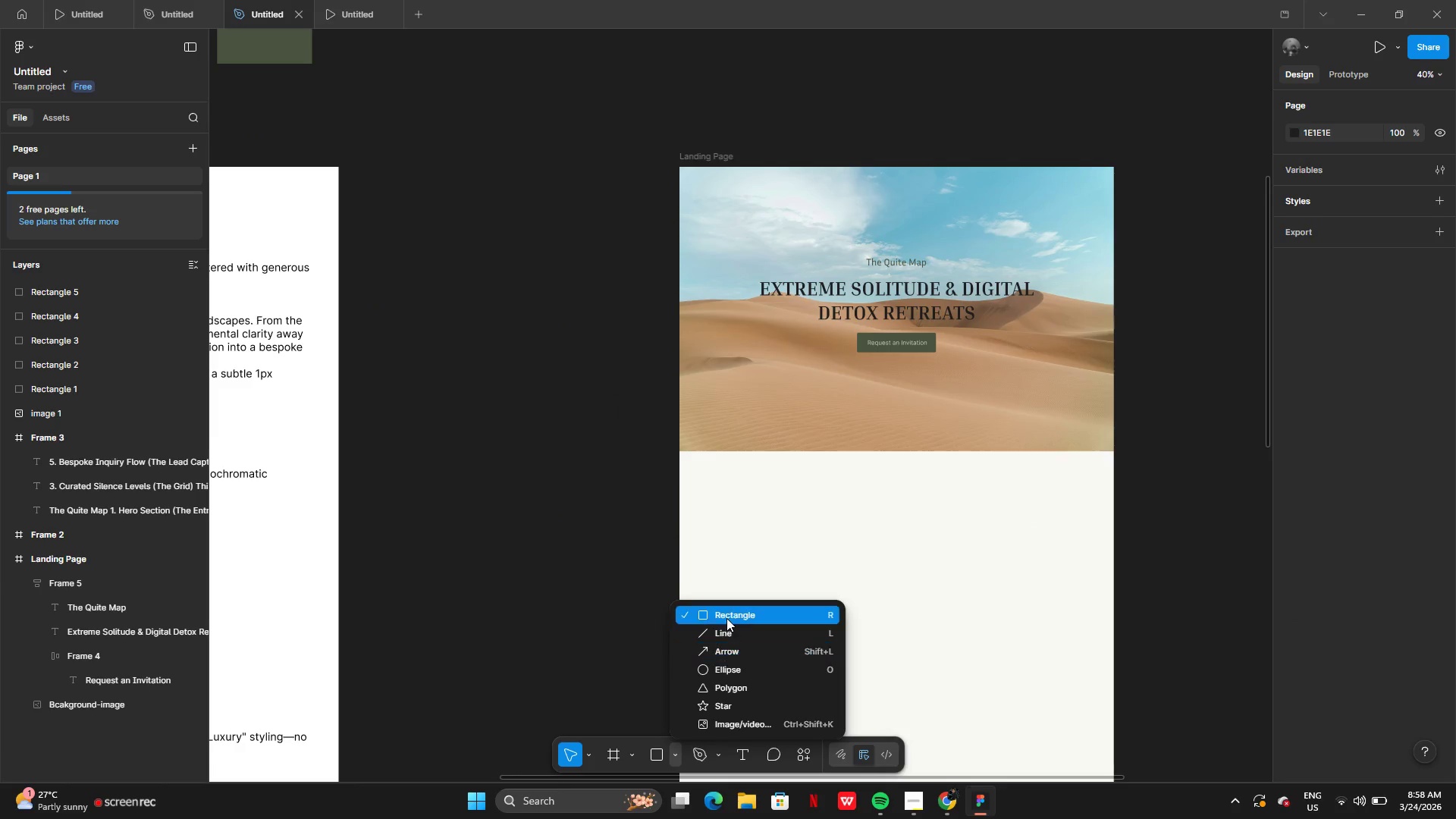 
left_click([728, 615])
 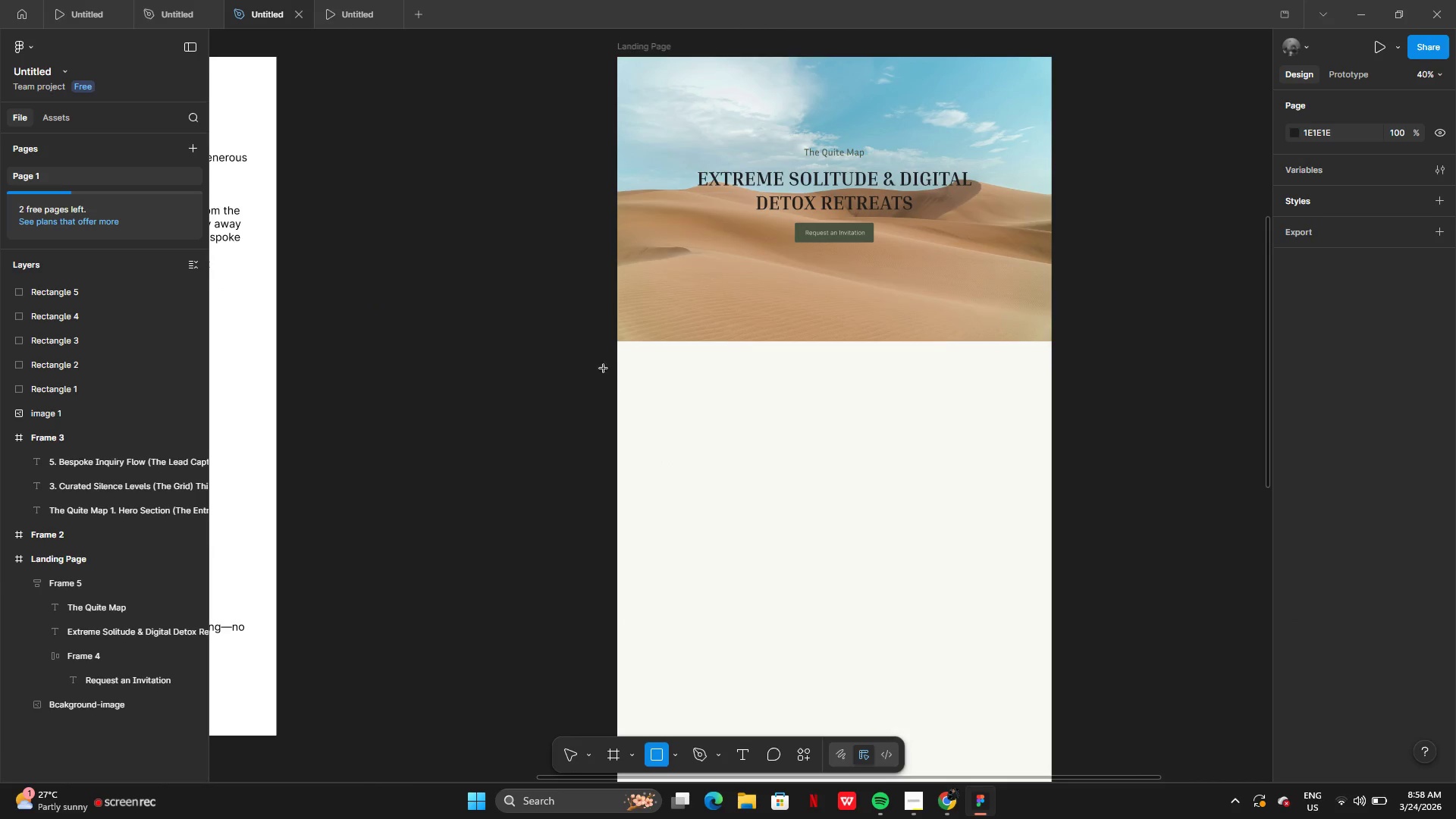 
left_click_drag(start_coordinate=[586, 349], to_coordinate=[1165, 599])
 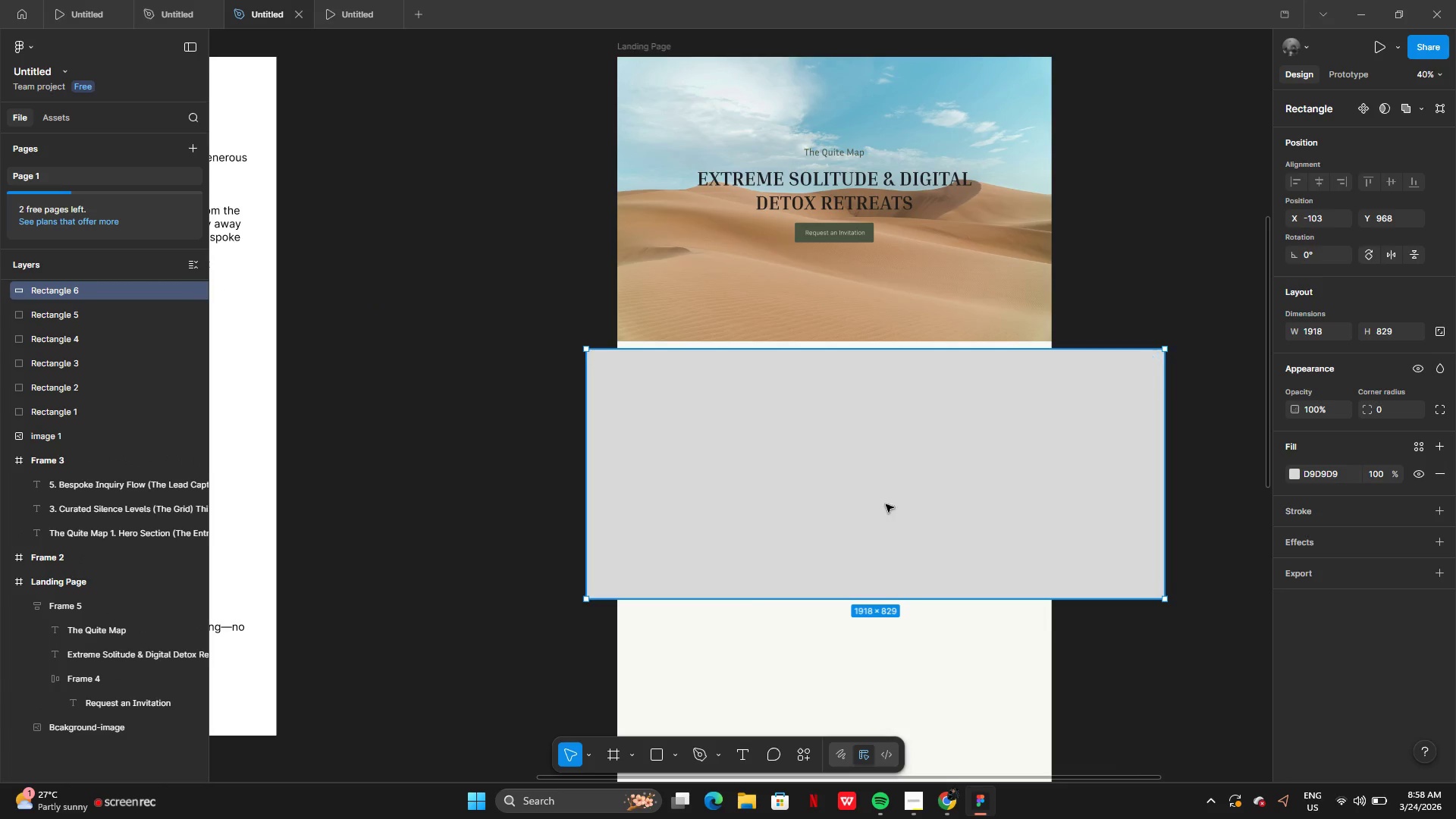 
left_click_drag(start_coordinate=[971, 498], to_coordinate=[554, 500])
 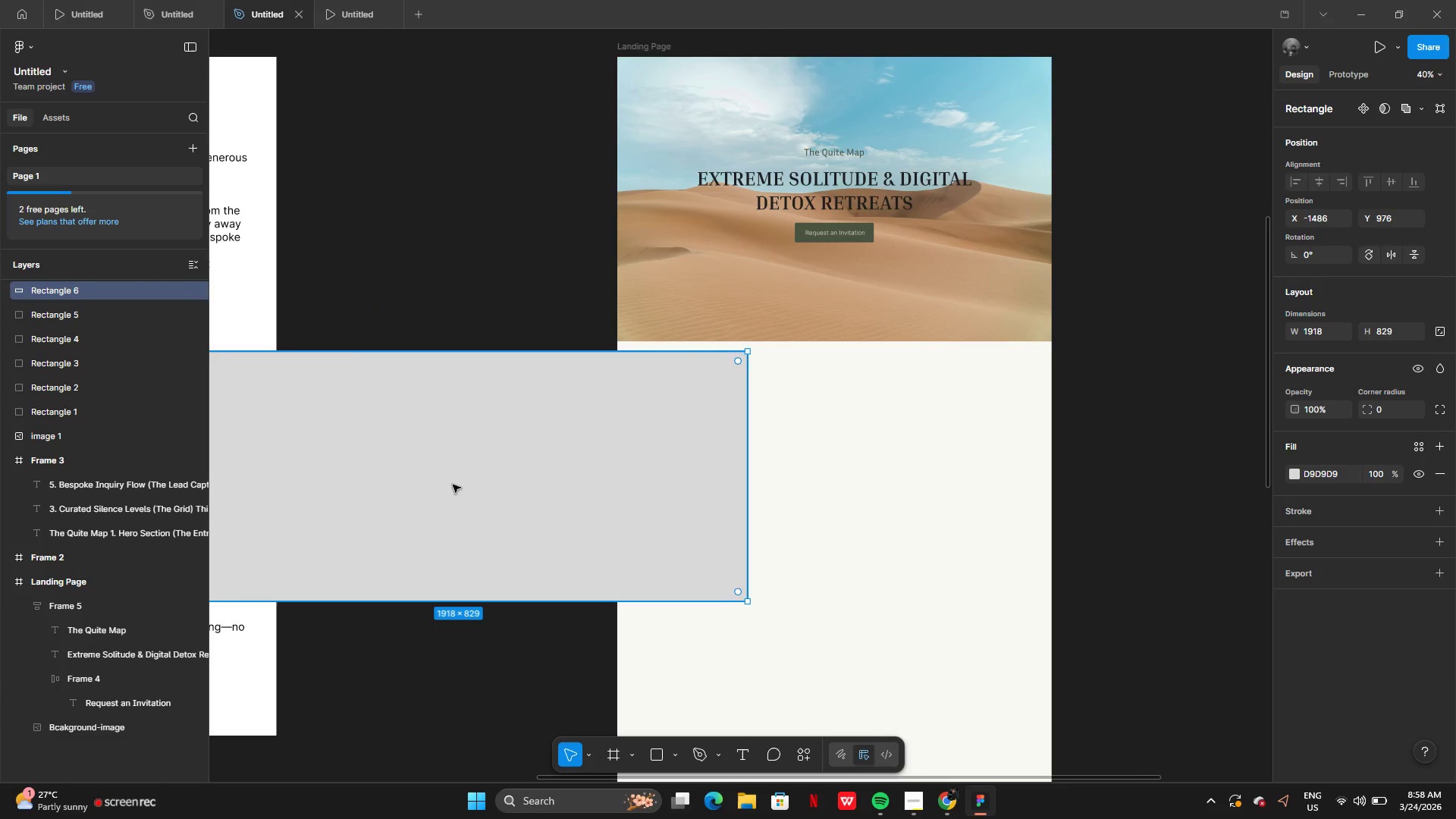 
left_click_drag(start_coordinate=[451, 485], to_coordinate=[739, 510])
 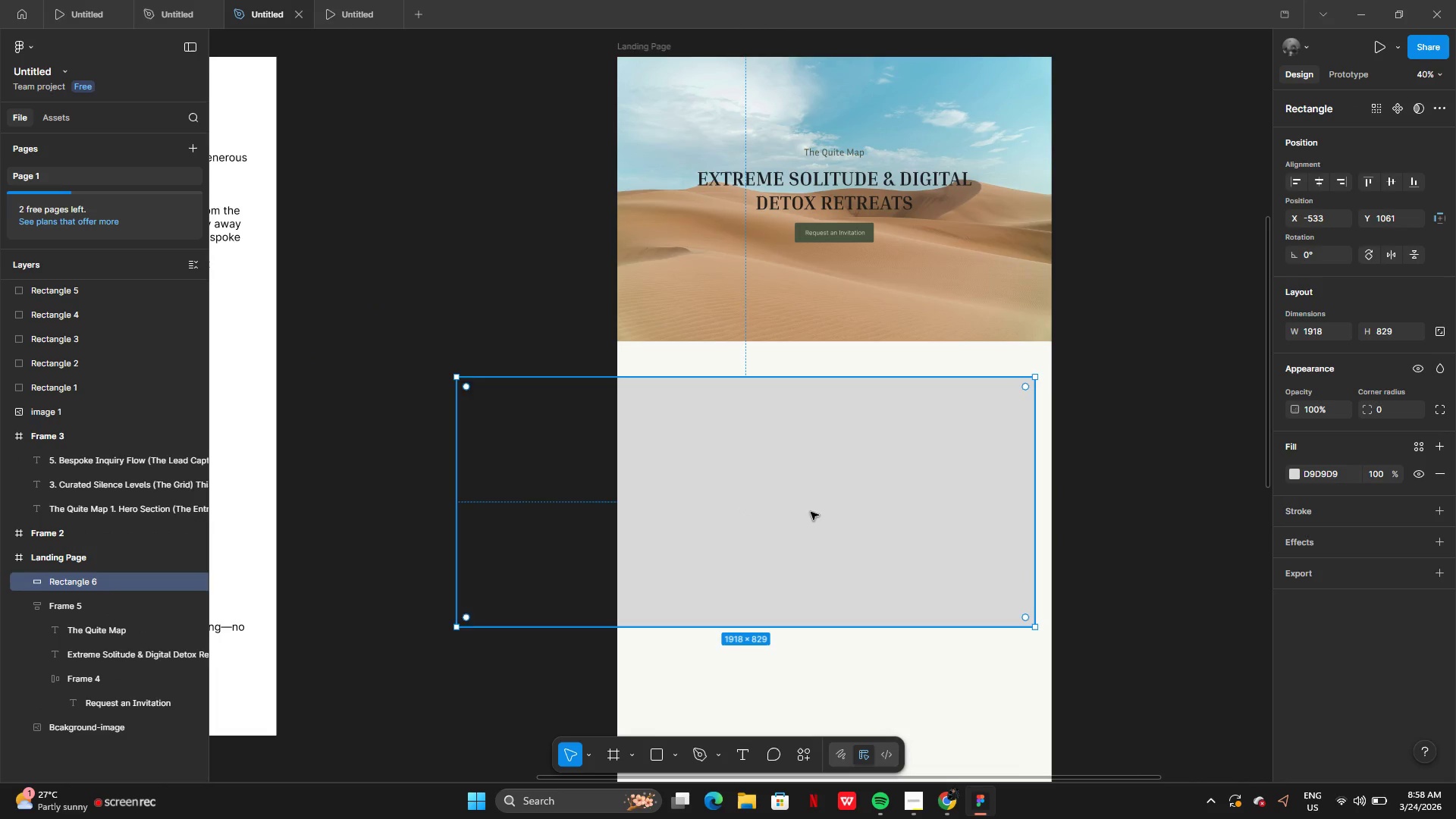 
left_click_drag(start_coordinate=[811, 512], to_coordinate=[865, 476])
 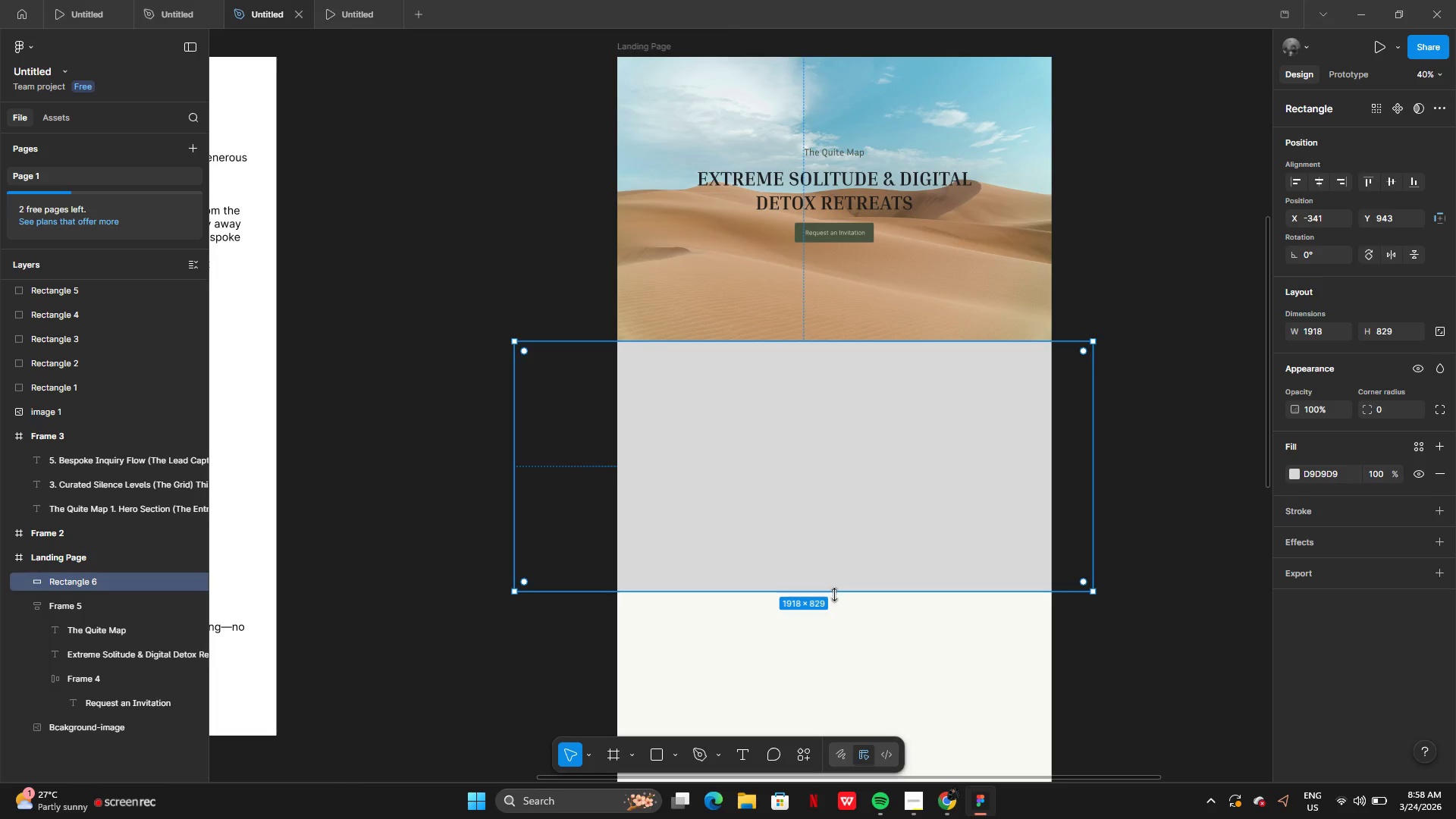 
left_click_drag(start_coordinate=[834, 595], to_coordinate=[819, 548])
 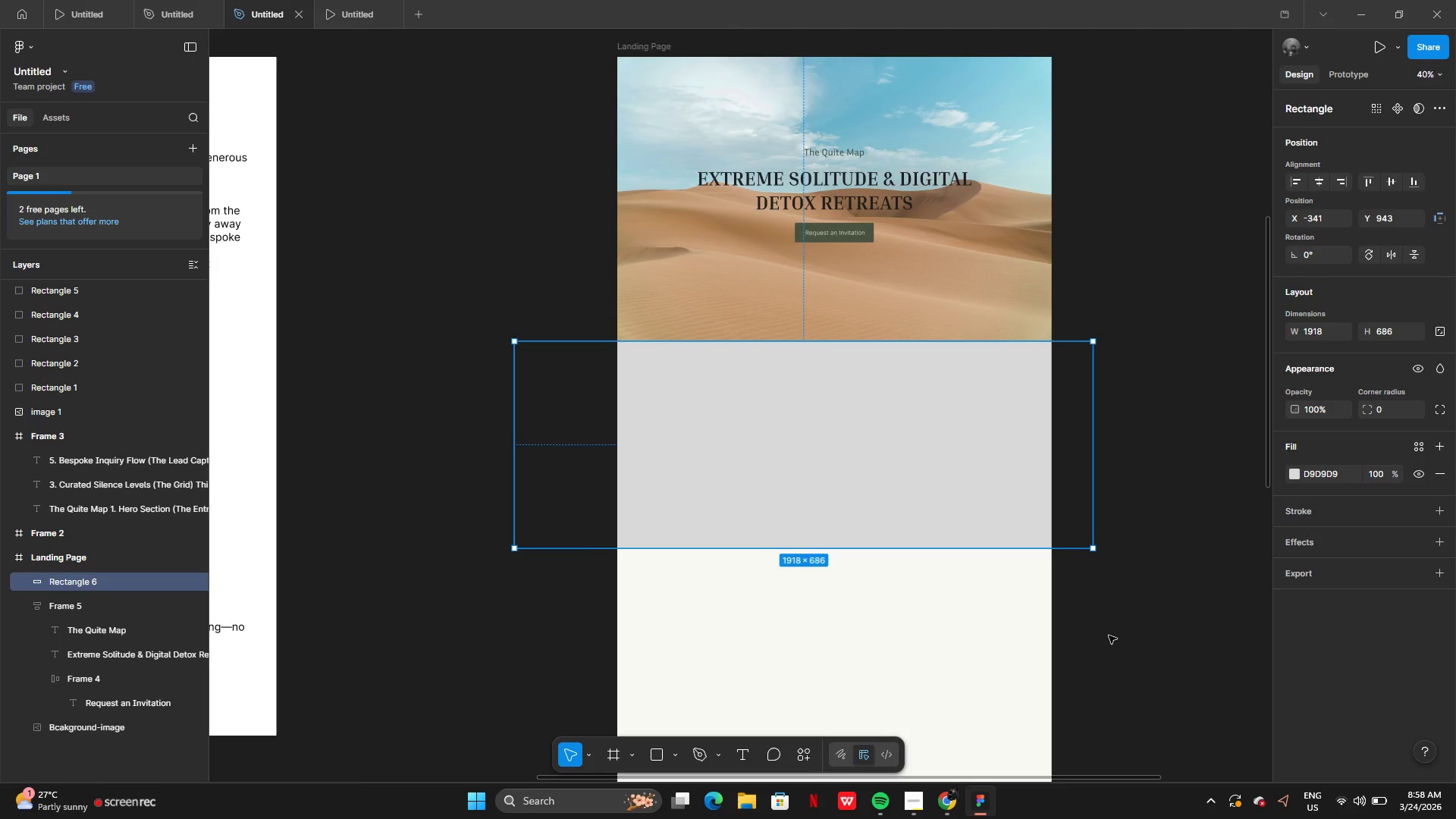 
left_click([1109, 635])
 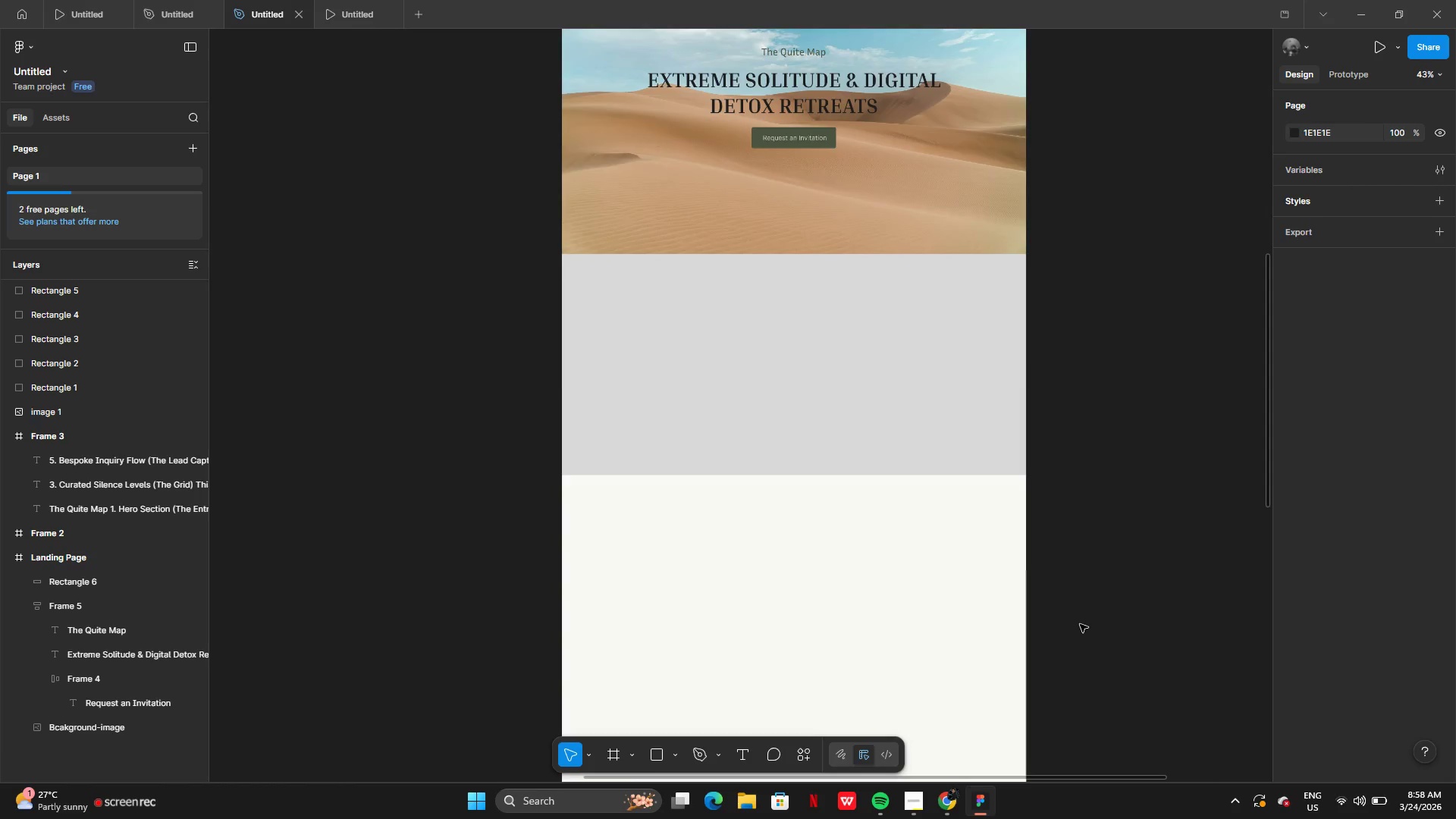 
wait(6.3)
 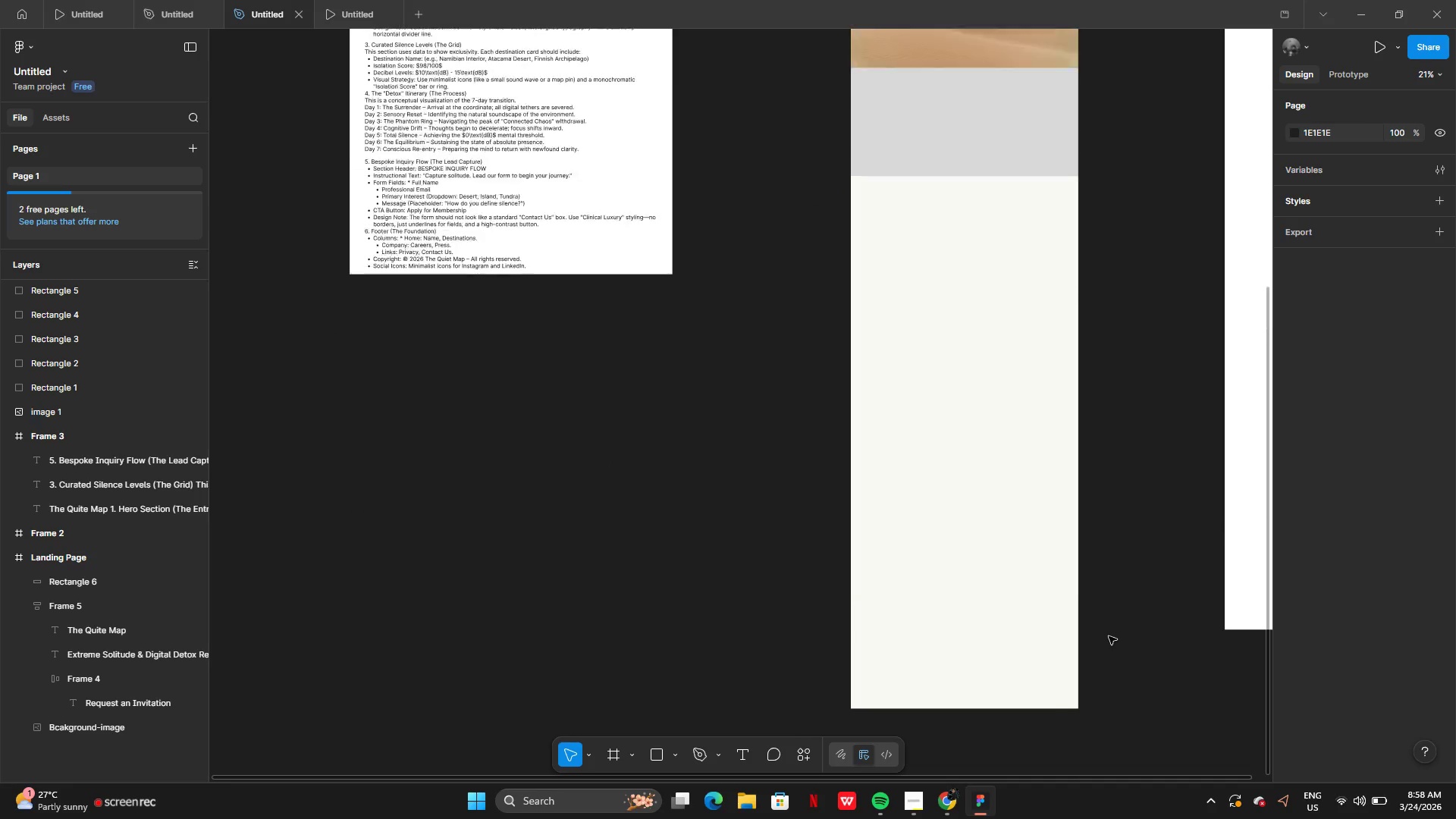 
left_click([778, 572])
 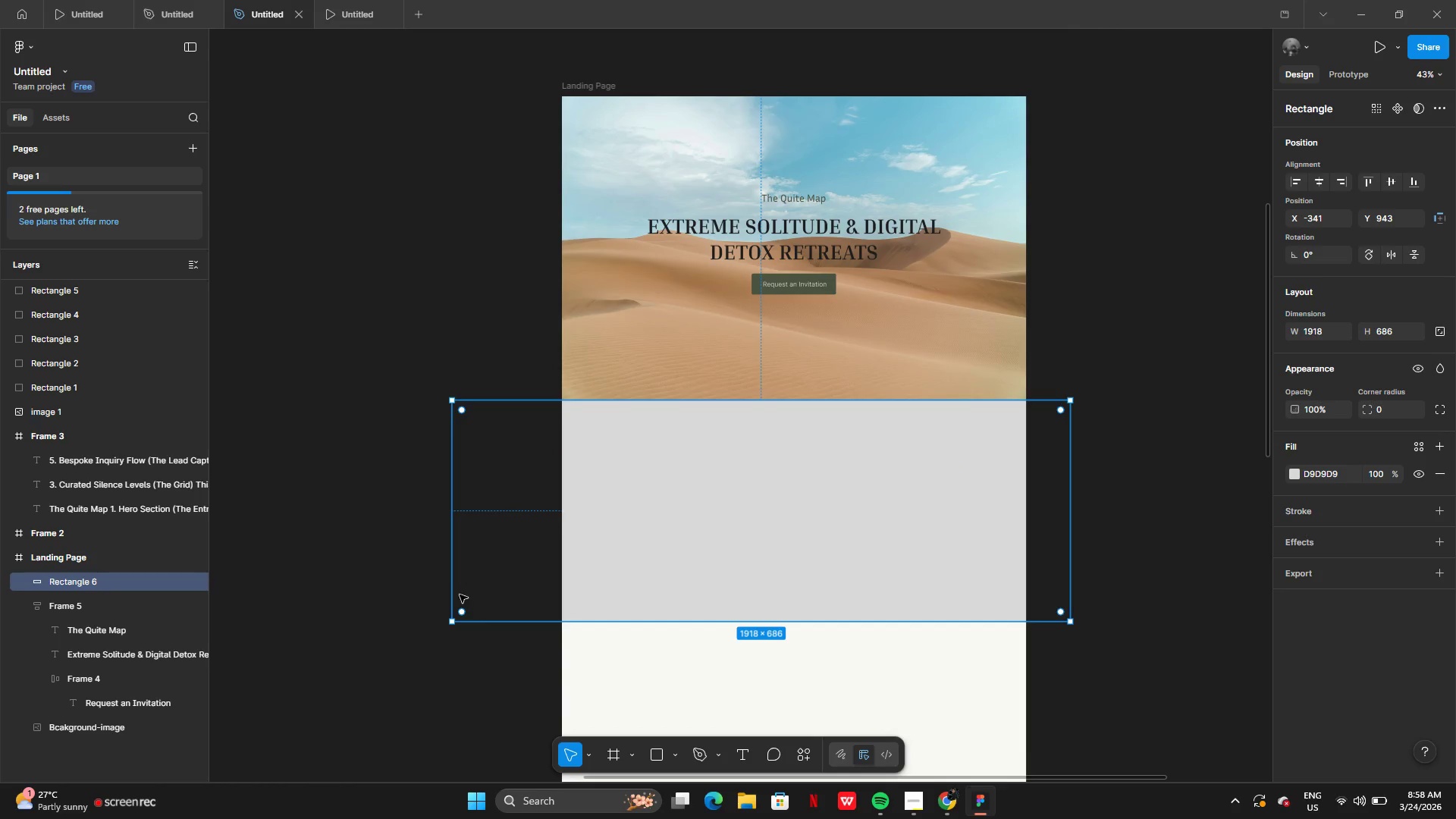 
left_click_drag(start_coordinate=[451, 588], to_coordinate=[558, 595])
 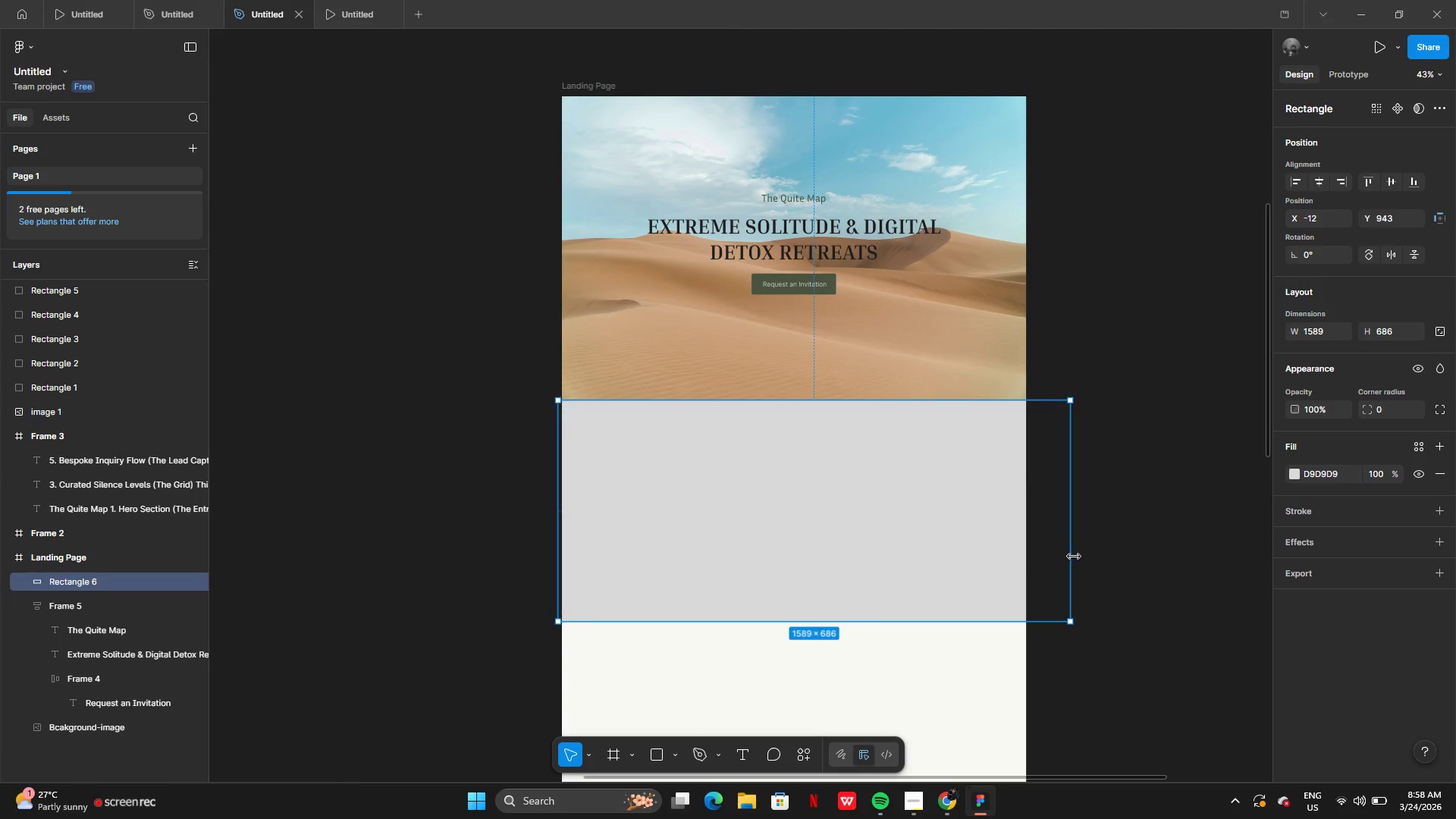 
left_click_drag(start_coordinate=[1074, 557], to_coordinate=[1027, 560])
 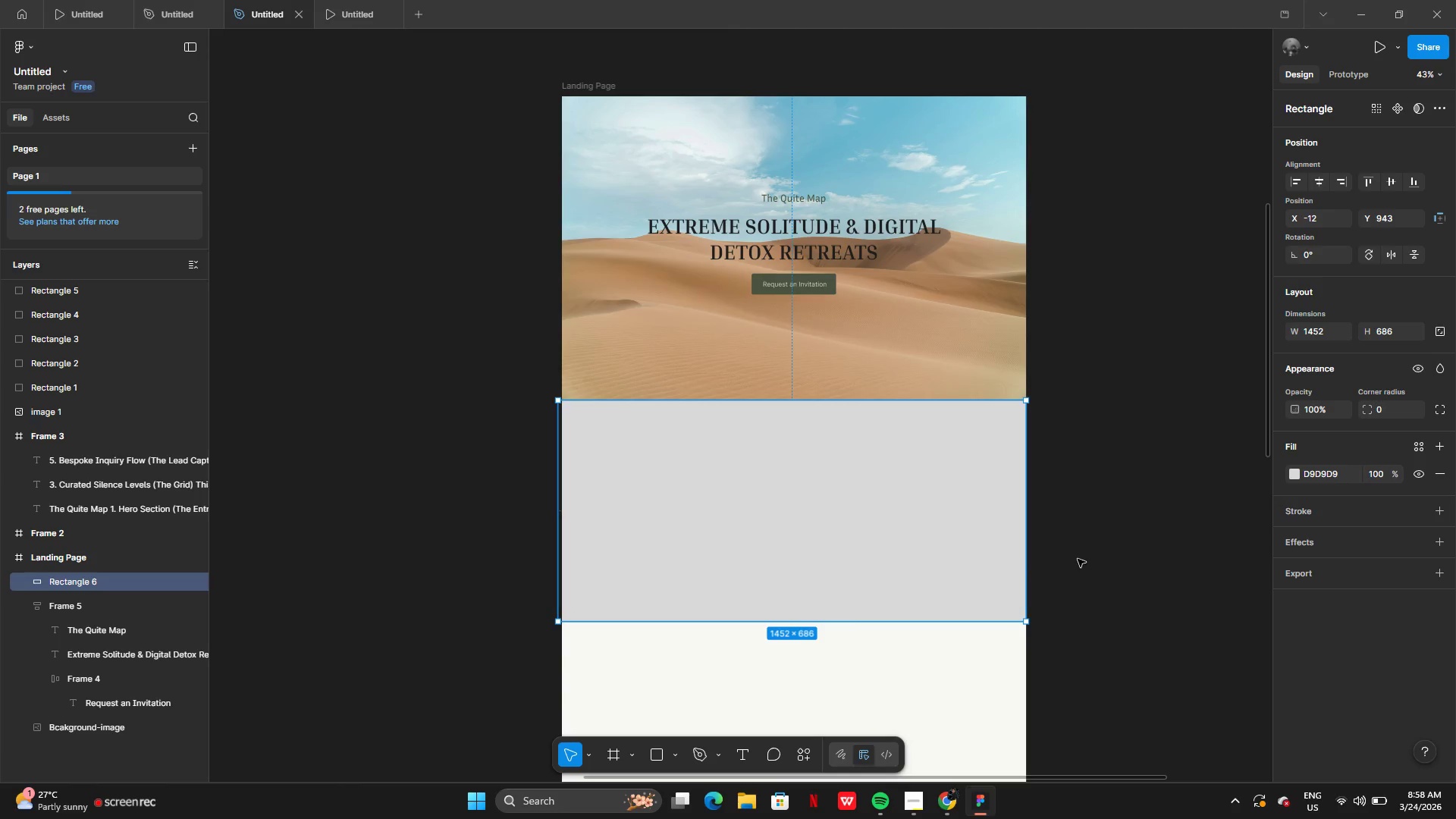 
left_click([1078, 559])
 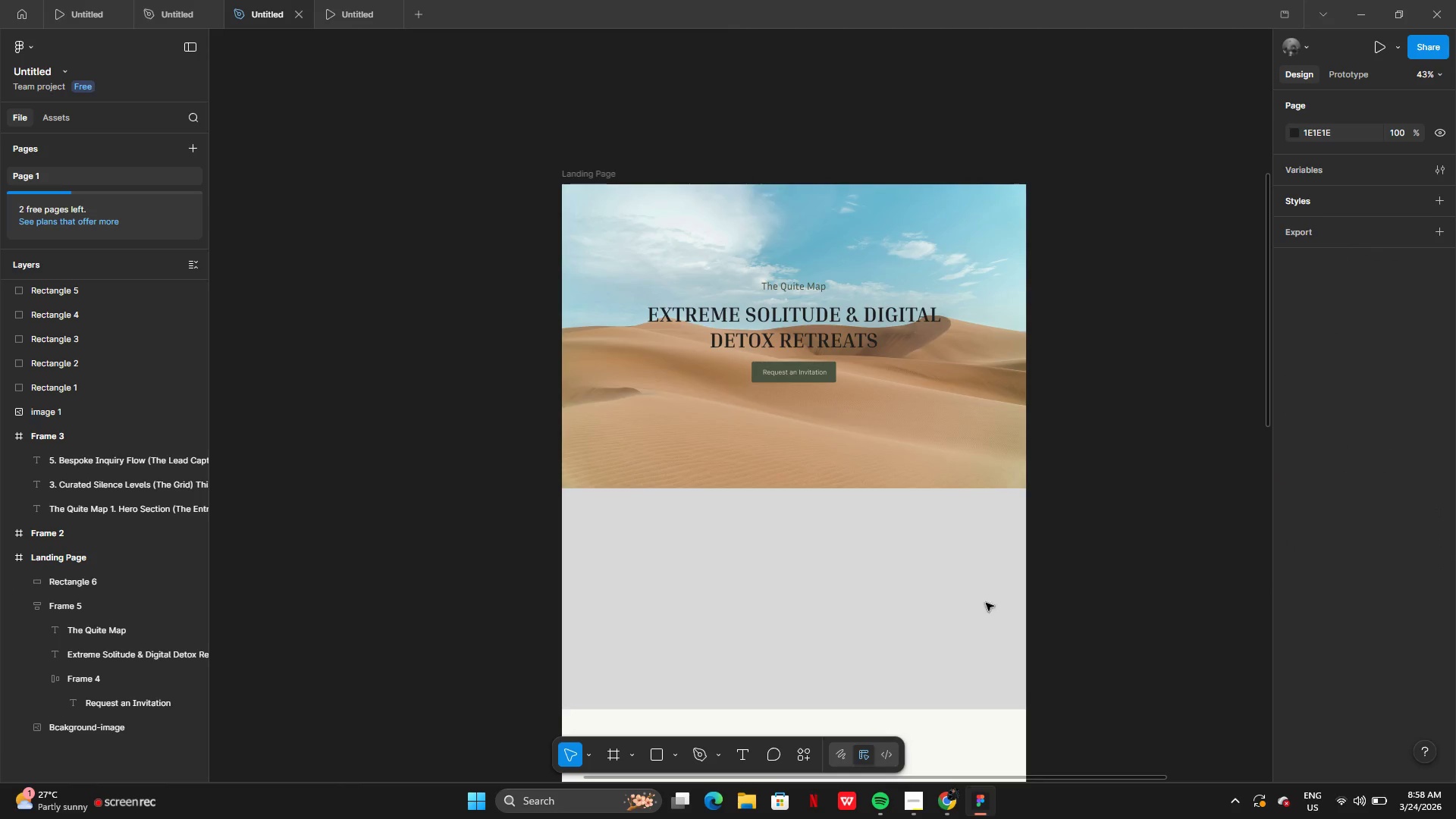 
left_click([934, 611])
 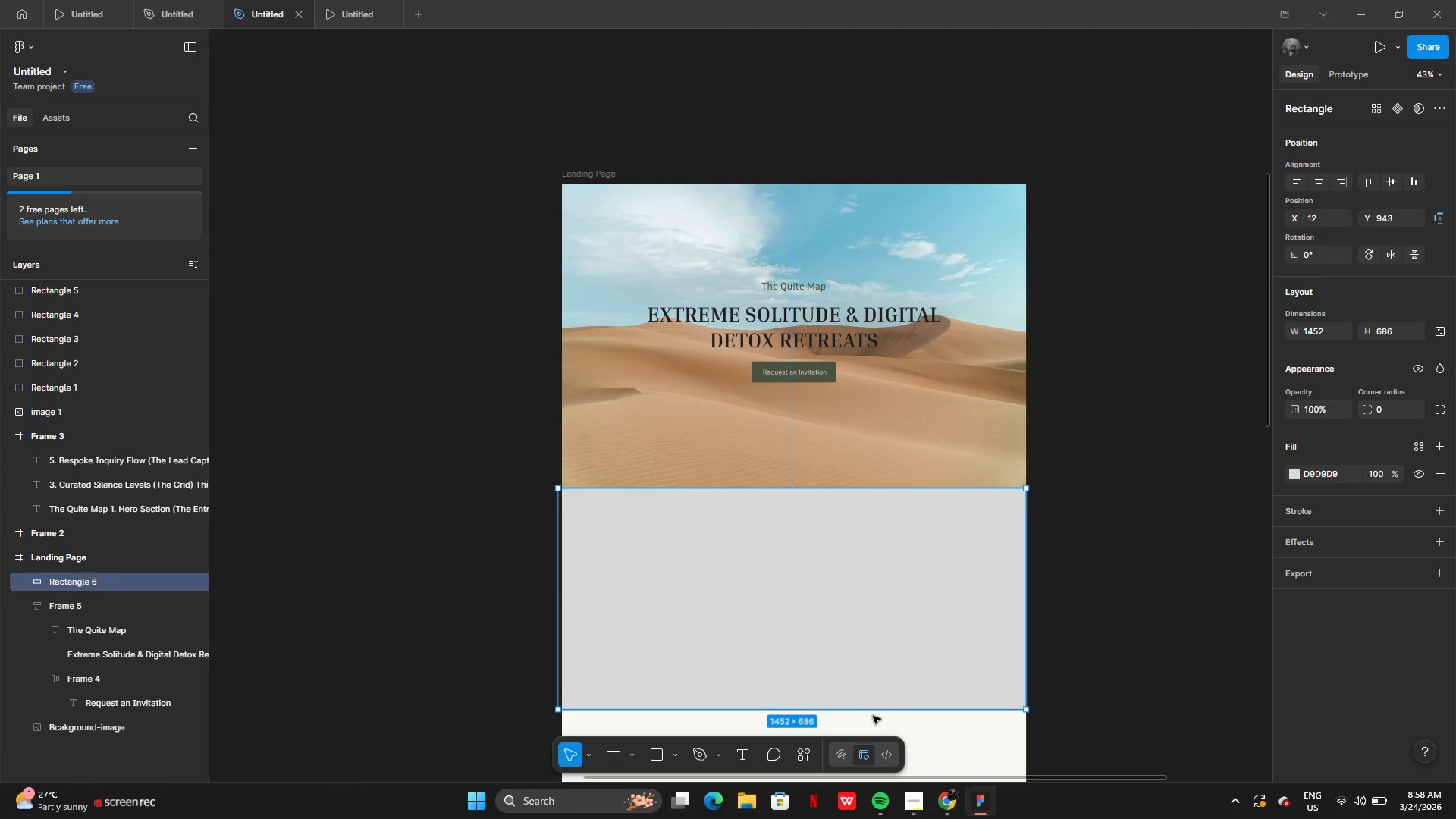 
left_click([1048, 643])
 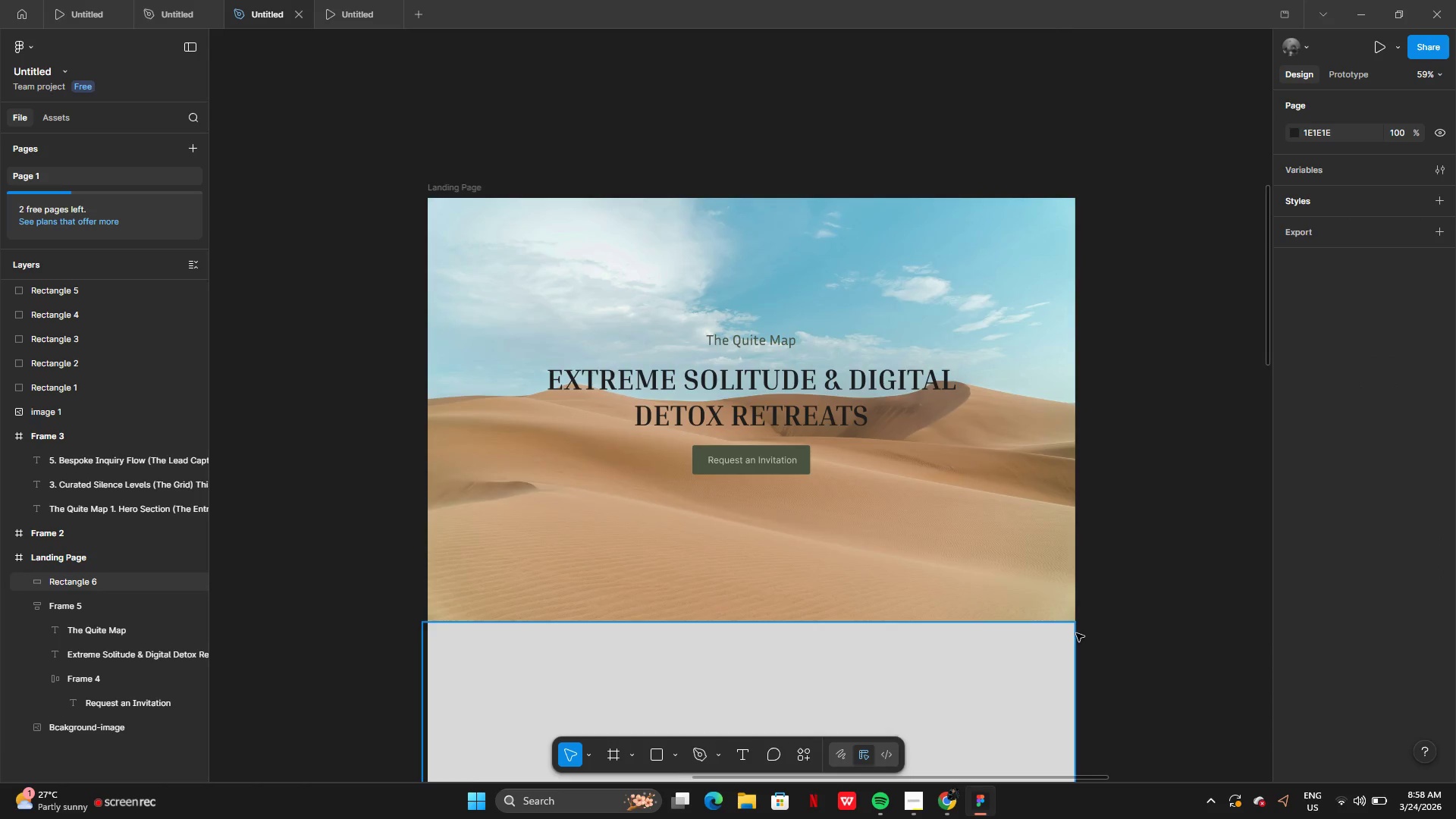 
wait(8.17)
 